 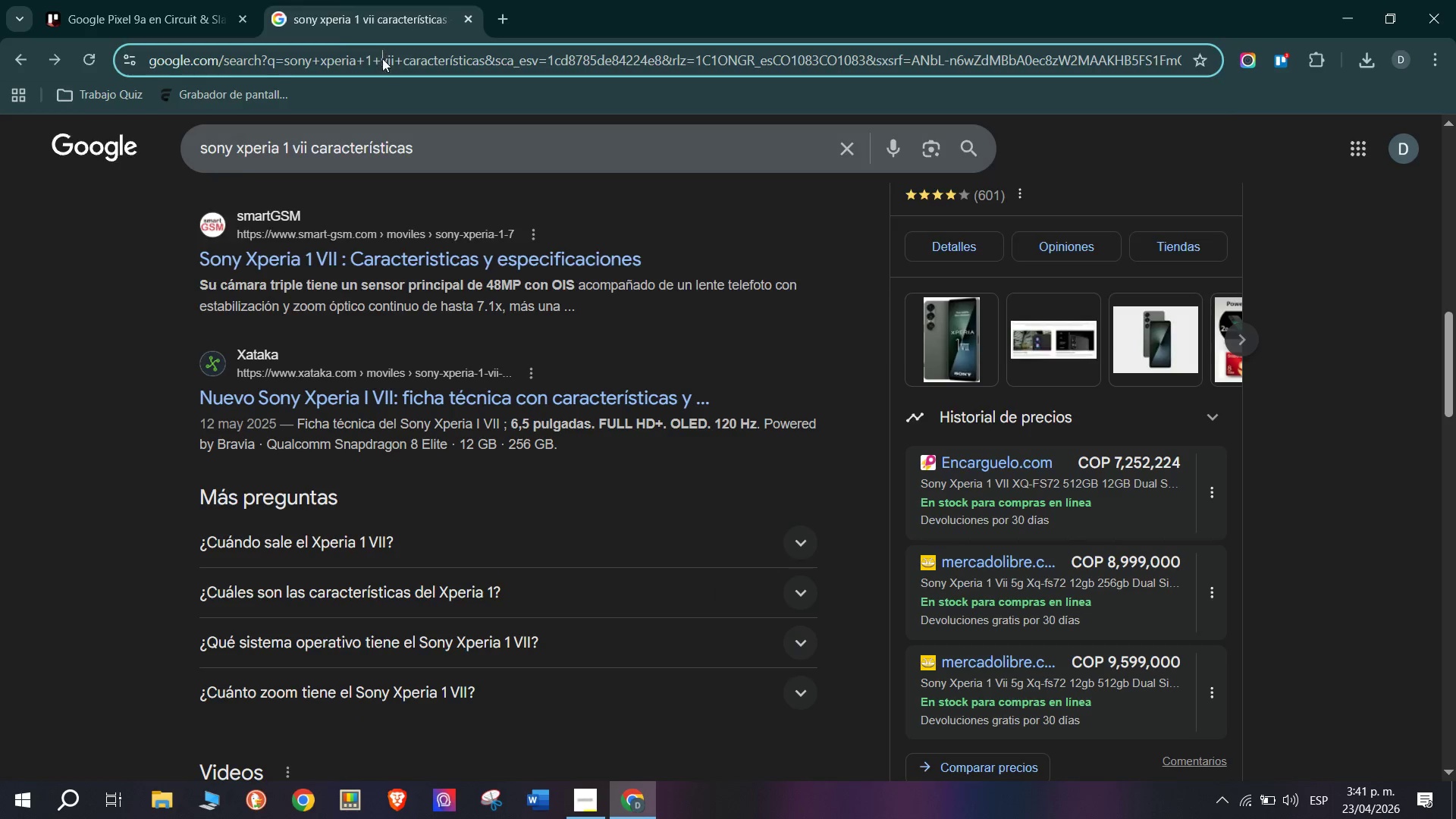 
key(Control+V)
 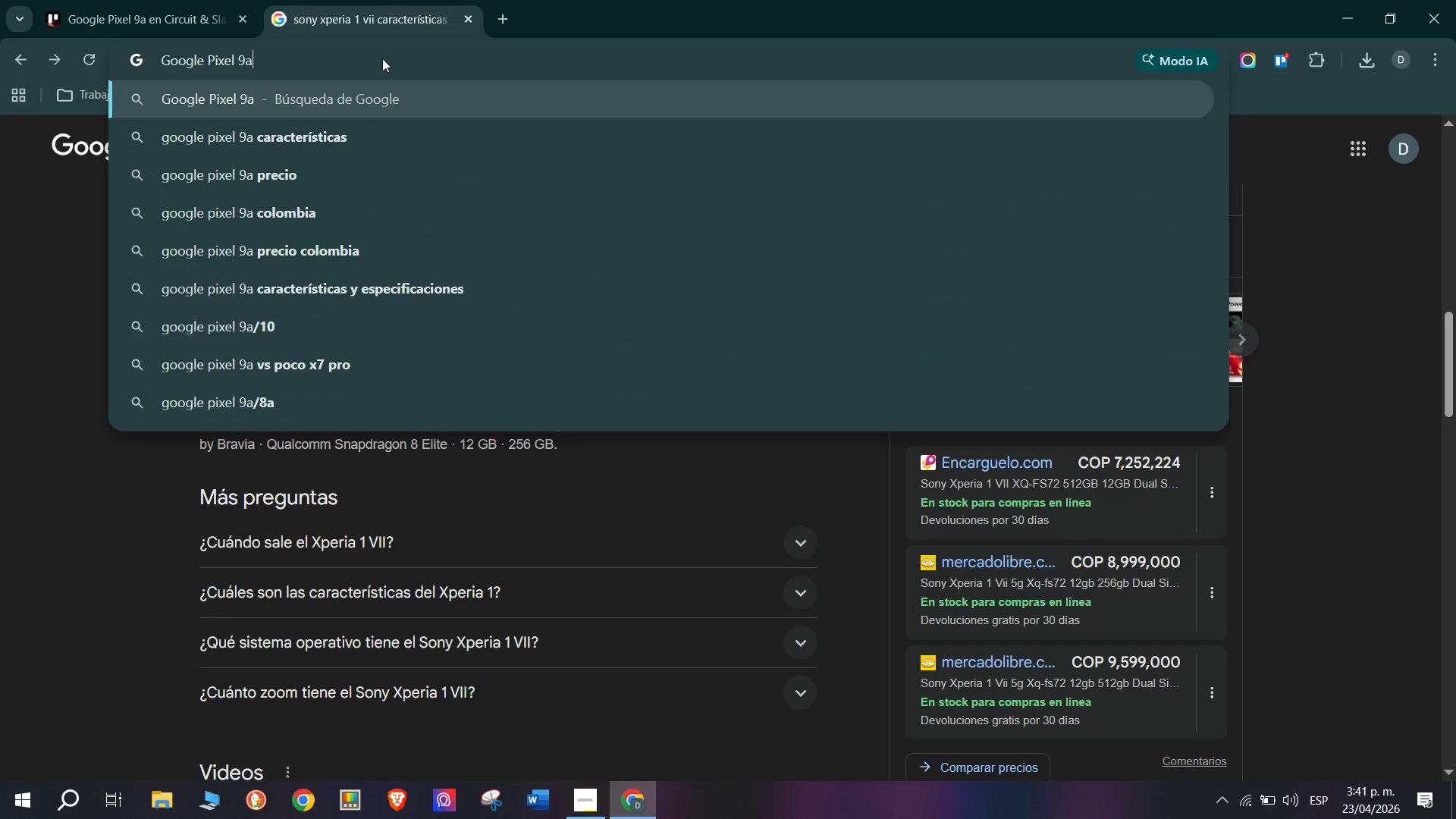 
key(Control+Space)
 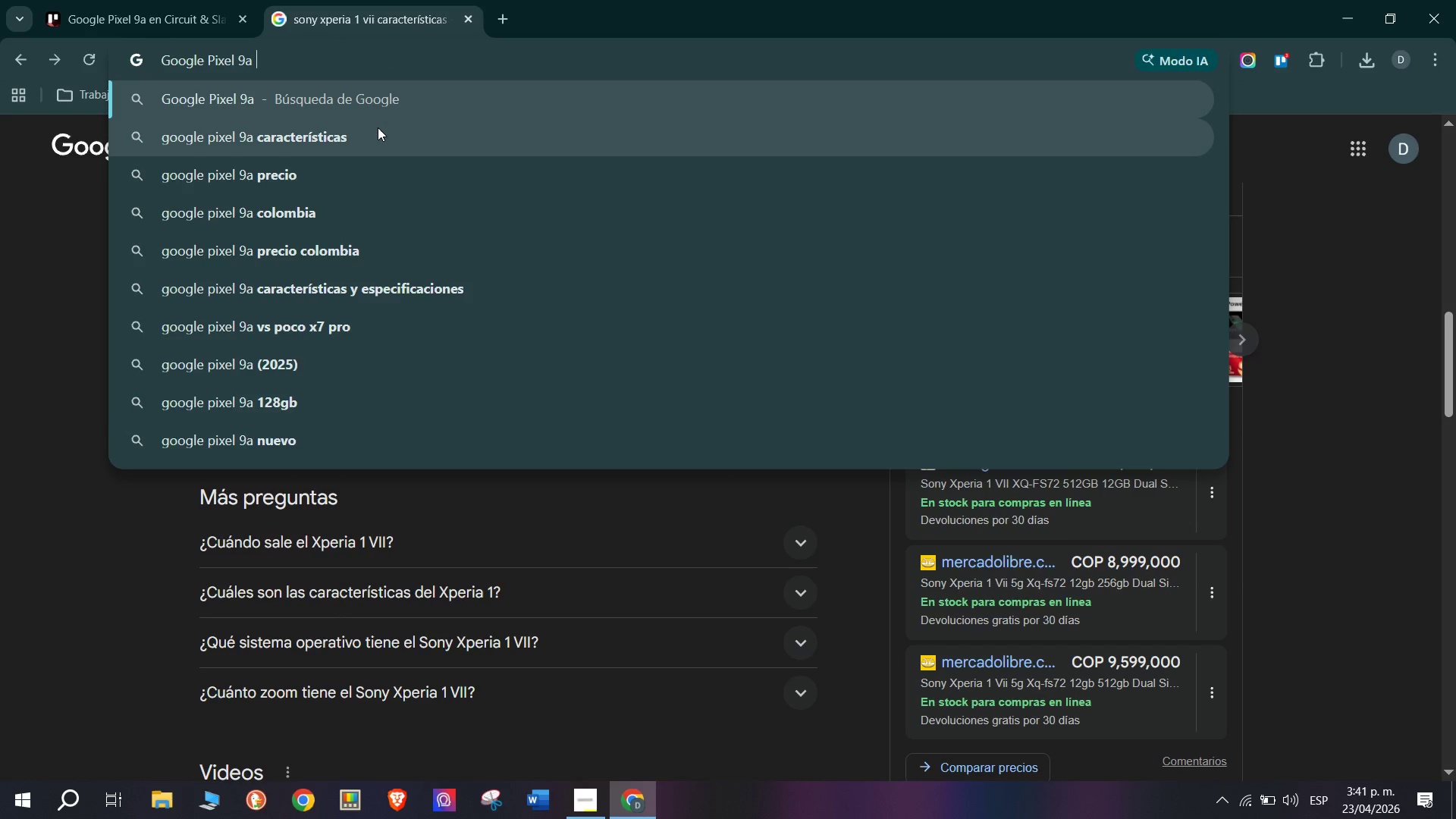 
left_click([378, 130])
 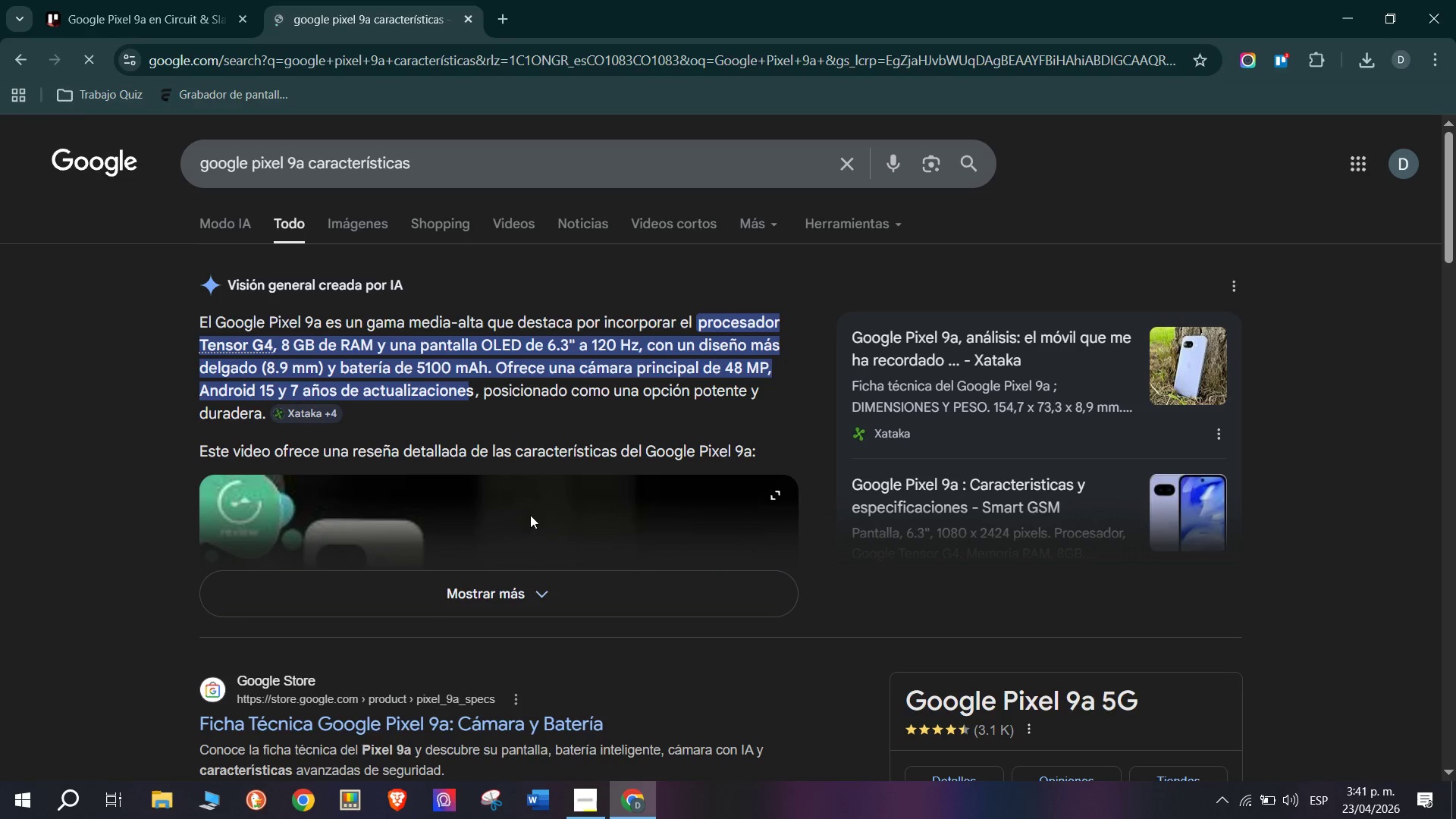 
left_click([520, 577])
 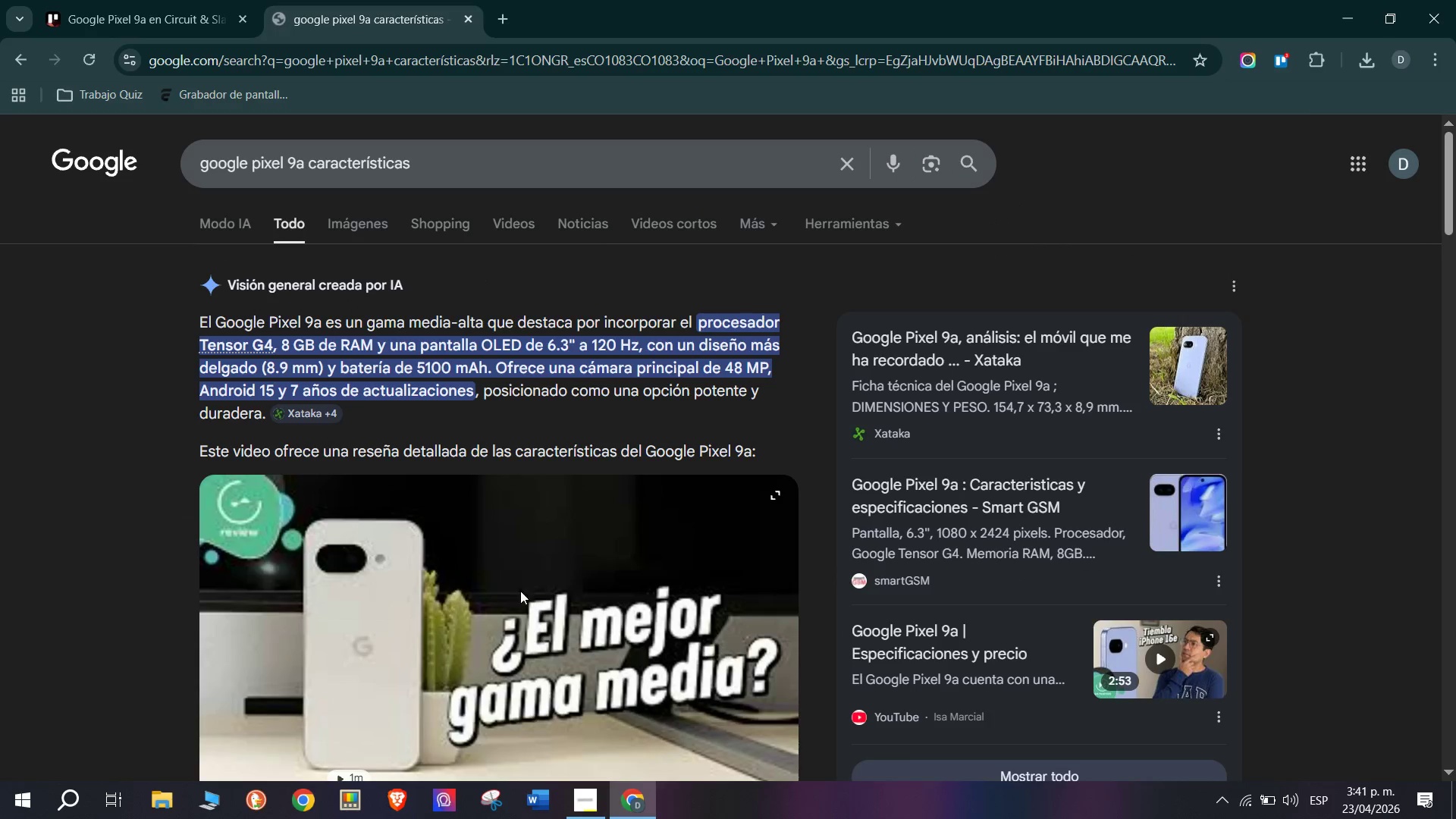 
scroll: coordinate [511, 410], scroll_direction: down, amount: 2.0
 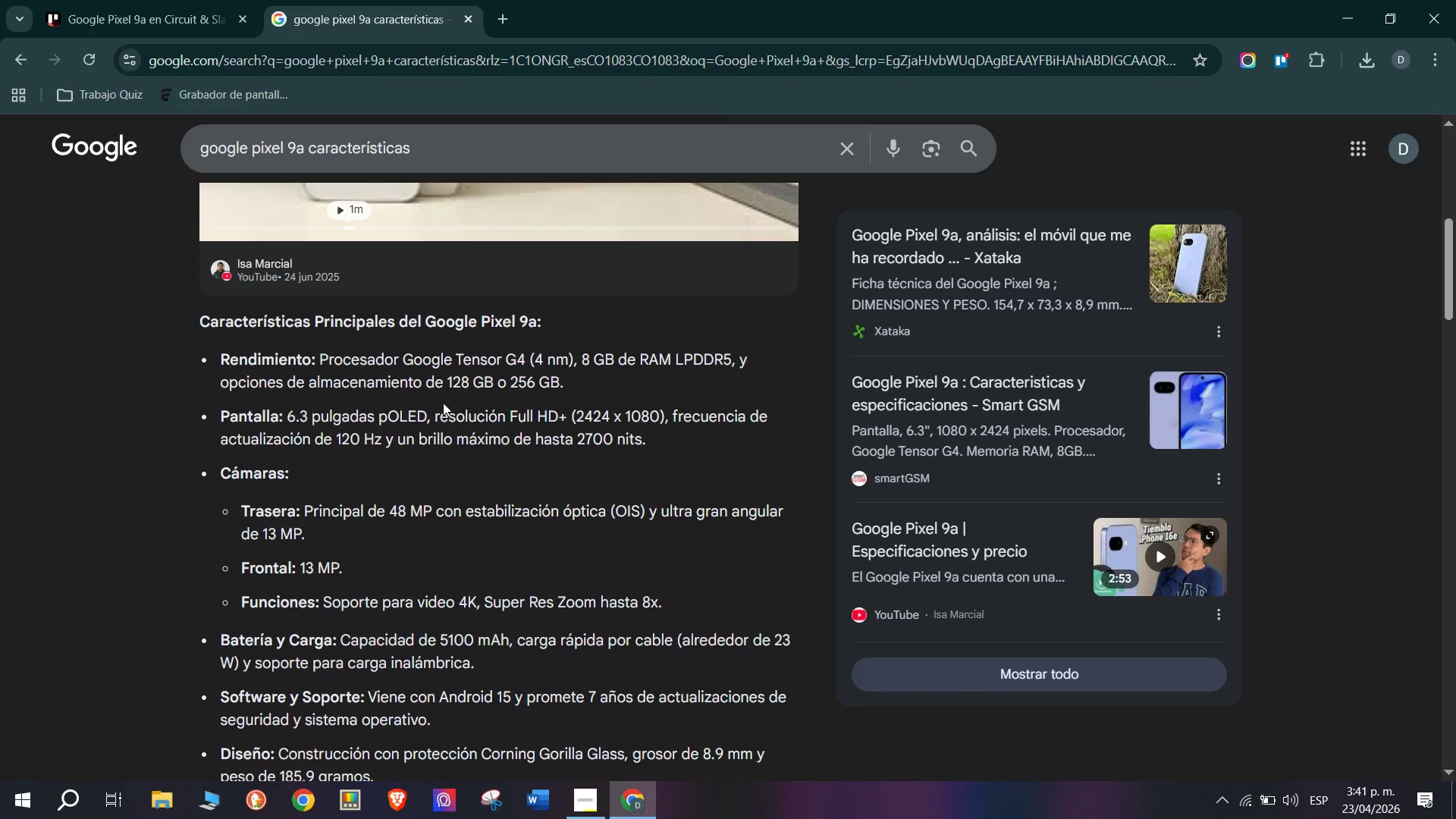 
scroll: coordinate [442, 400], scroll_direction: up, amount: 1.0
 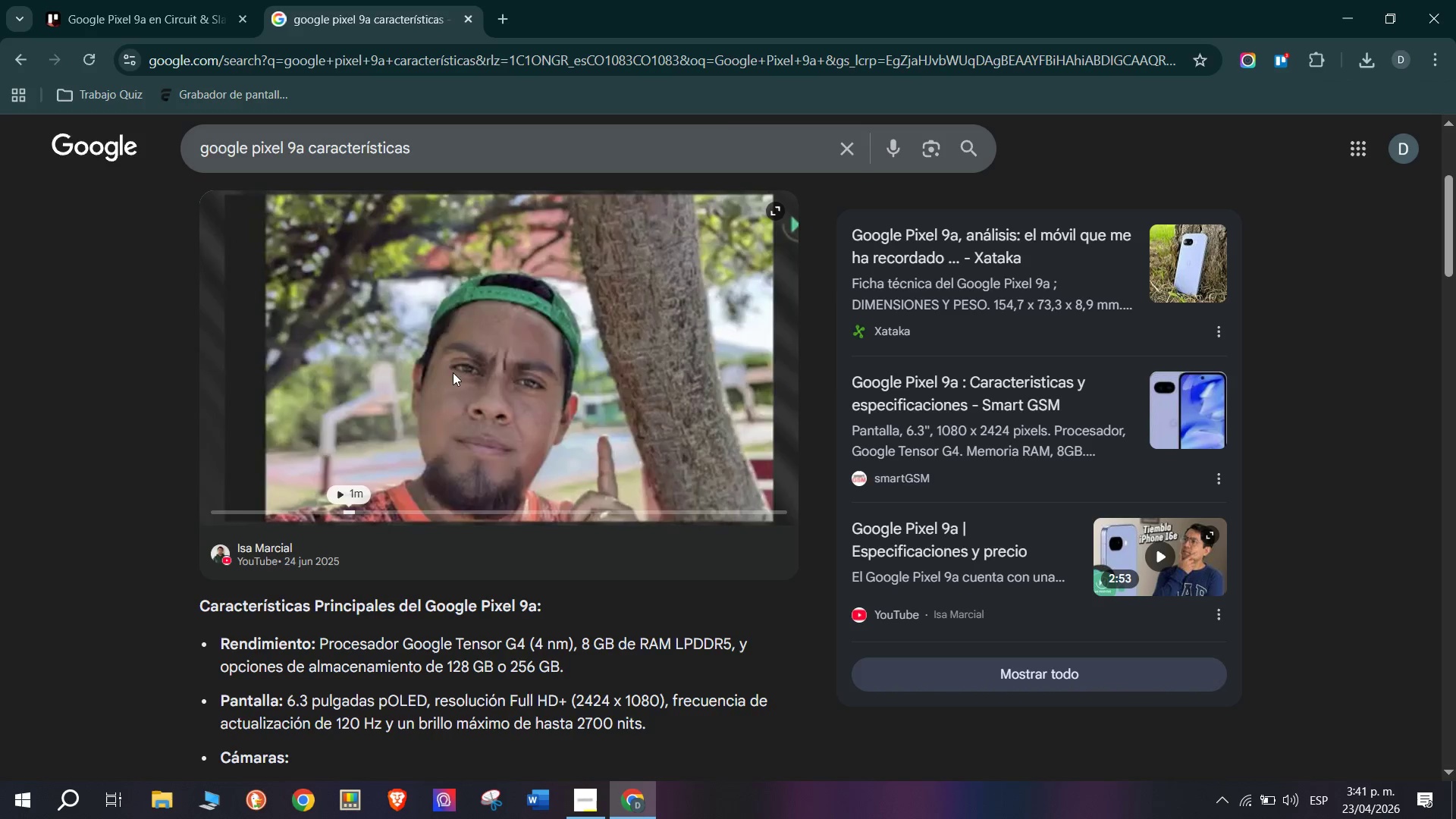 
scroll: coordinate [466, 444], scroll_direction: down, amount: 1.0
 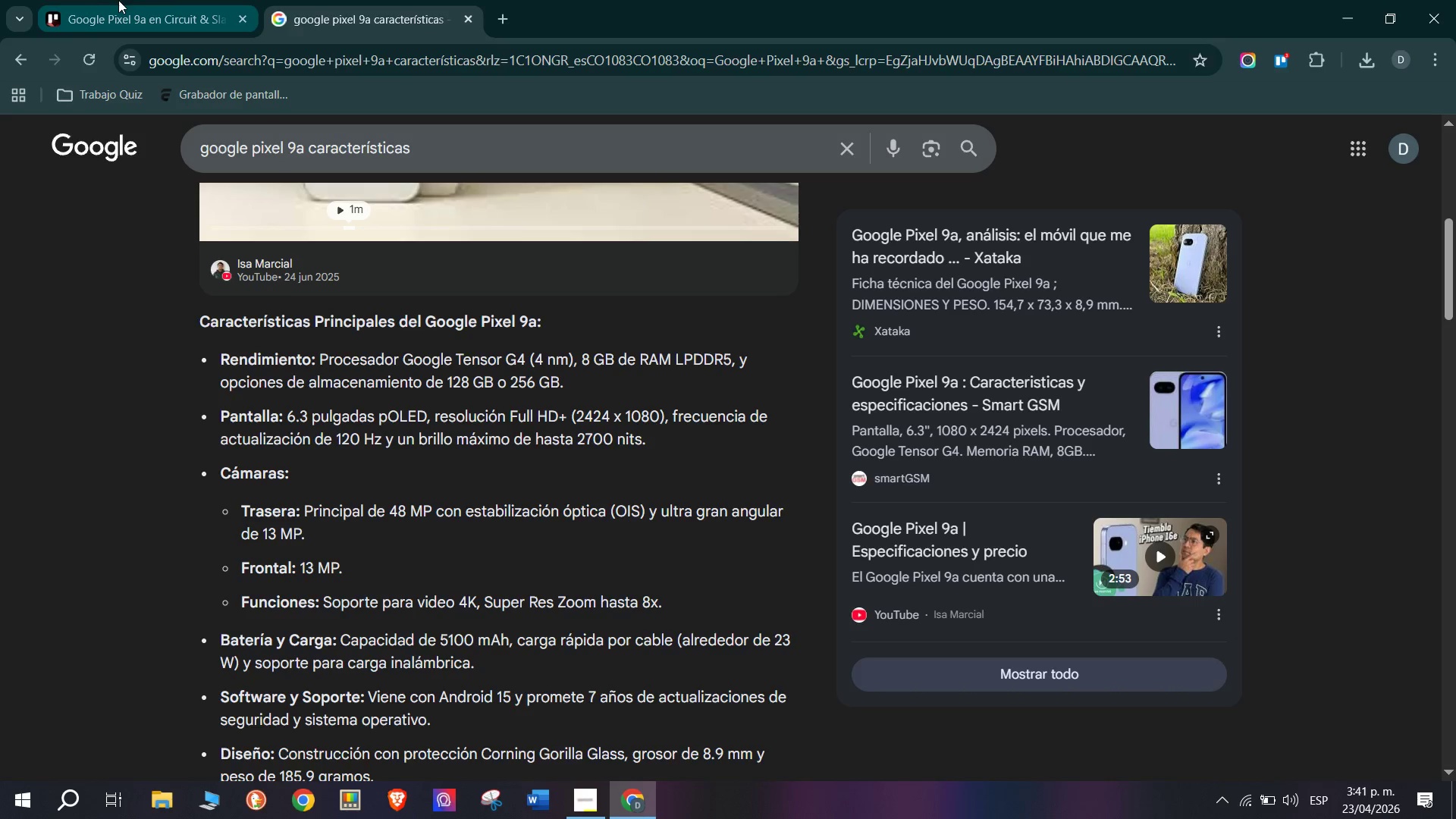 
left_click([145, 0])
 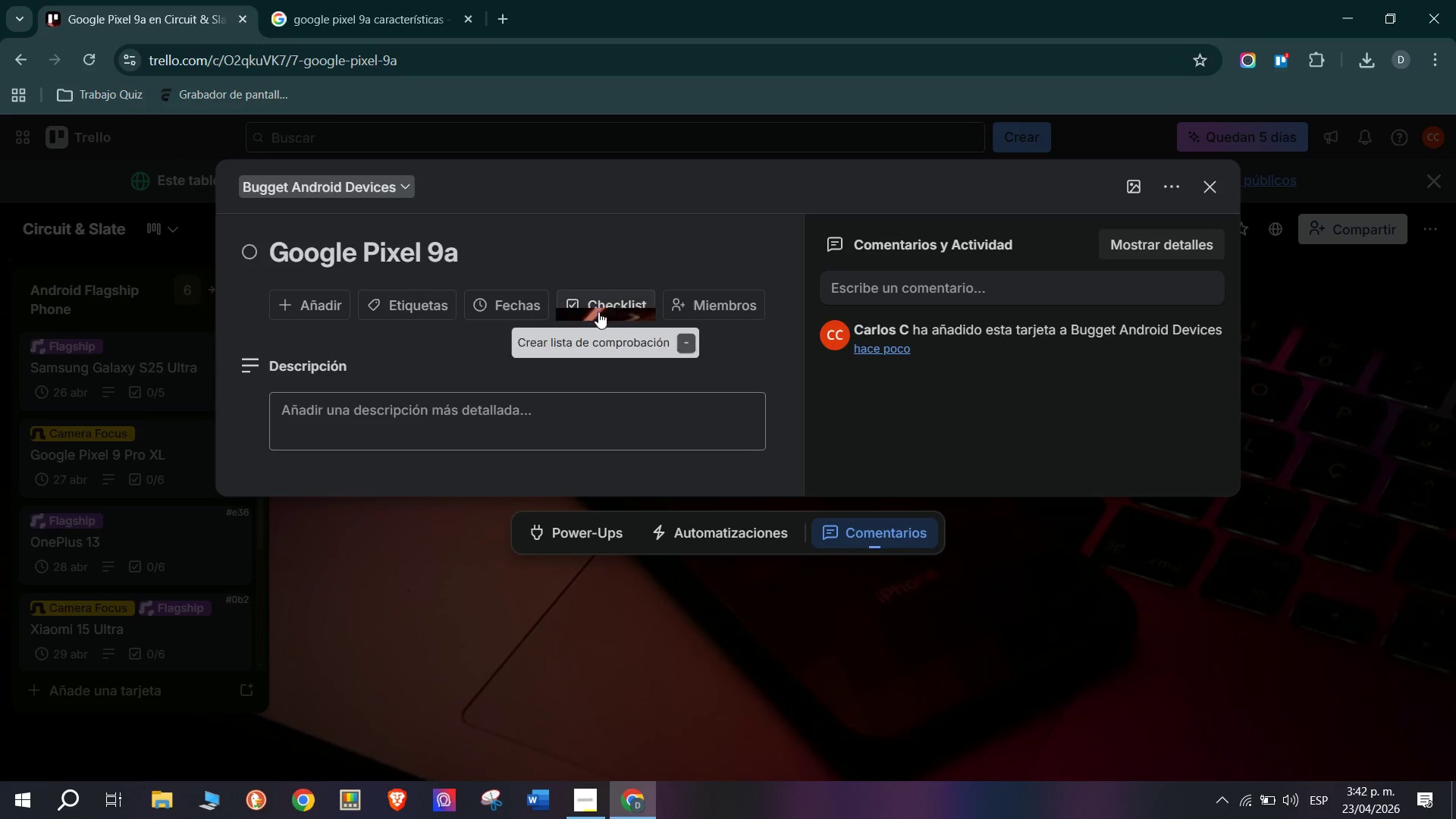 
left_click([512, 406])
 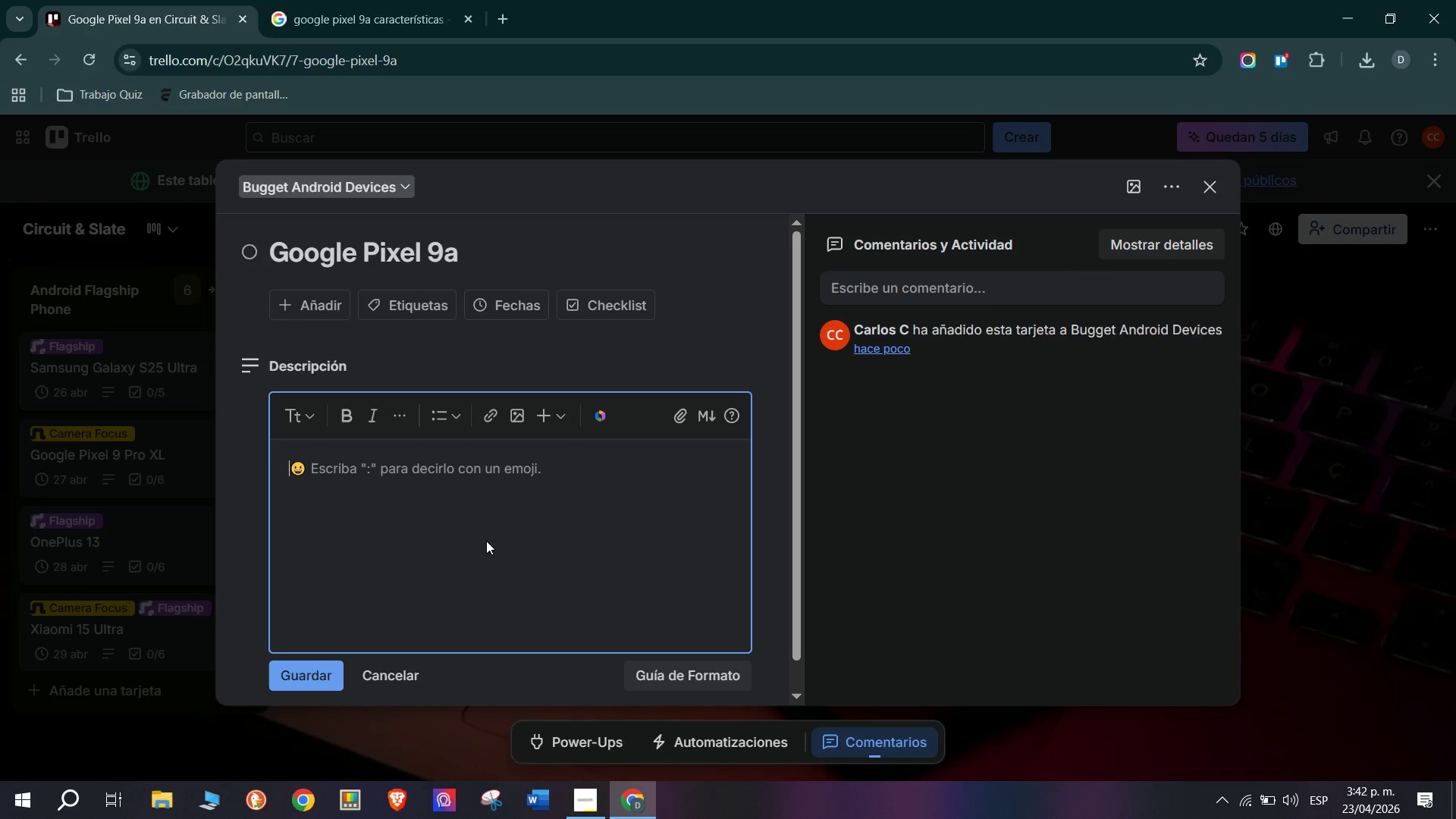 
wait(5.12)
 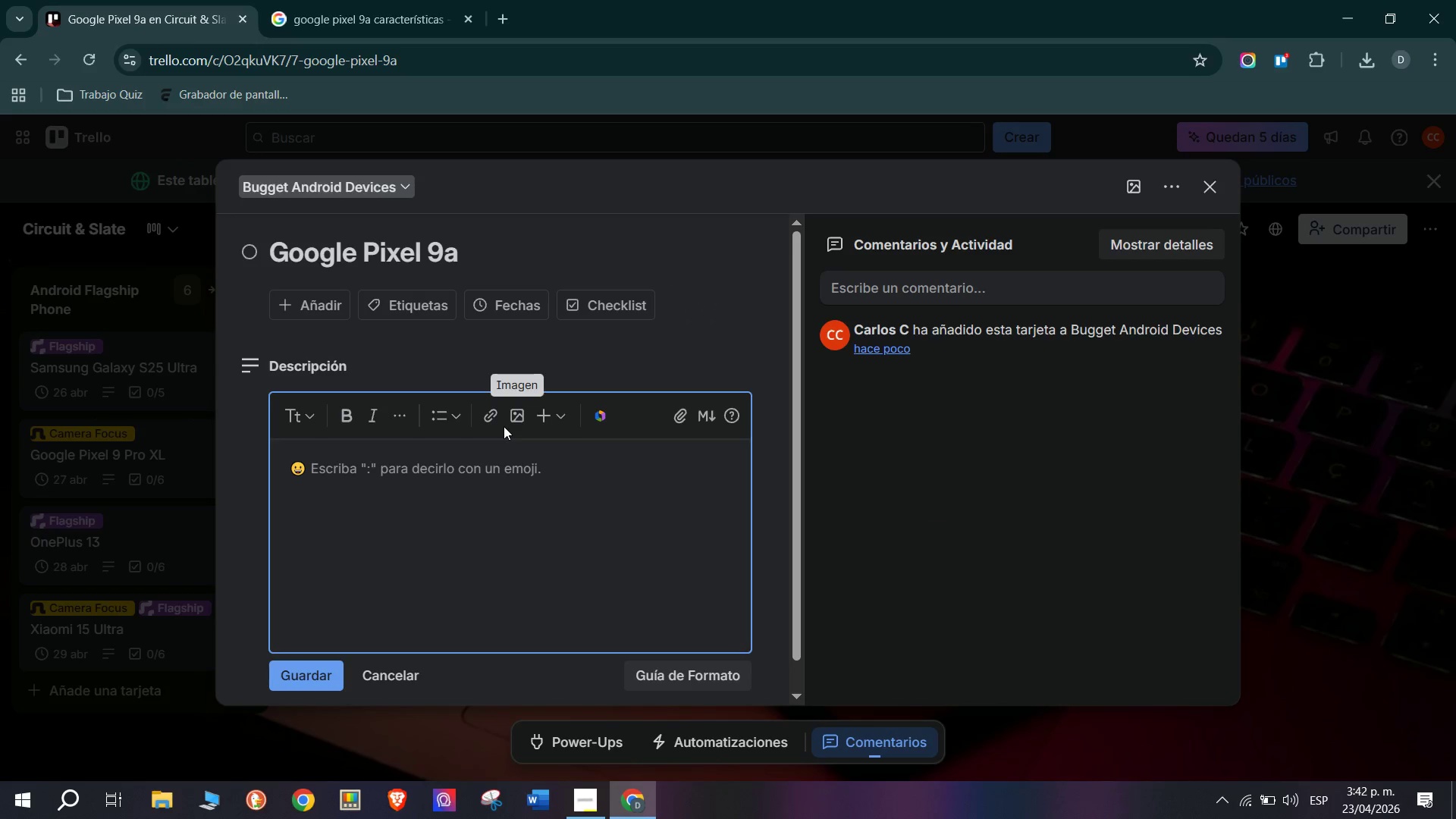 
type(Procc)
key(Backspace)
type(essor> Google Tensor G4 - Same AI chip as Pixel 9 Pro XL)
 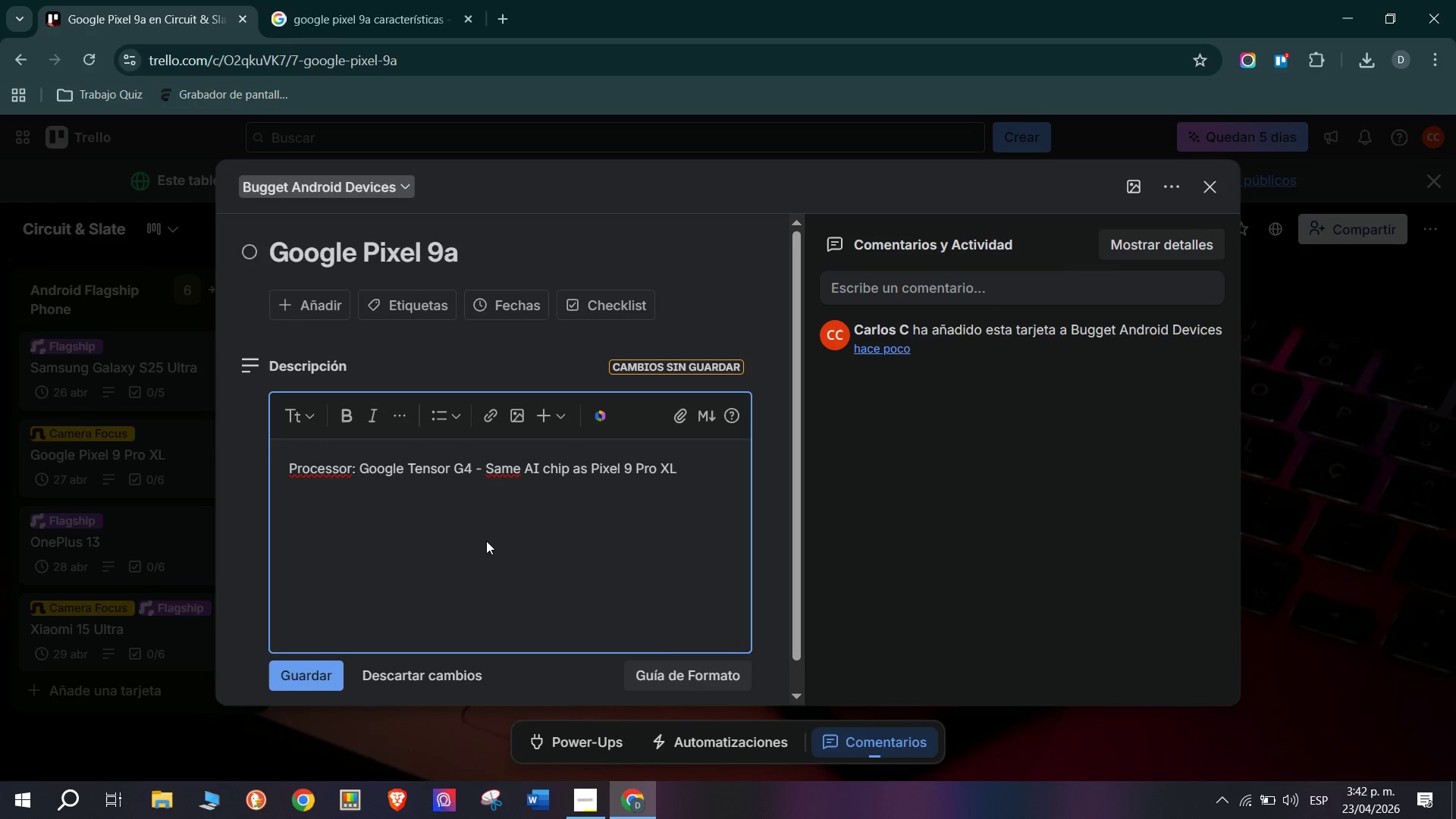 
wait(5.59)
 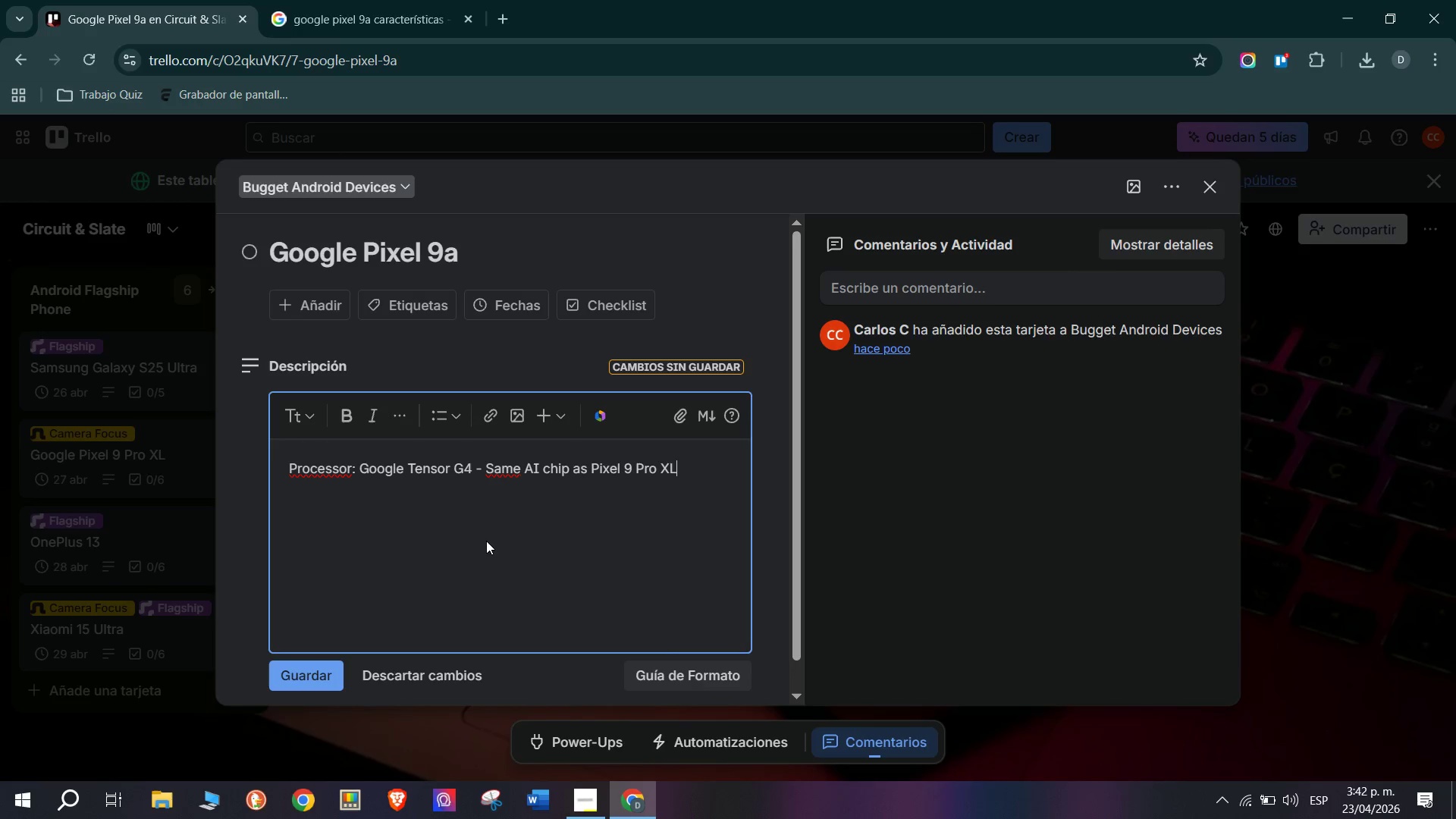 
key(CapsLock)
 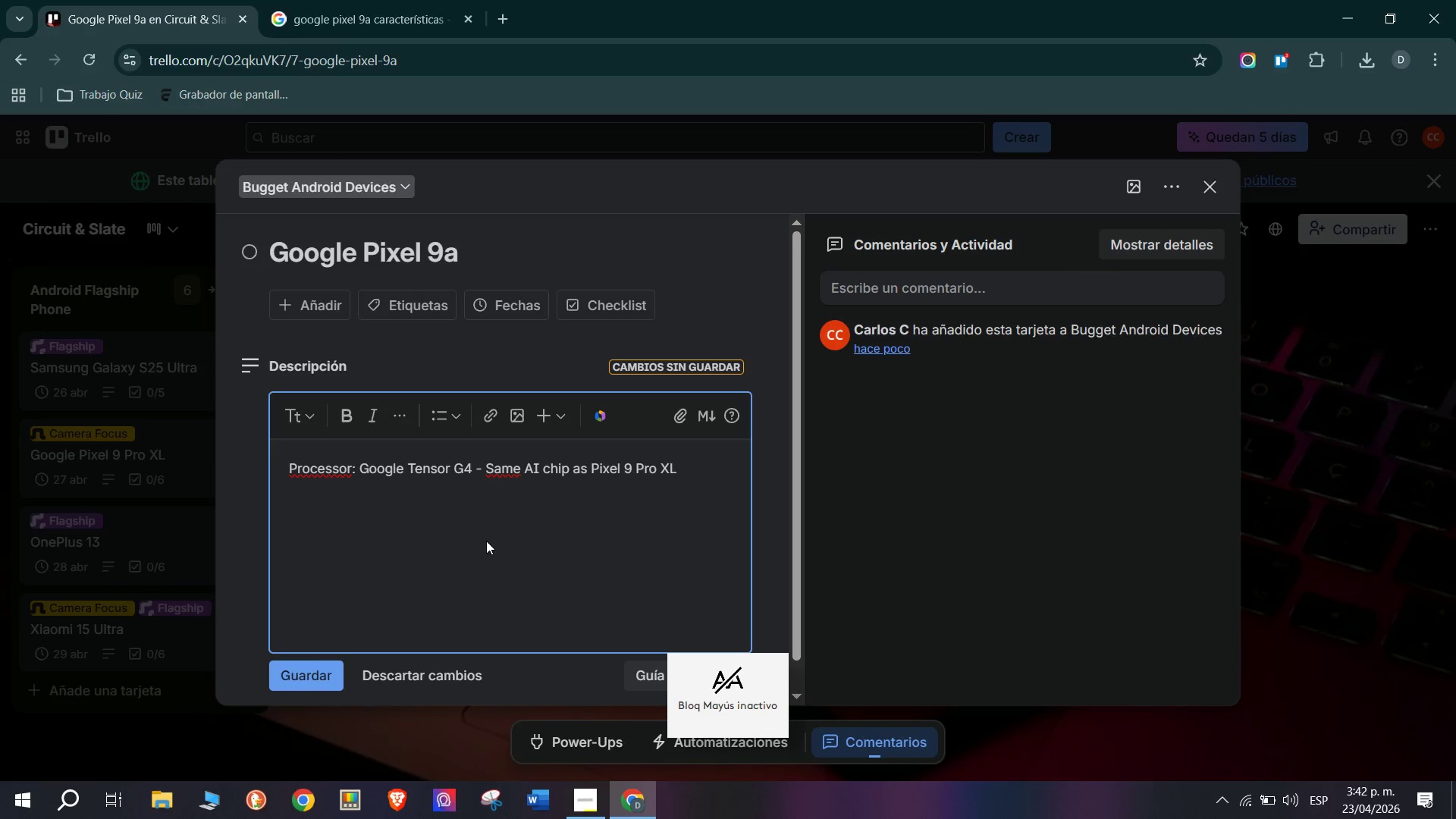 
key(Period)
 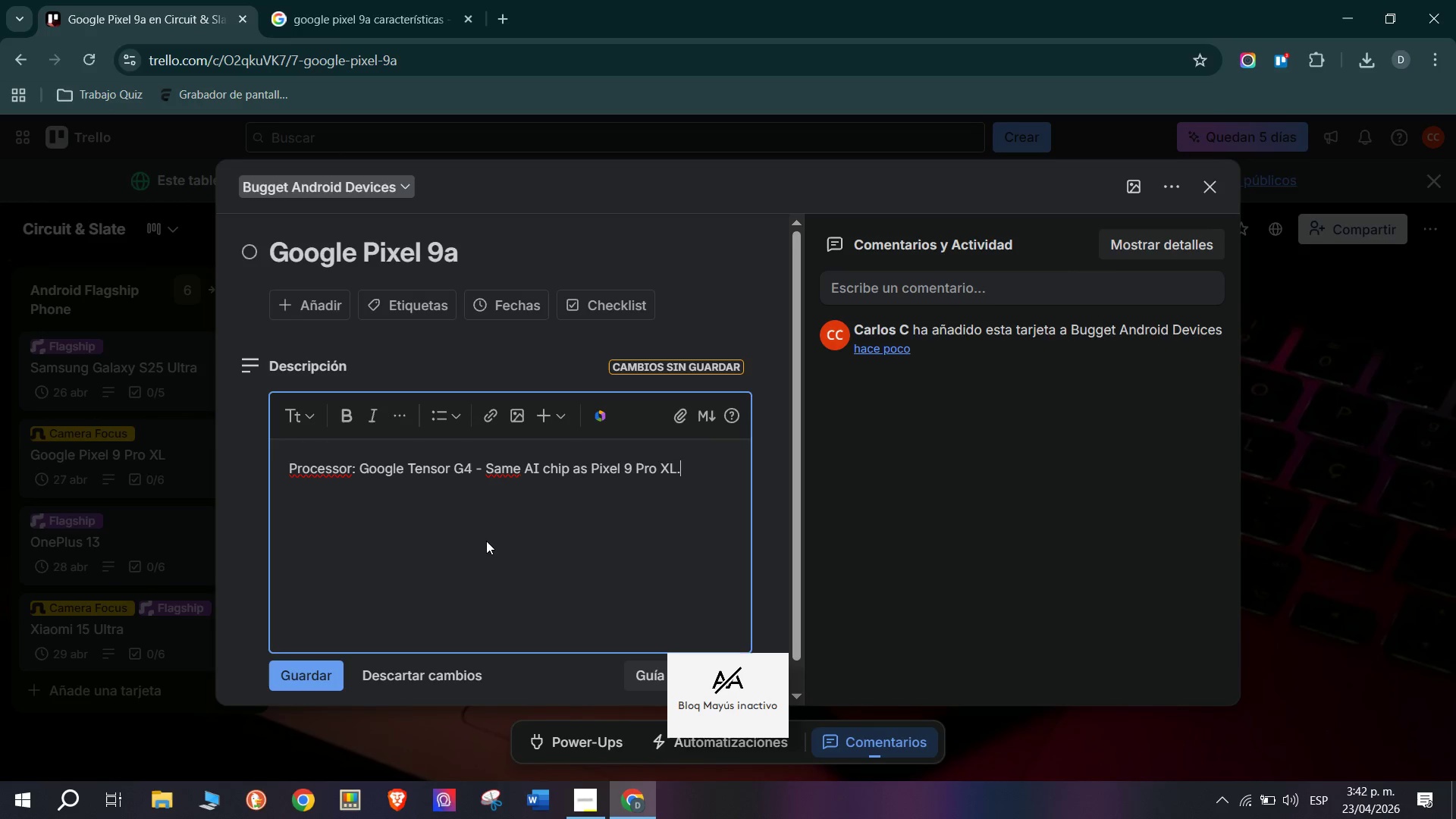 
key(Enter)
 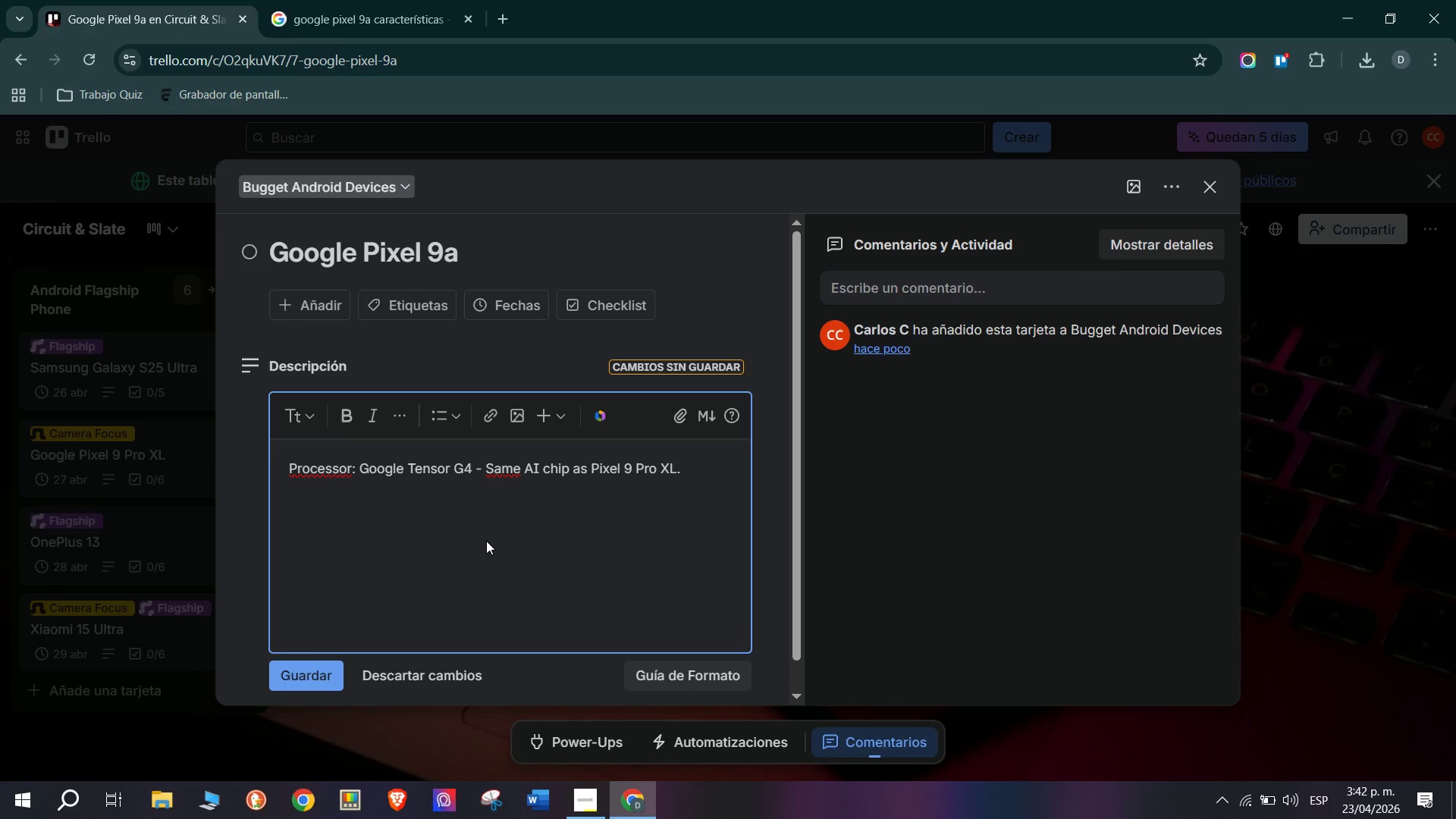 
type(Battery )
key(Backspace)
type(> 5100 mAh & 23W wired charging.)
 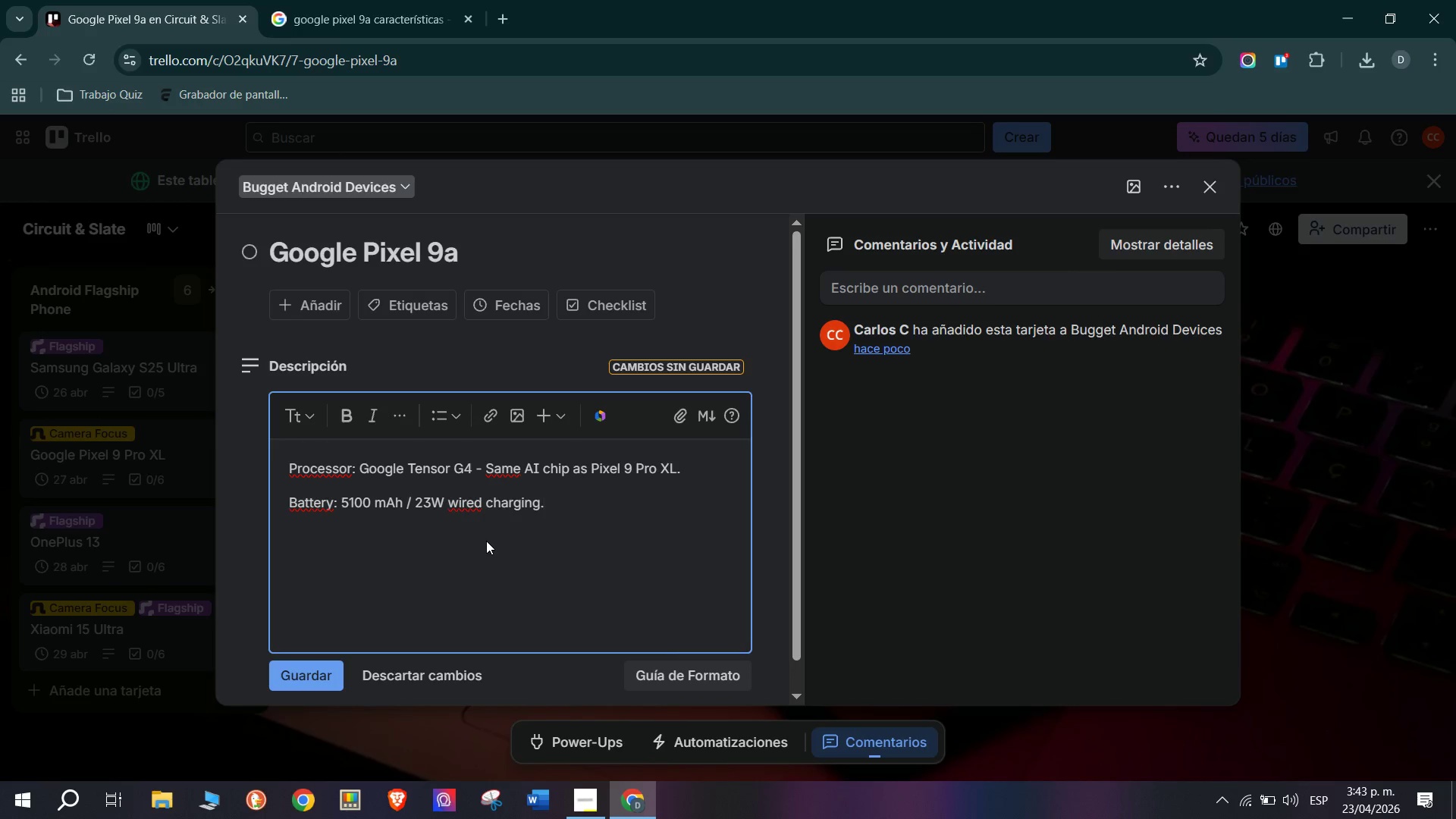 
key(Enter)
 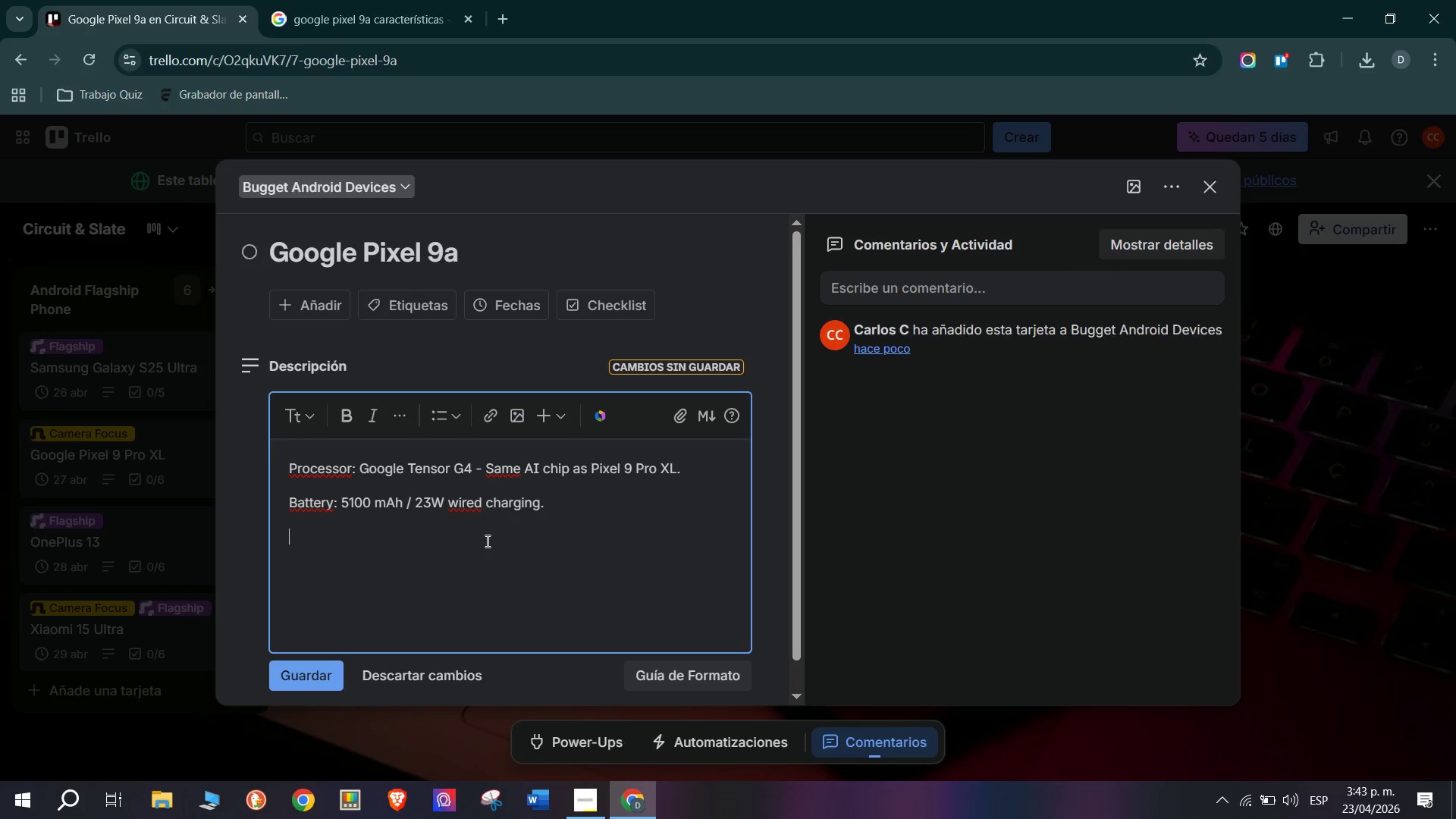 
type(Camera> 48m)
key(Backspace)
type(MP Main )
key(Backspace)
type(, )
 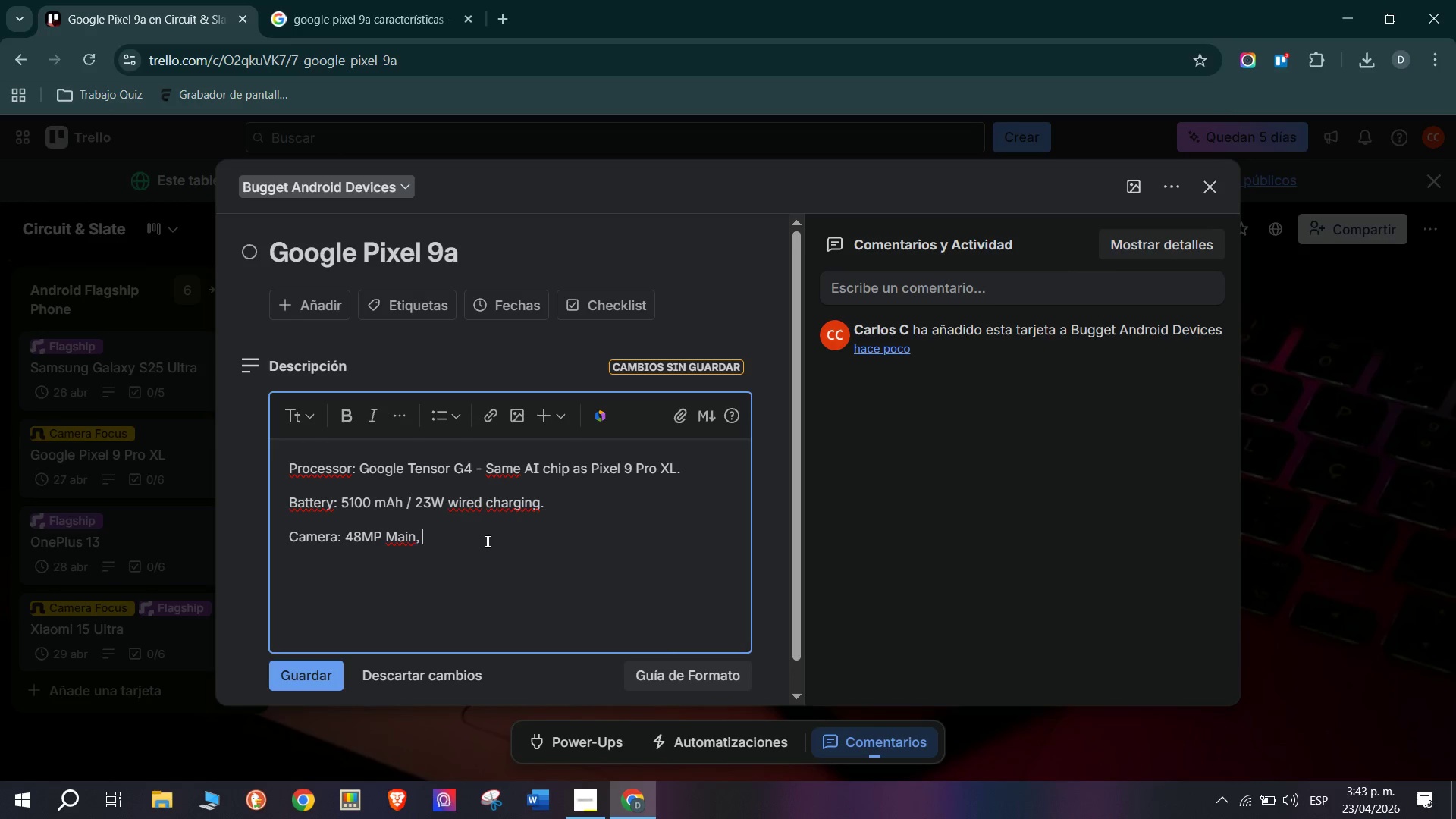 
type(13 MP )
 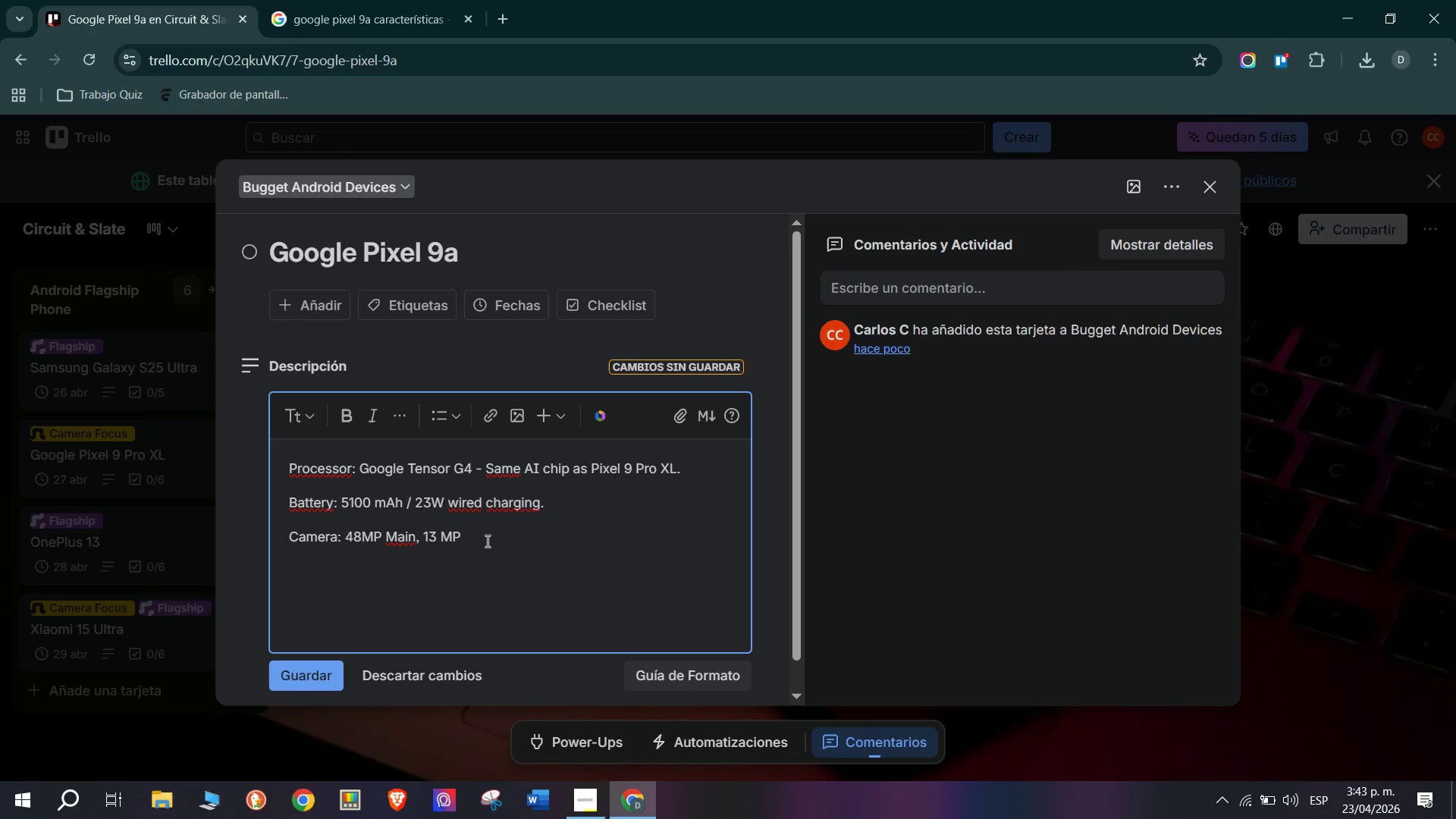 
type(ultrawide *no telephoto at this price(*)
key(Backspace)
key(Backspace)
type(()
 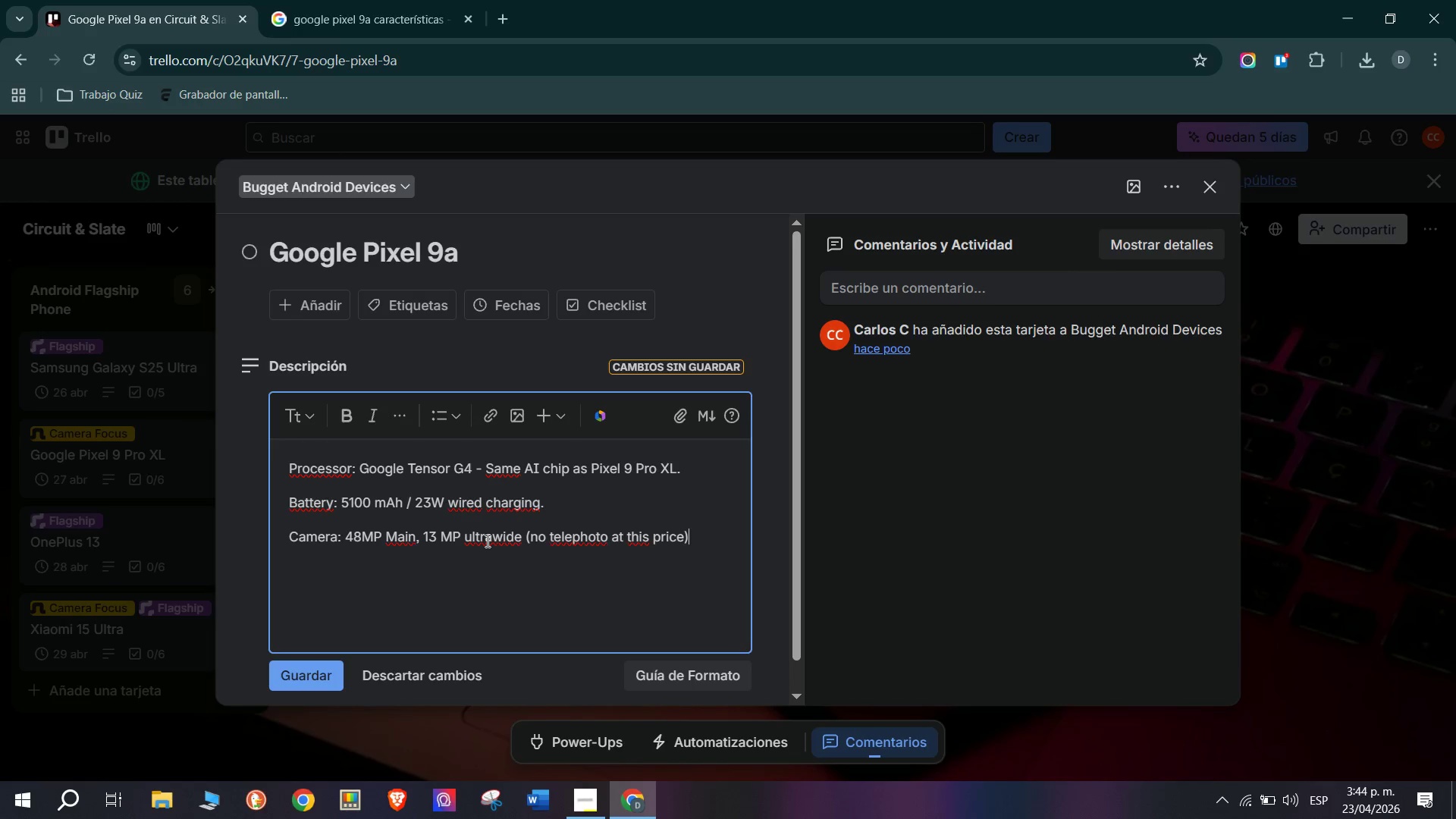 
wait(12.91)
 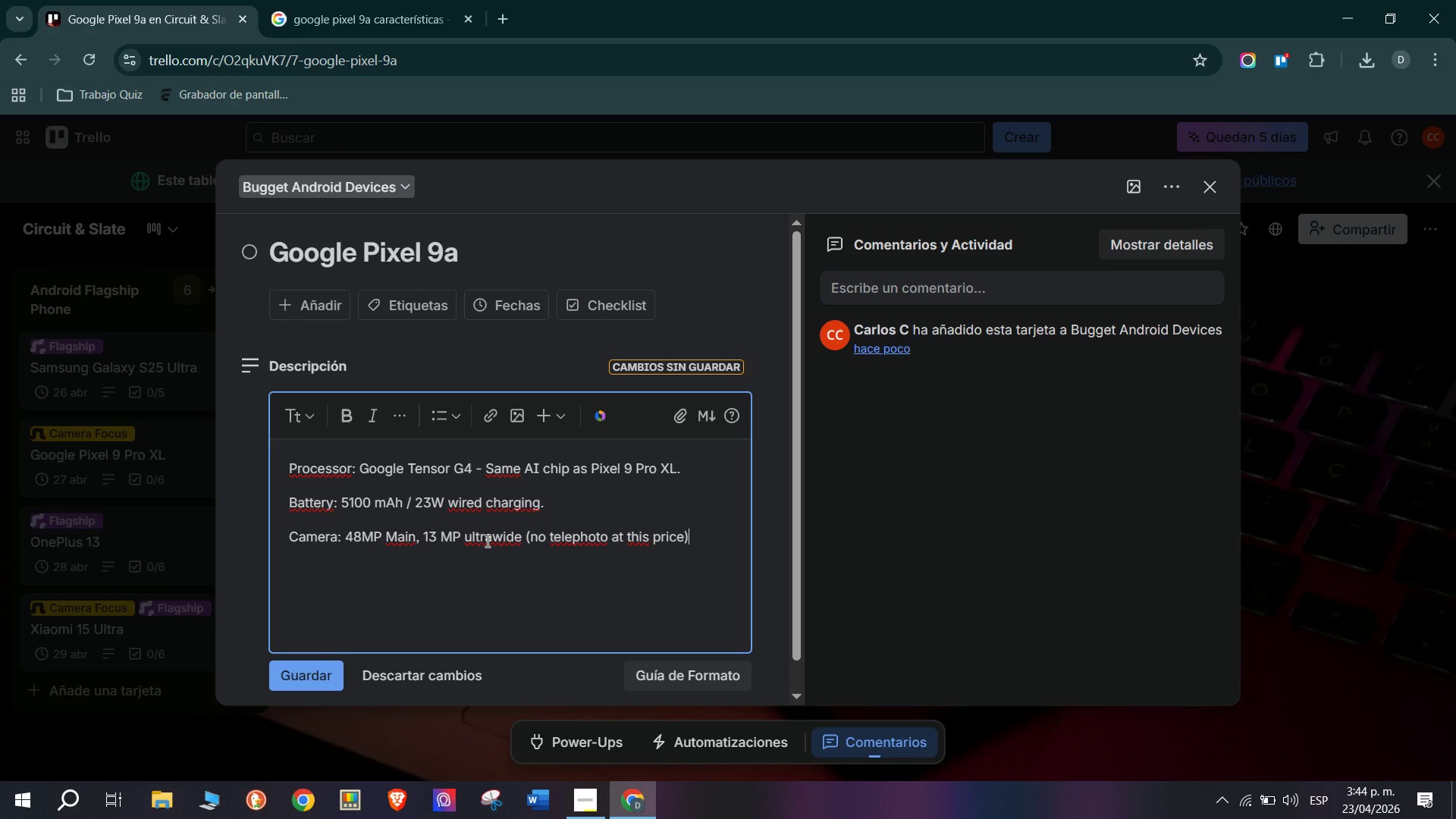 
key(Enter)
 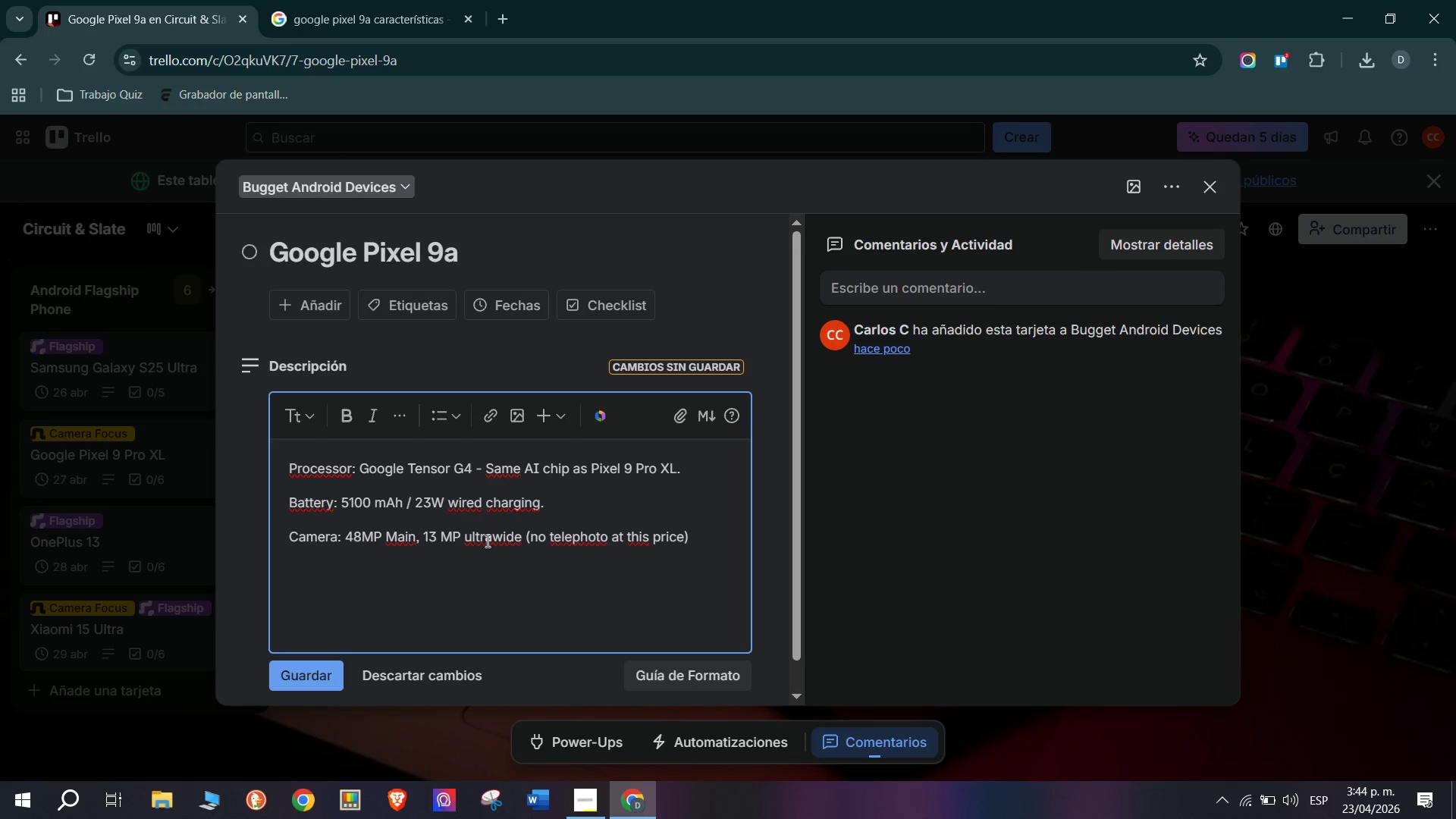 
type(Target Marj)
key(Backspace)
type(ket>)
 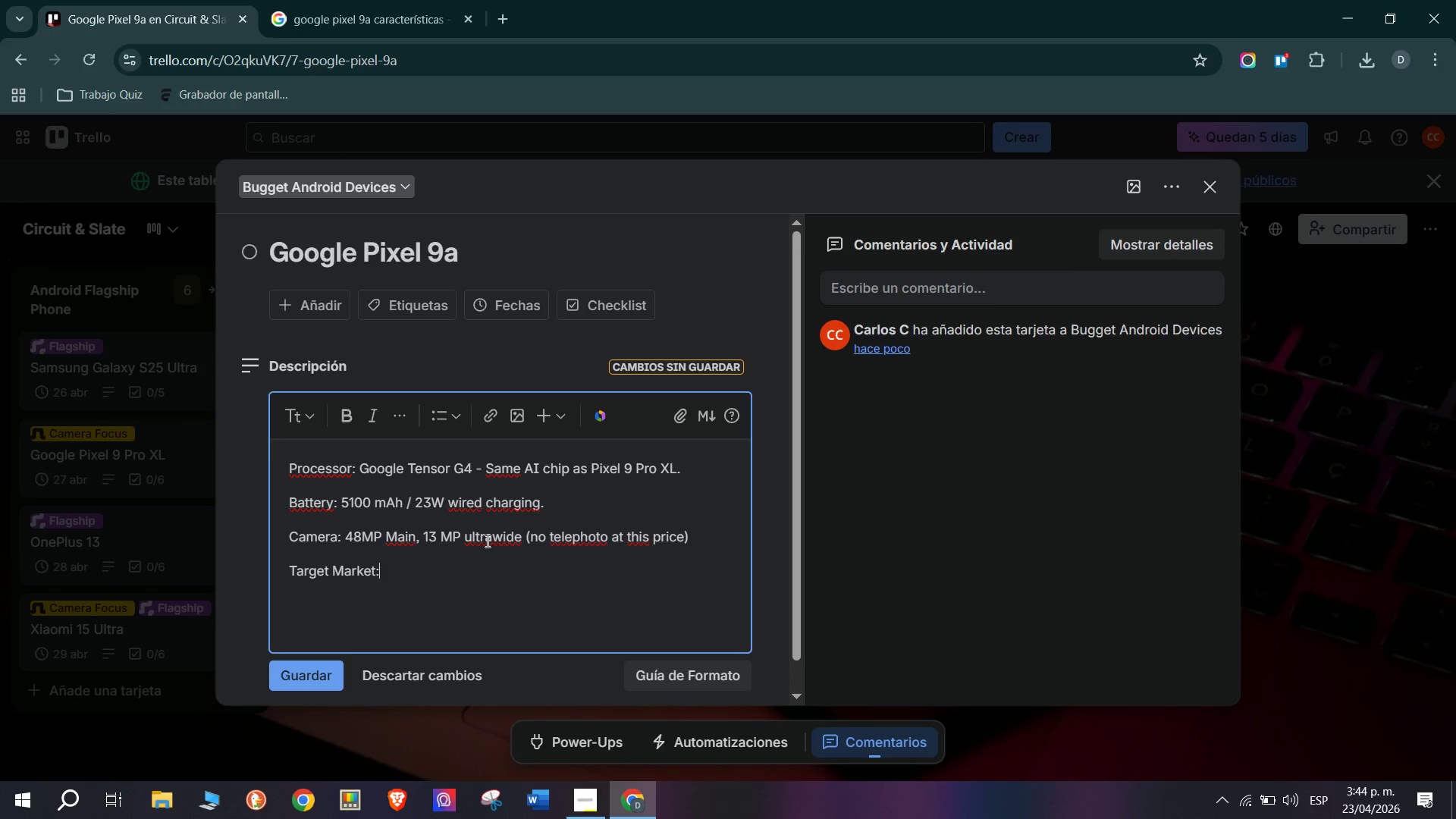 
type( Value )
key(Backspace)
type( - seekers wanting Google;s AI camera features at mid-range price. Approx. Retail Price>)
 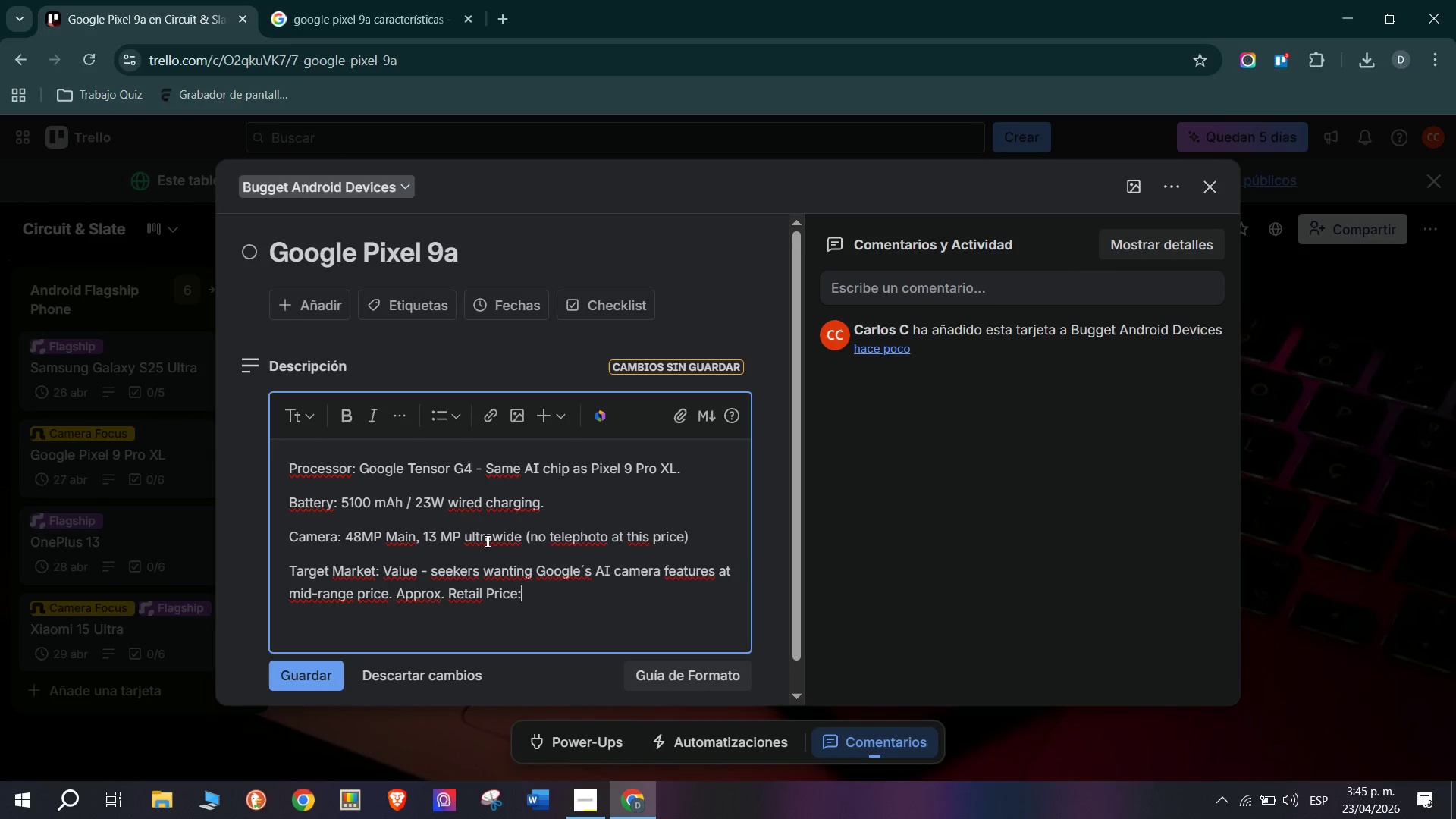 
type($499 *128GB()
 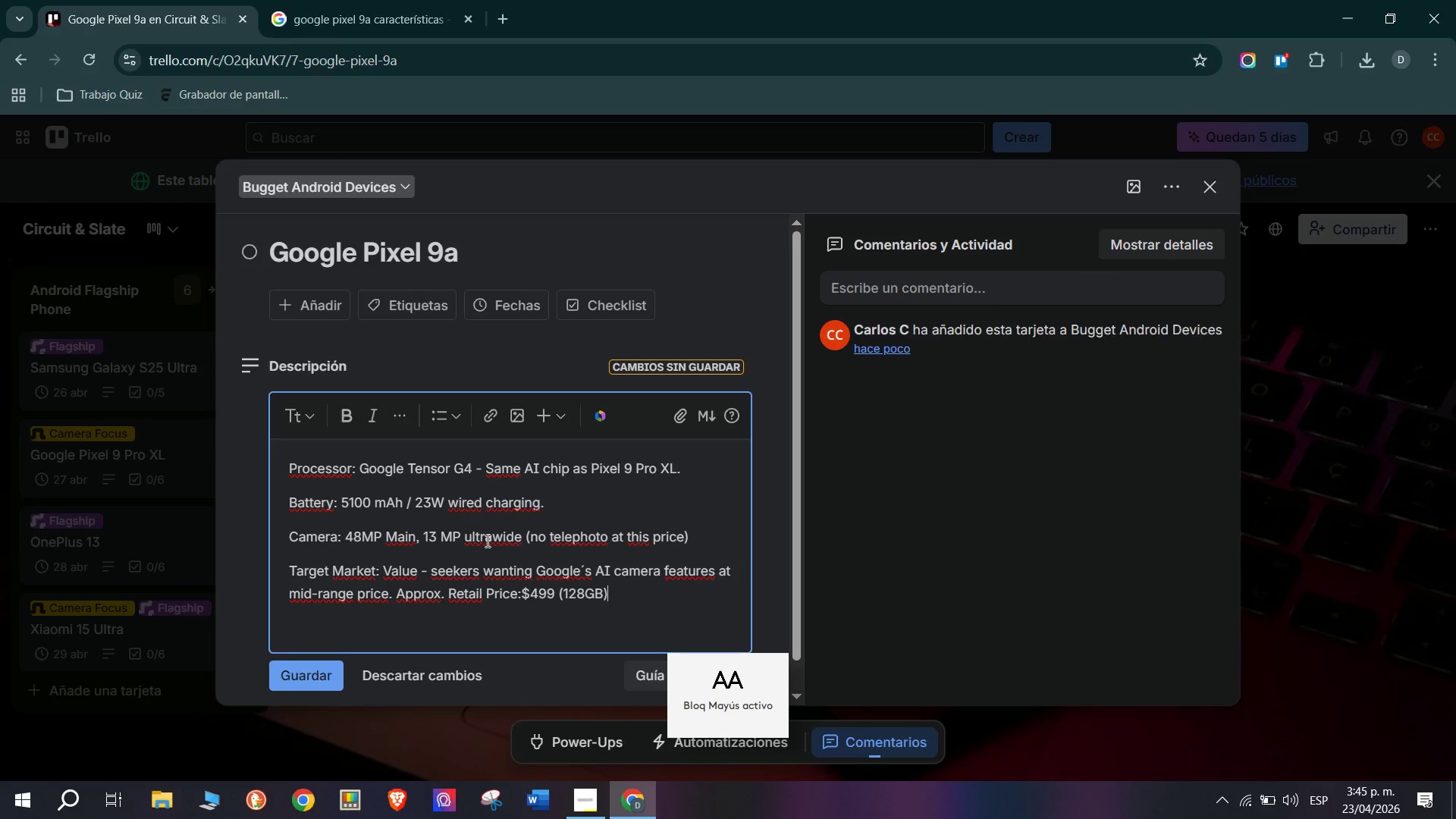 
 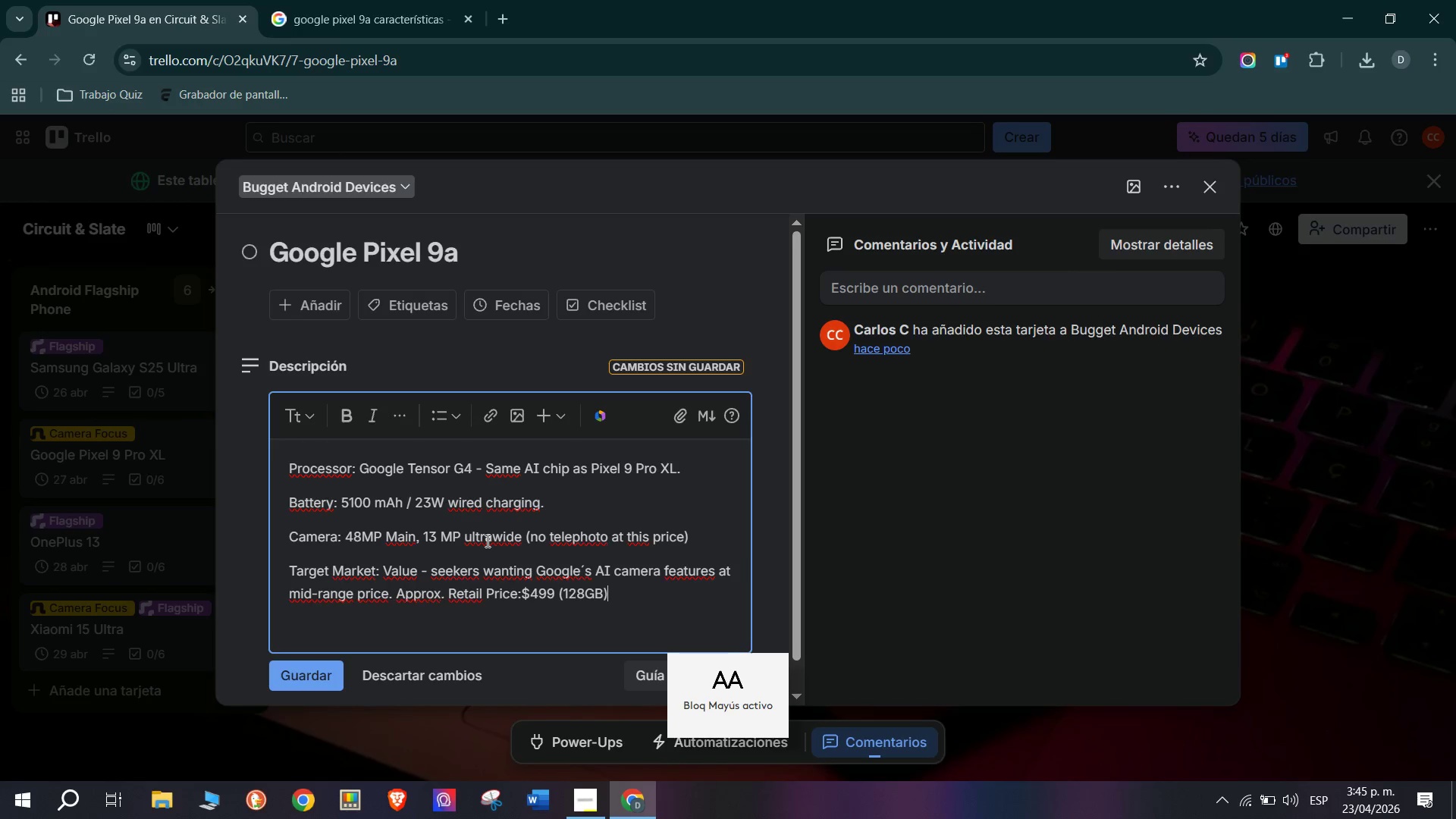 
key(Enter)
 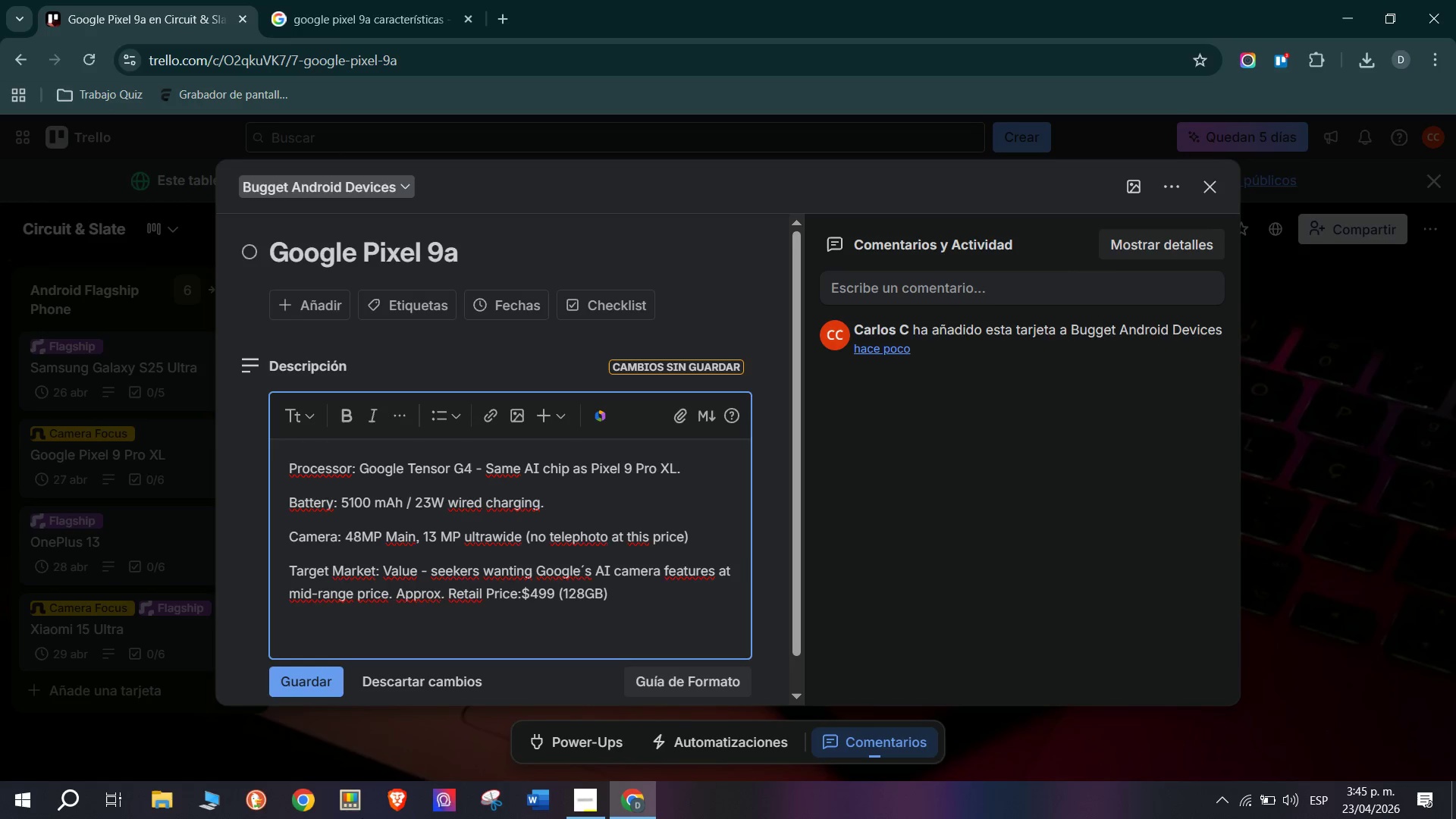 
left_click([297, 679])
 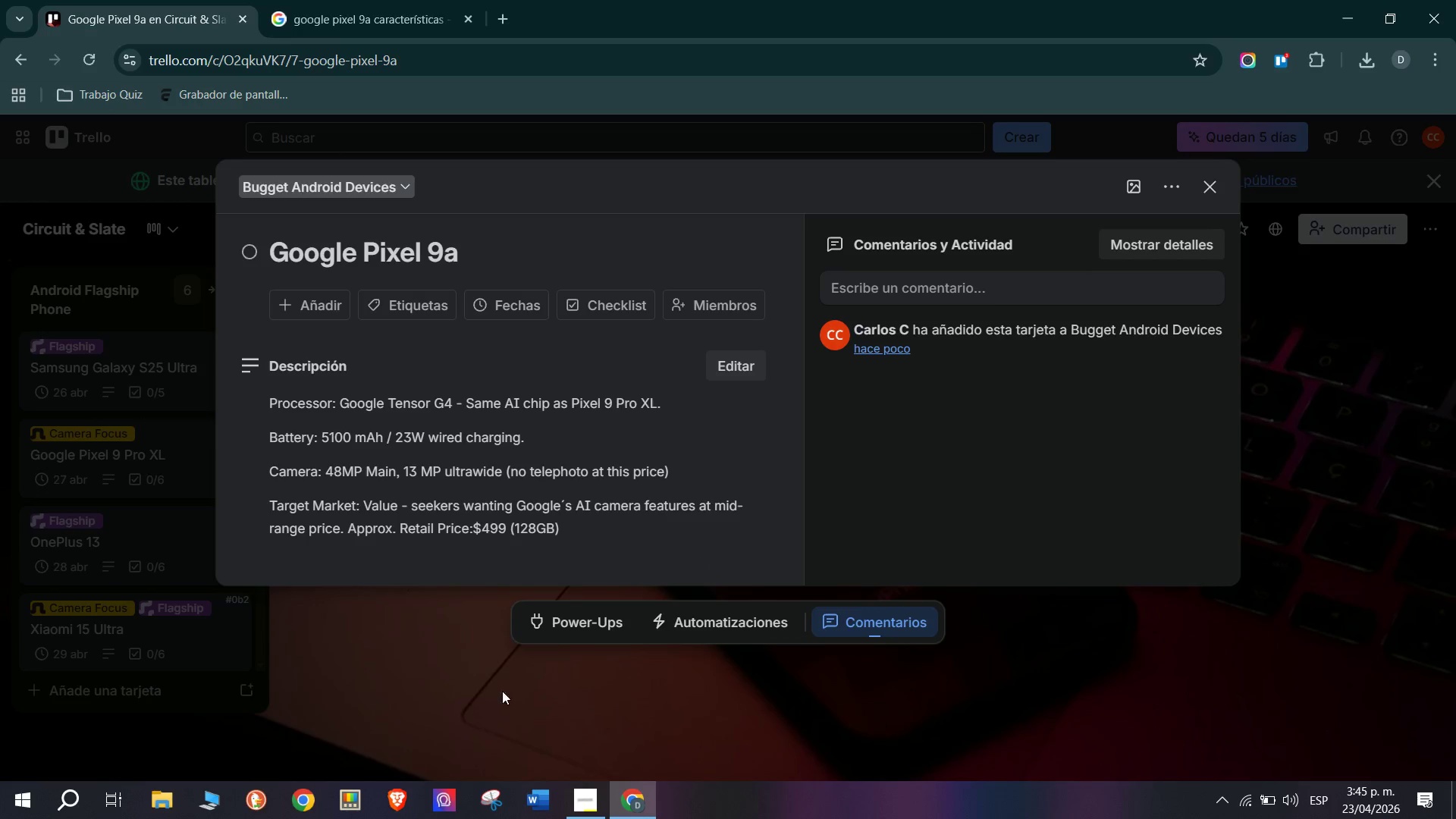 
scroll: coordinate [413, 508], scroll_direction: down, amount: 4.0
 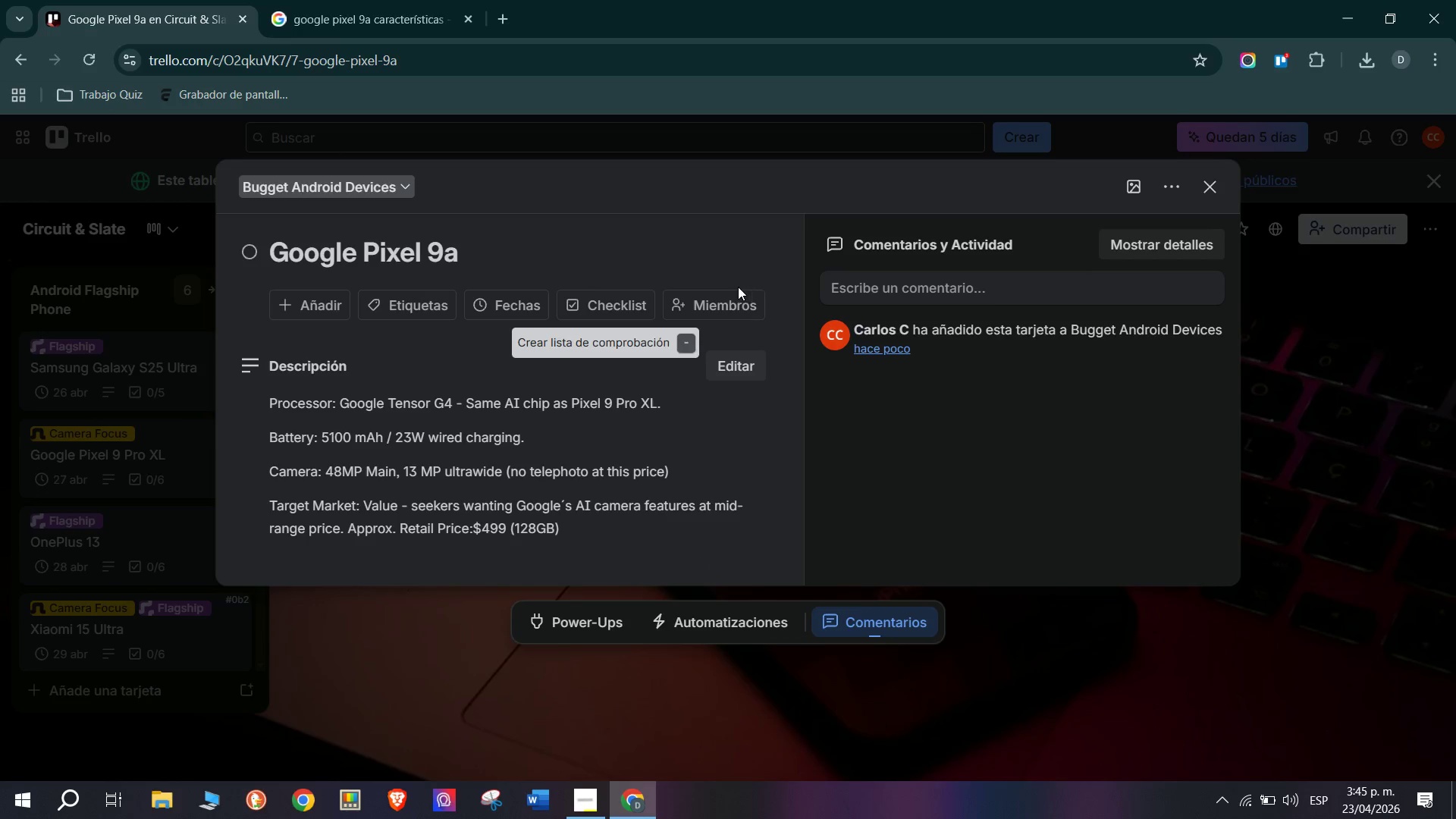 
double_click([595, 300])
 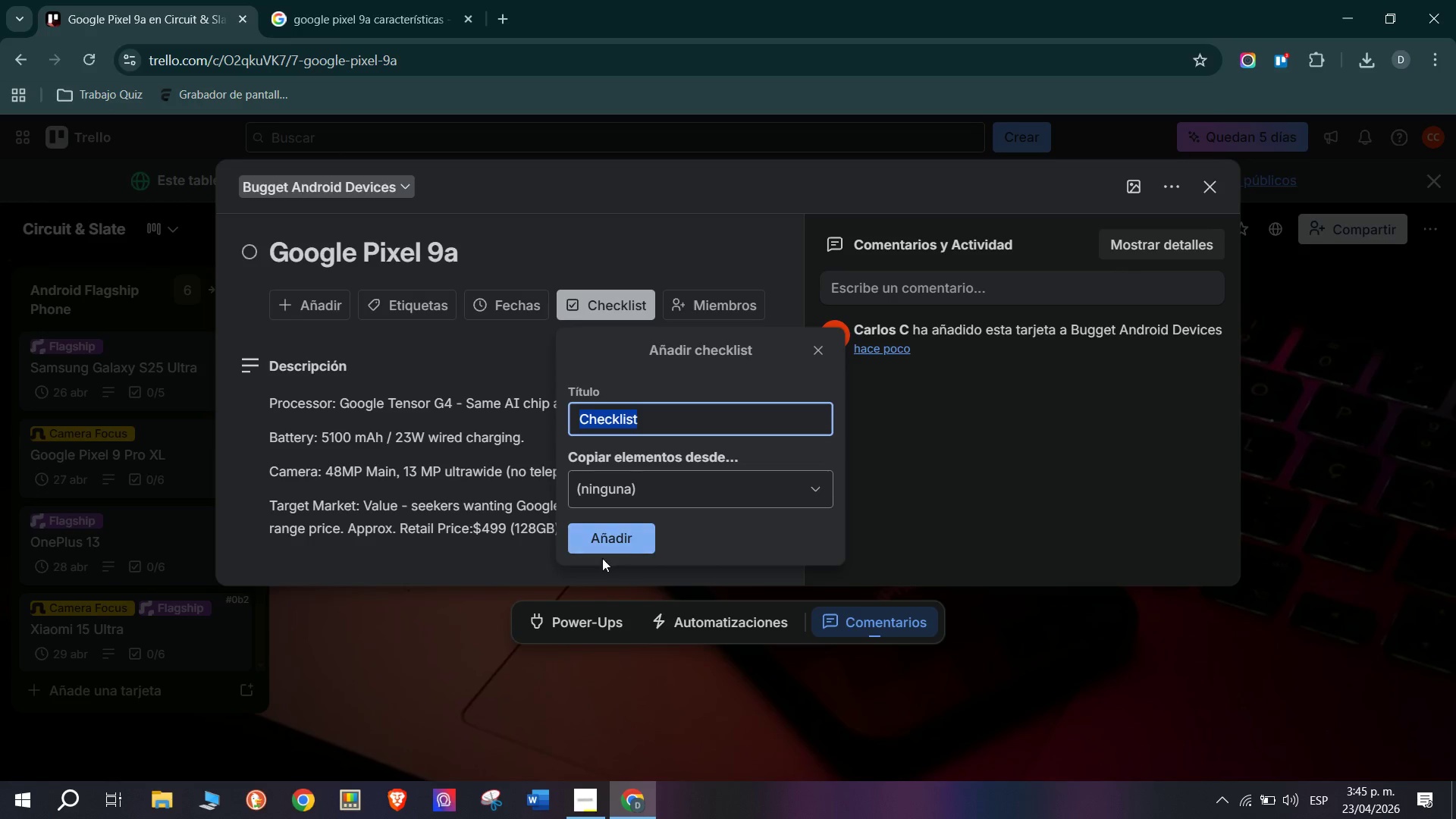 
left_click([626, 543])
 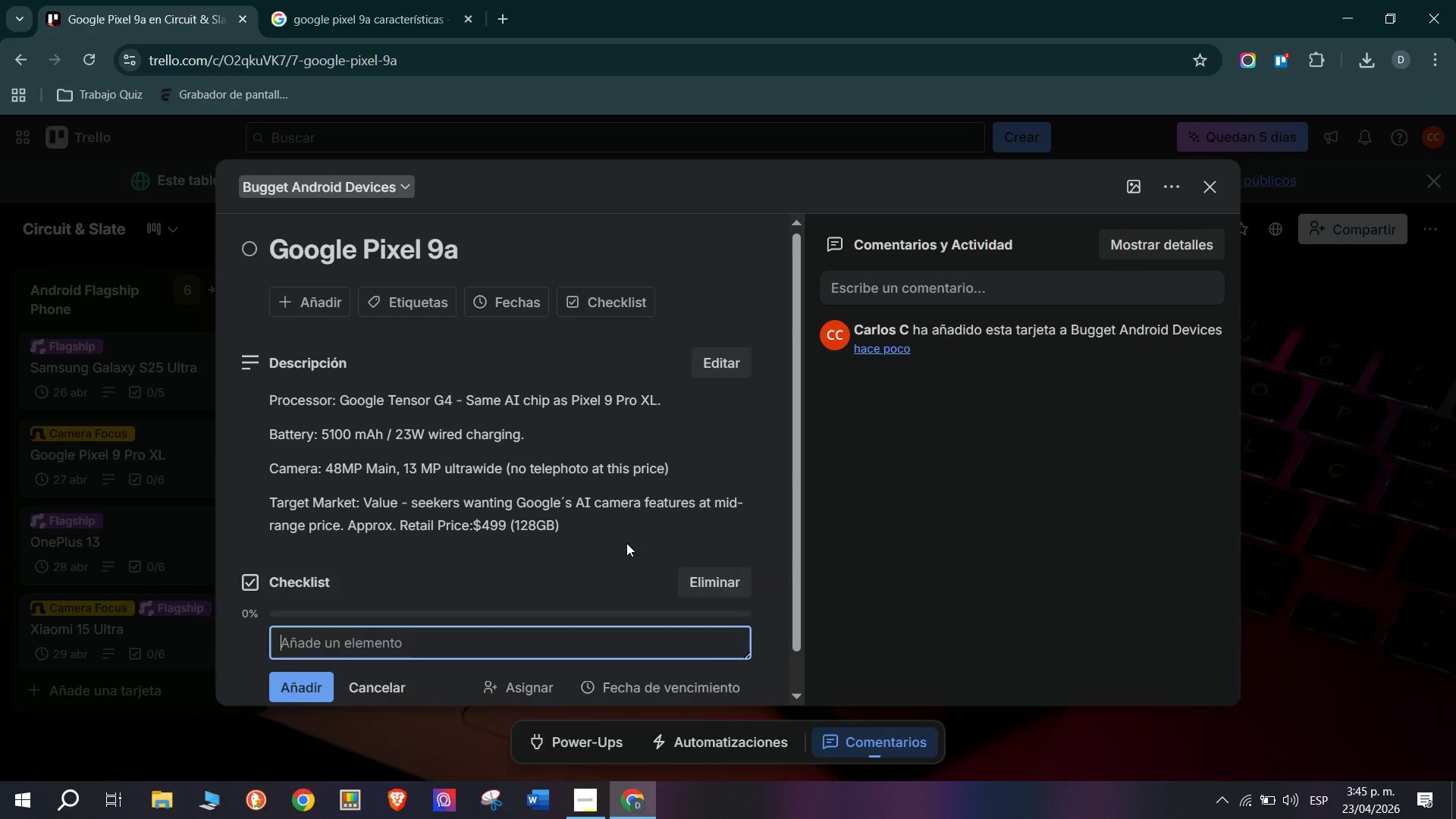 
scroll: coordinate [424, 531], scroll_direction: down, amount: 5.0
 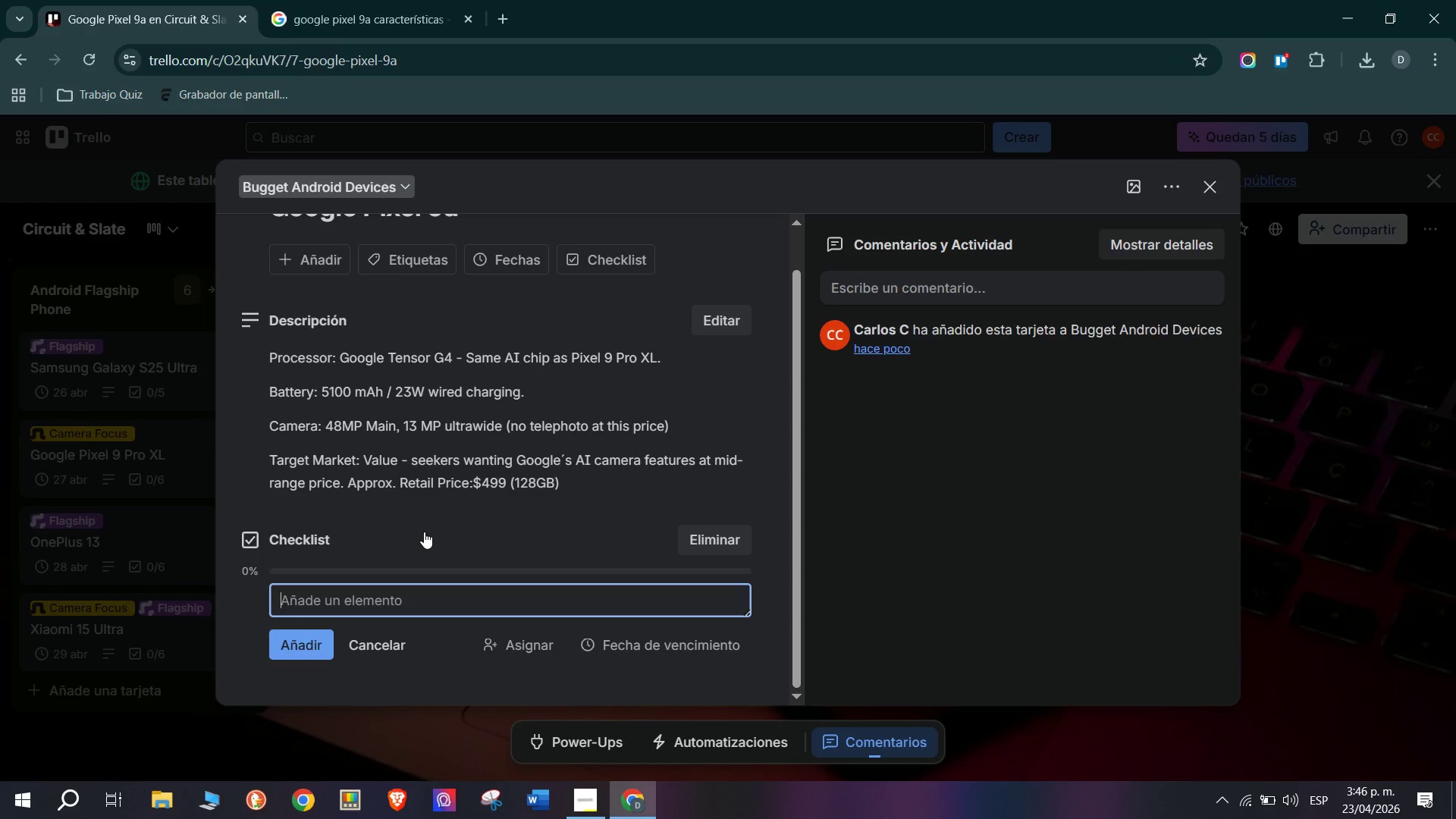 
wait(31.77)
 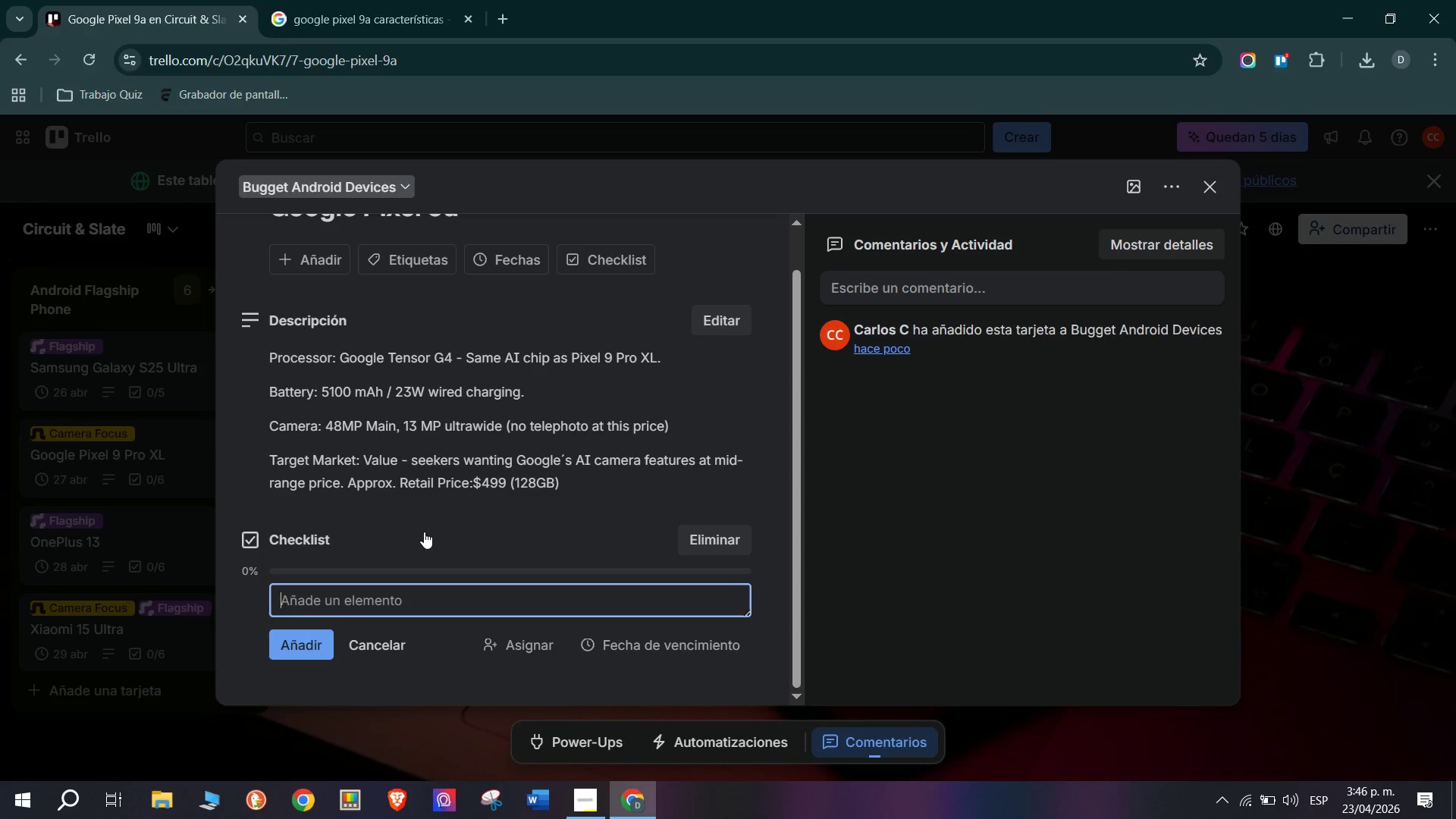 
key(CapsLock)
 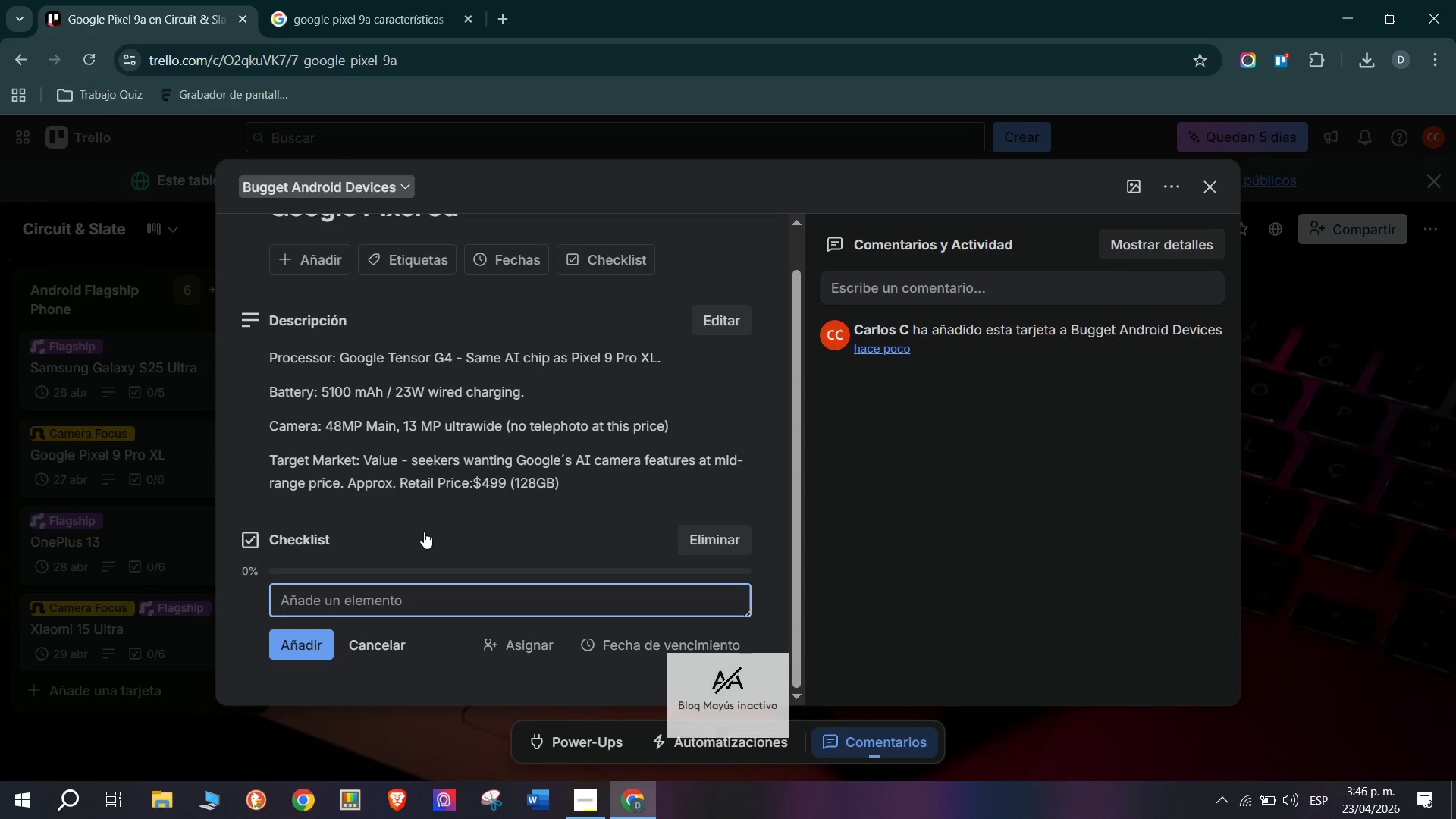 
key(CapsLock)
 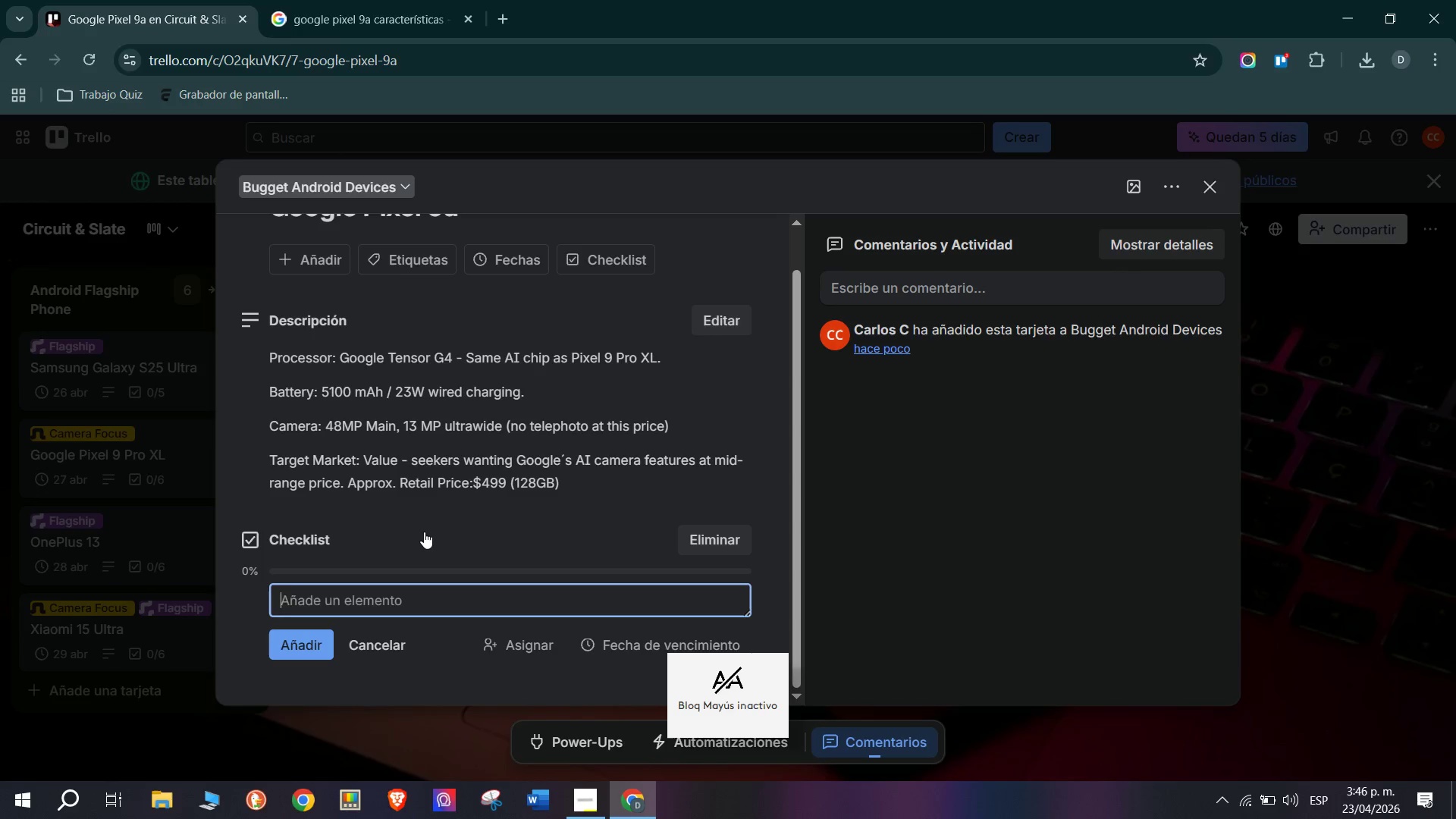 
key(C)
 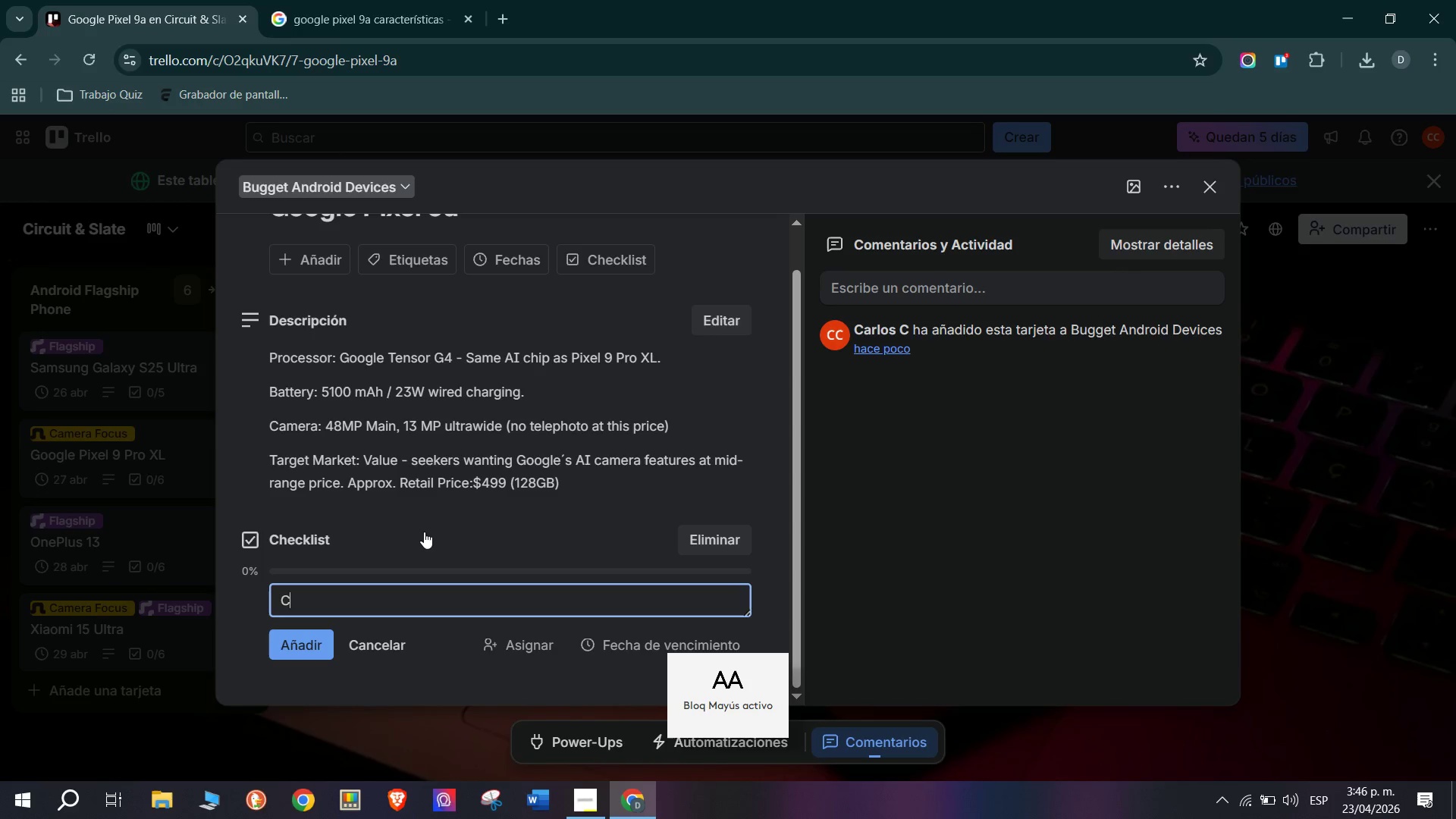 
key(CapsLock)
 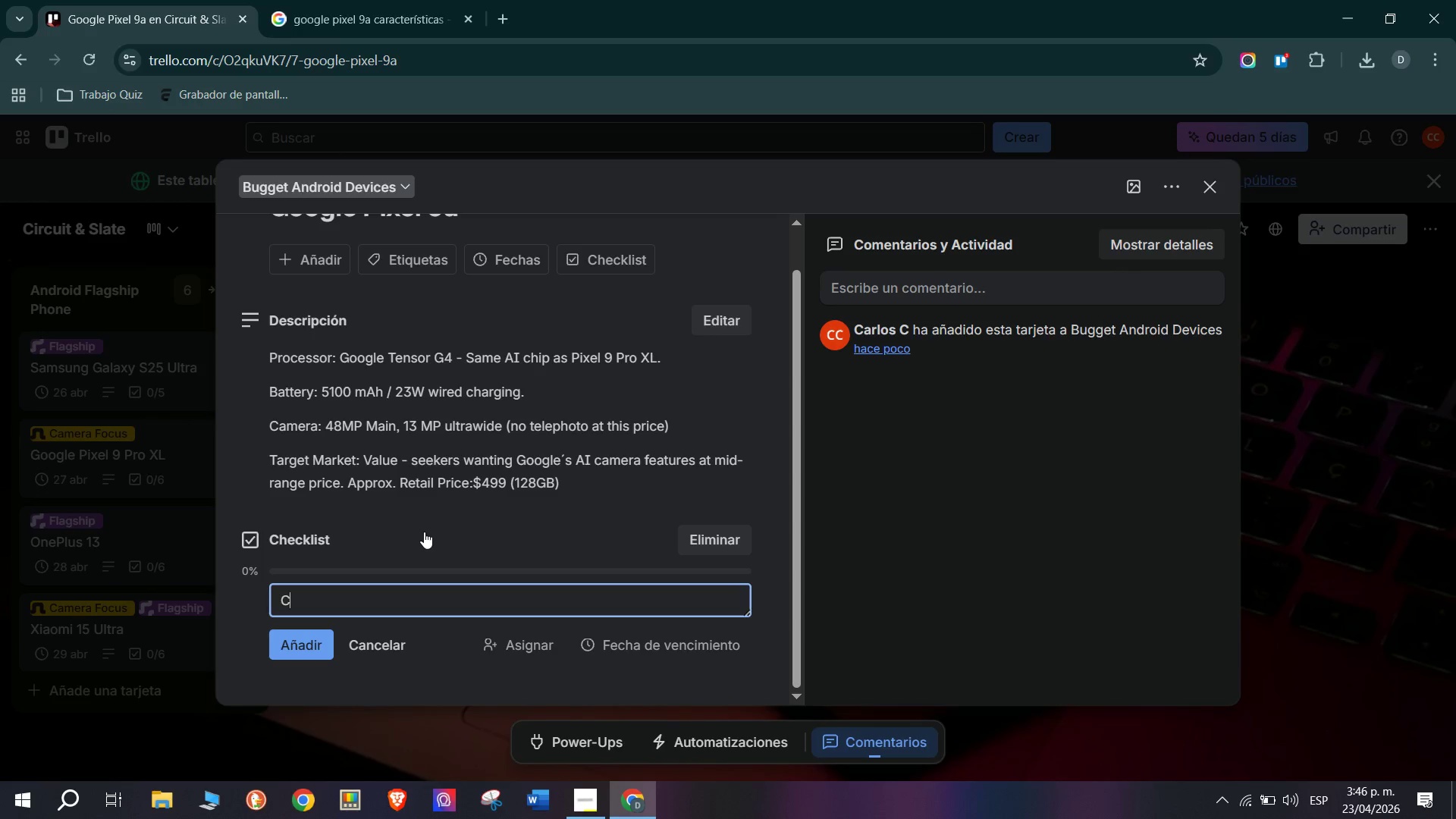 
type(onfli)
key(Backspace)
key(Backspace)
type(irm Tensor G4 AI features retained vs Pixel 9 Pro *Any cutbacks()
 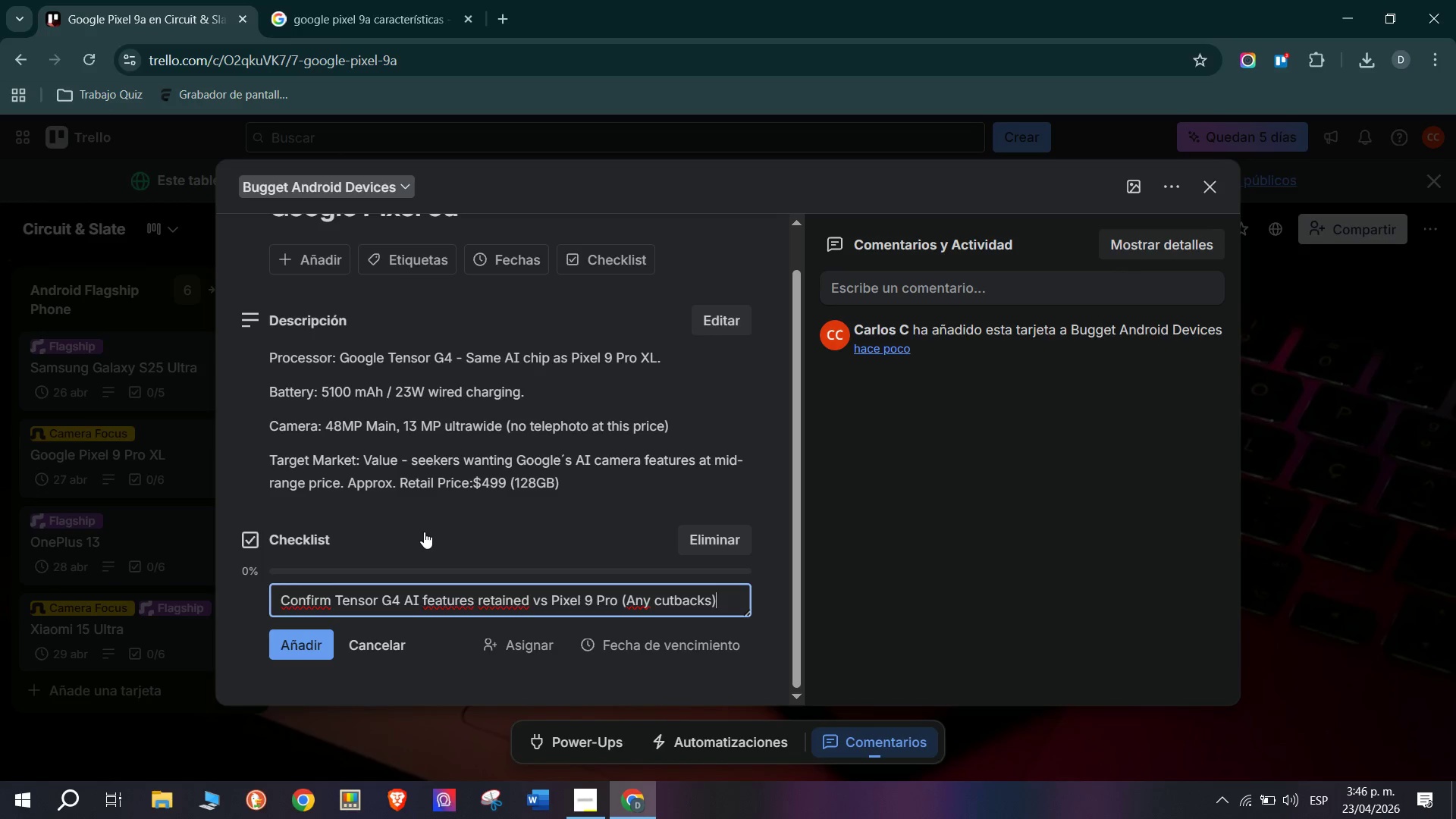 
key(Enter)
 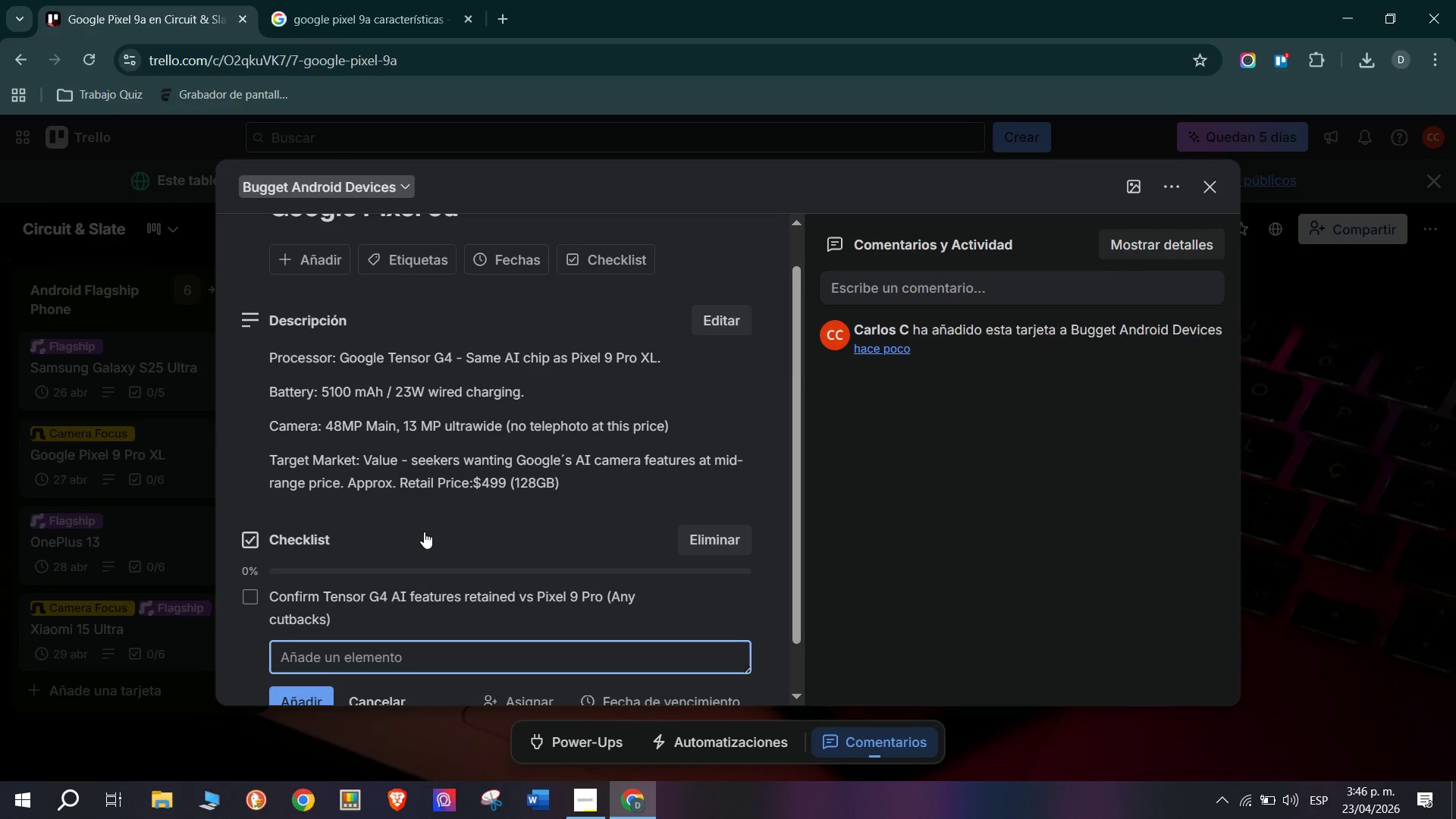 
type(Review O)
key(Backspace)
type(display quality )
key(Backspace)
type(> Oled vs LCD )
 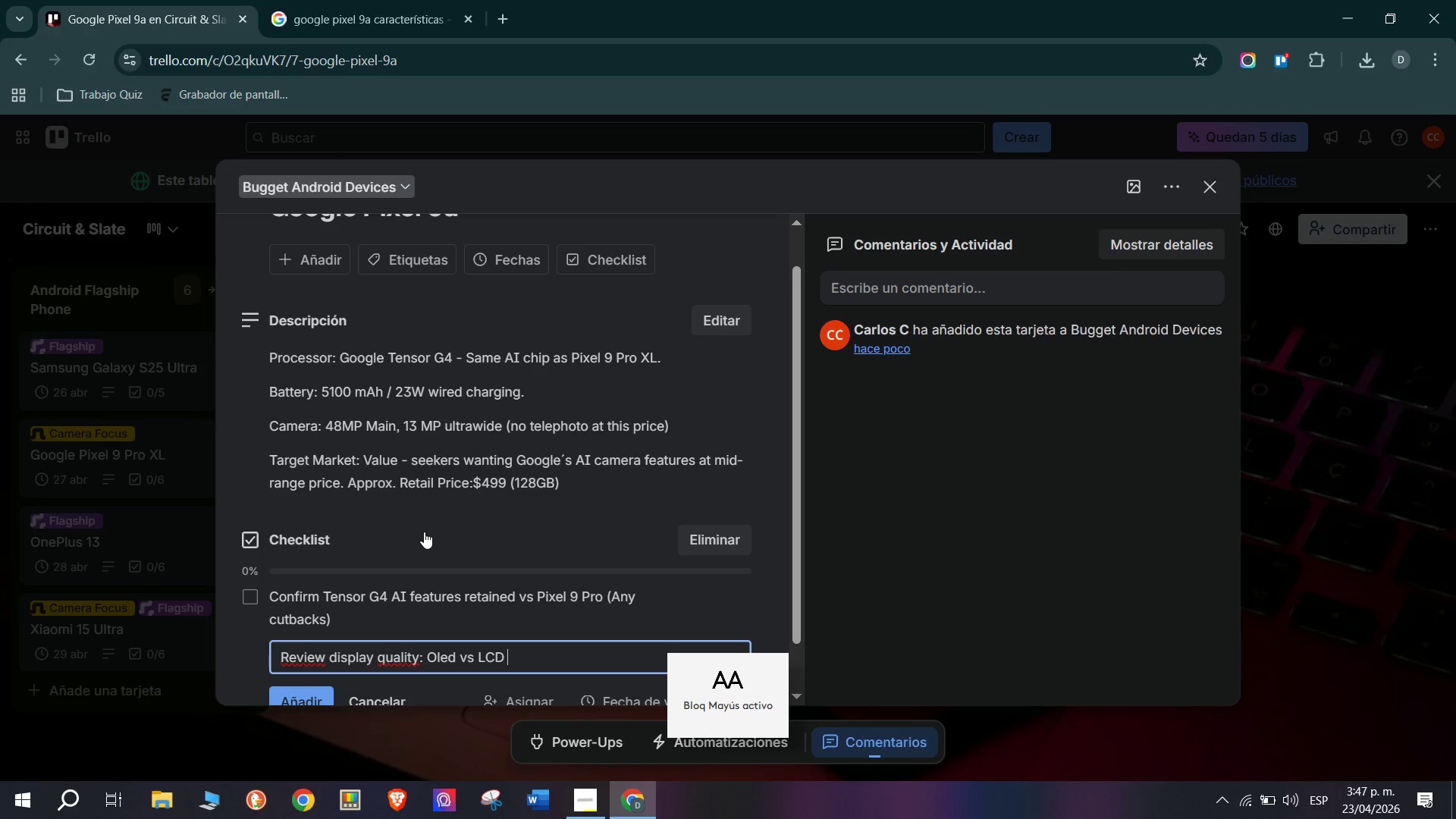 
wait(6.89)
 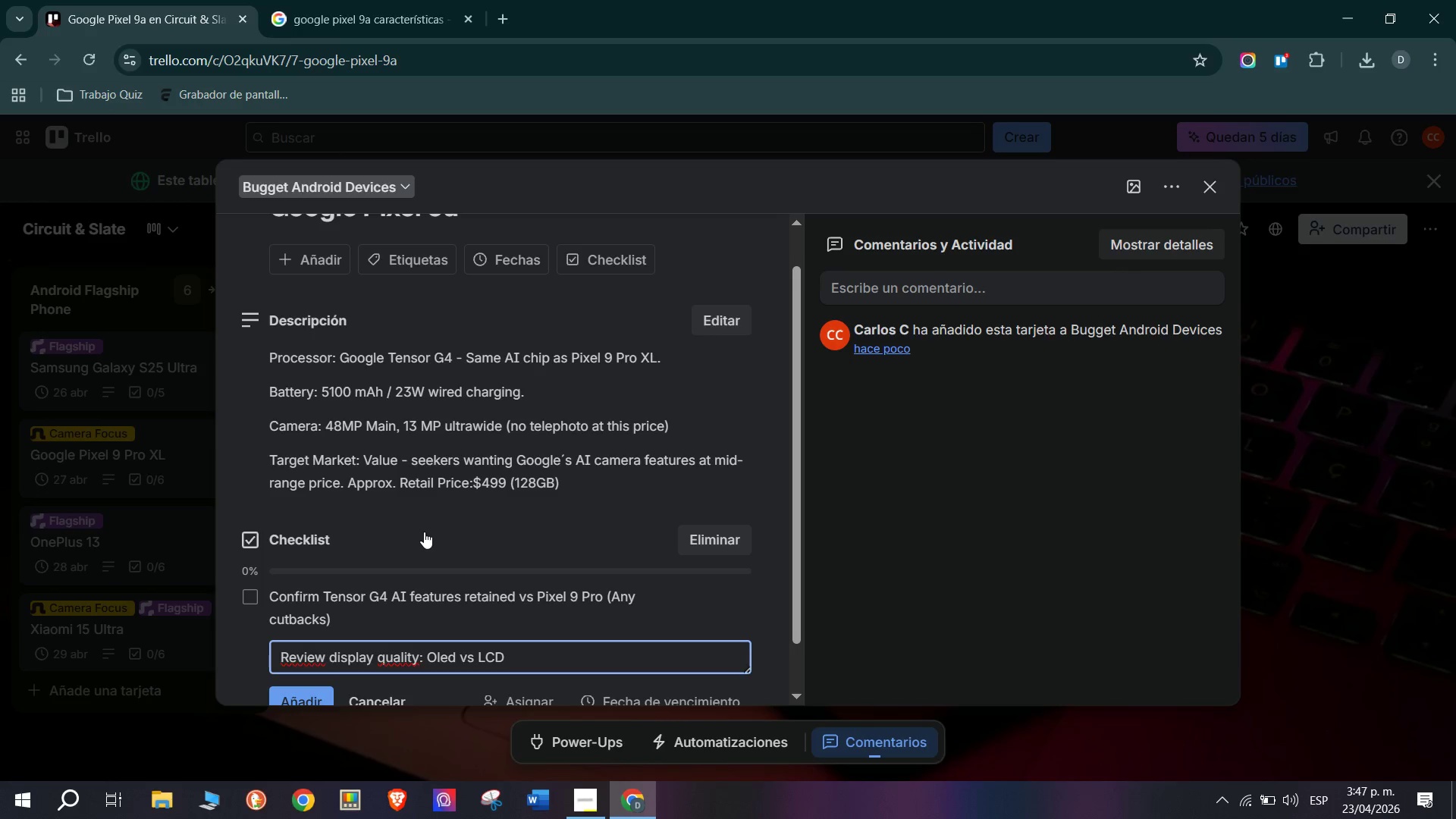 
type(comparison at this price tier)
 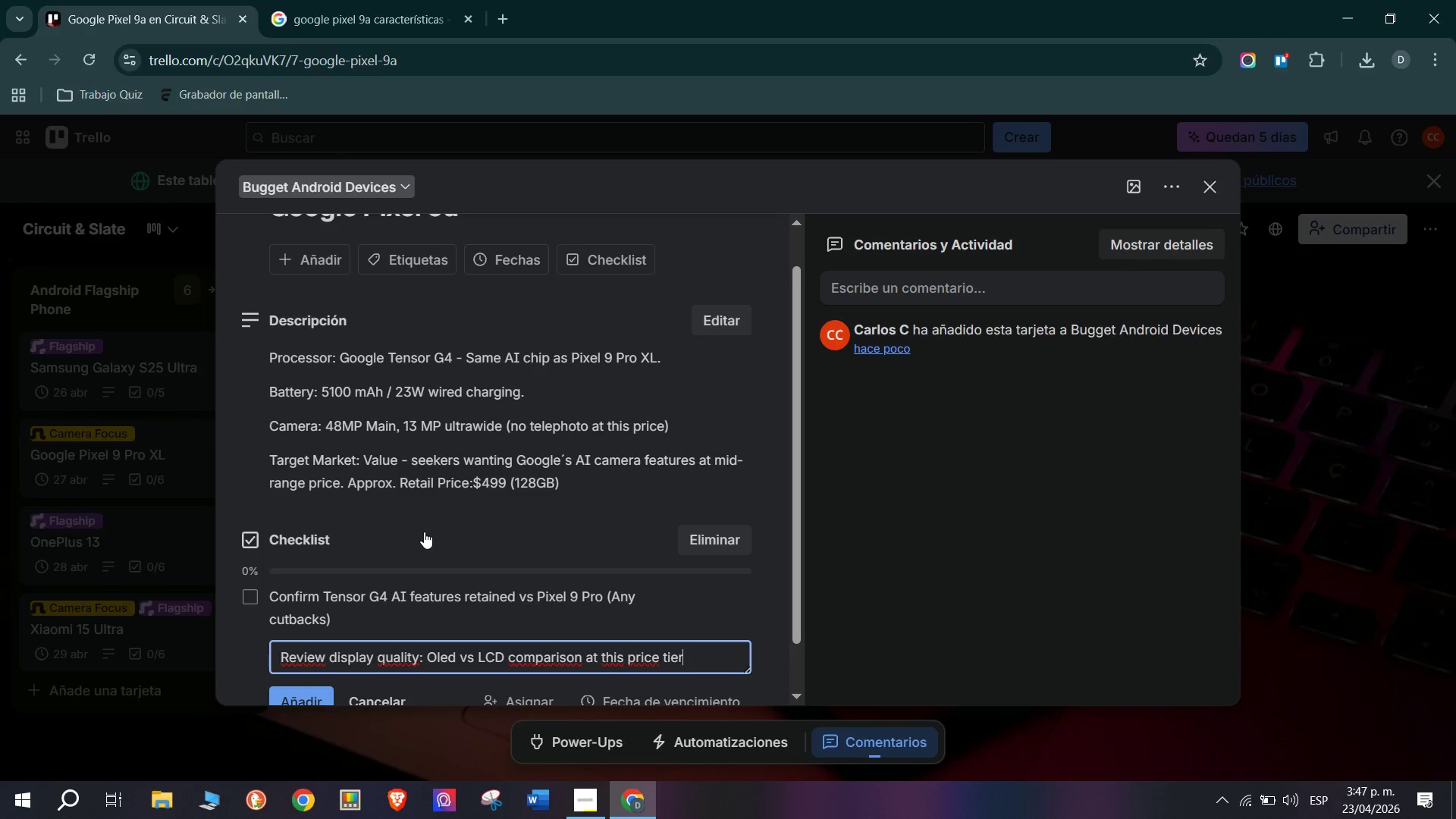 
key(Enter)
 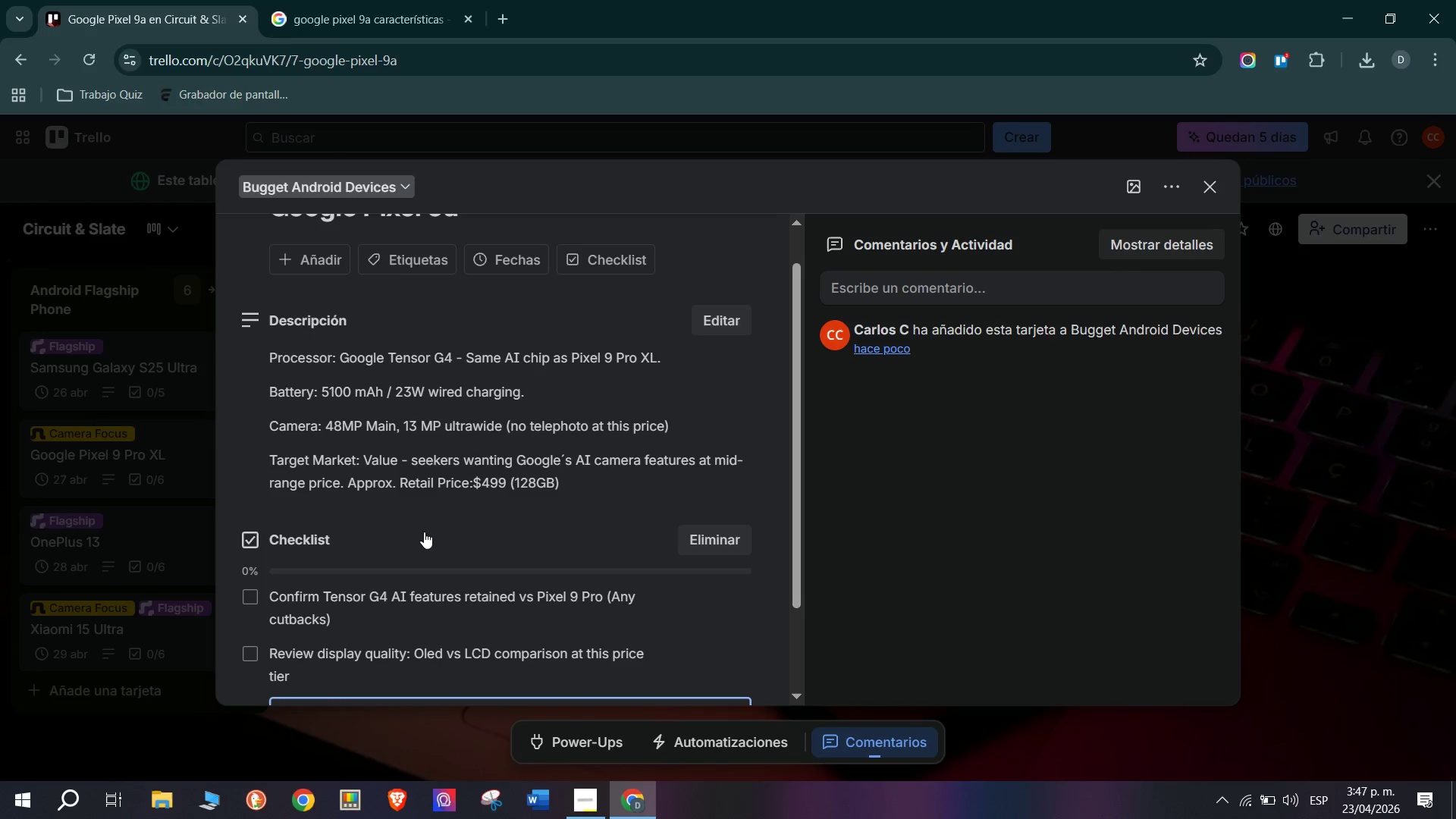 
wait(14.66)
 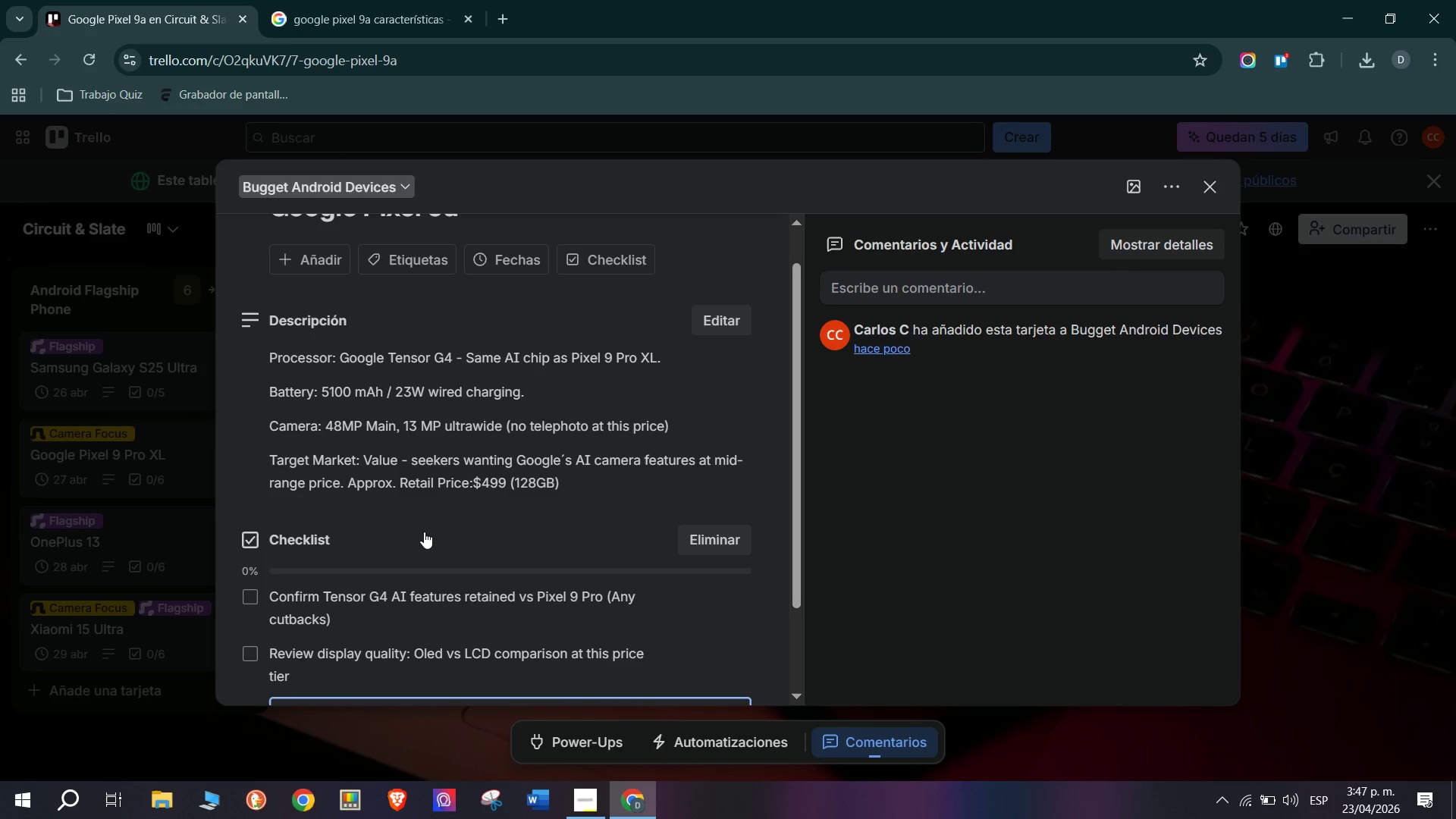 
type(Assess 7 - year update support as key sales different)
 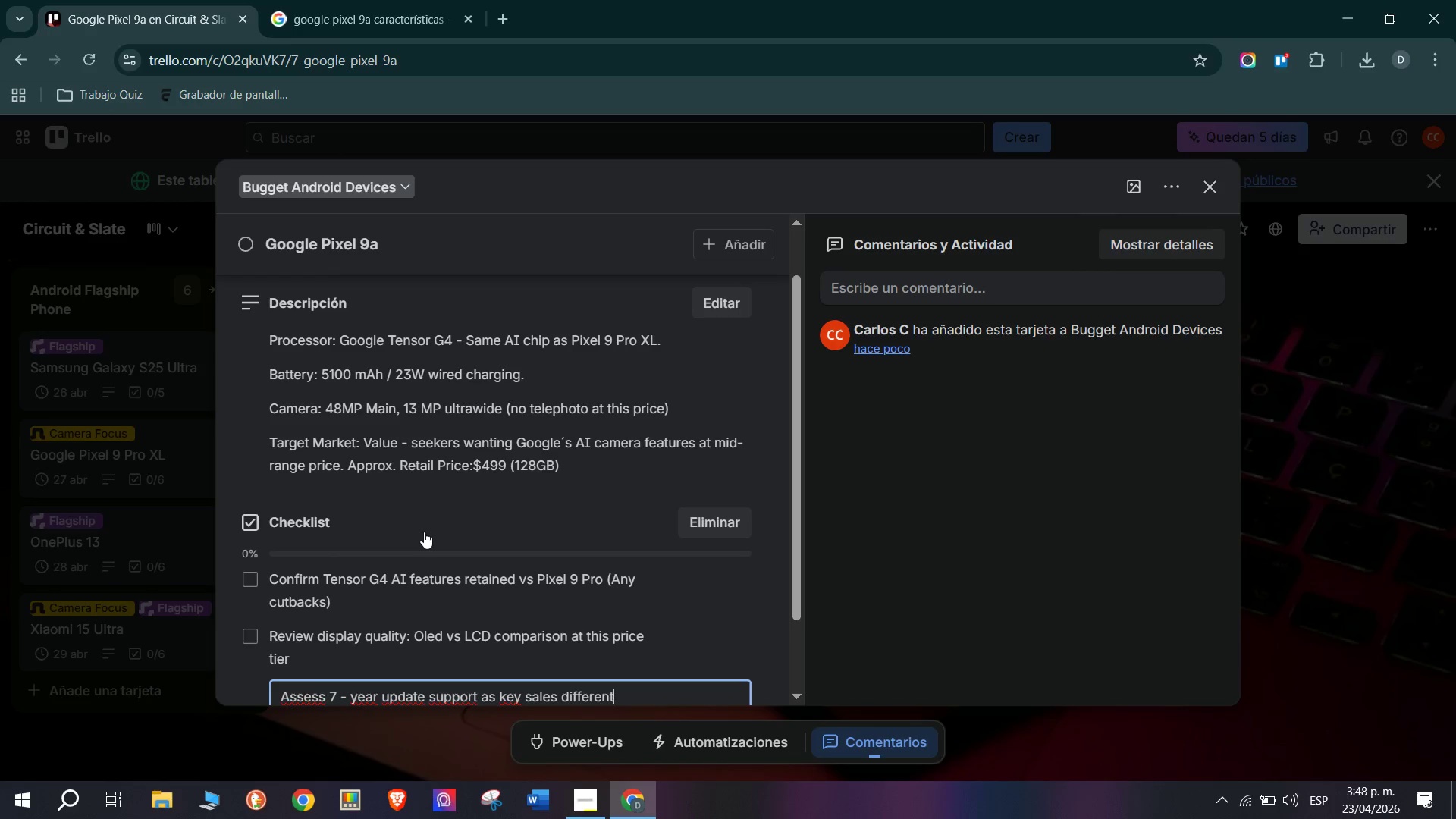 
type(iator)
 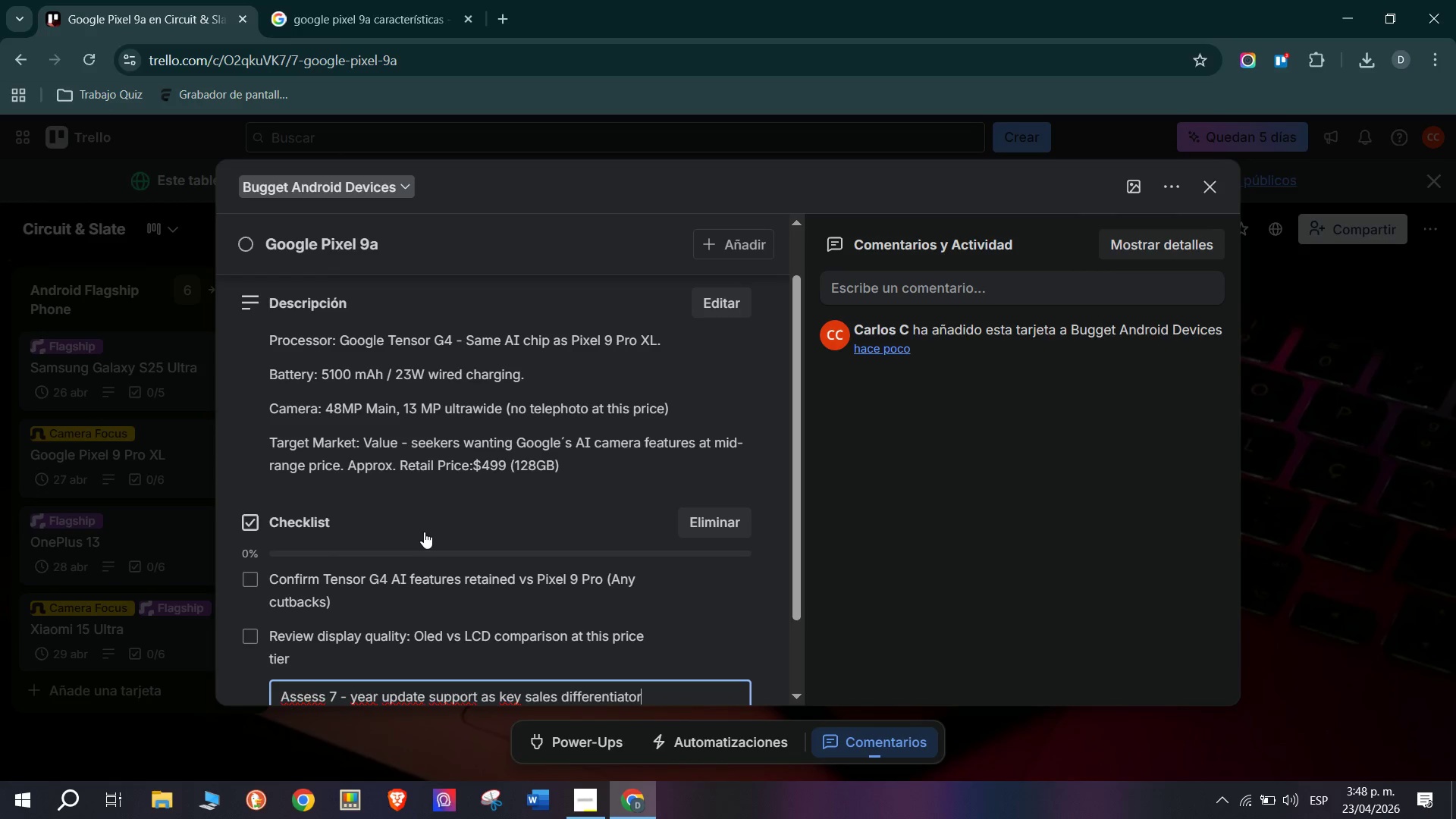 
type( vs competitors)
 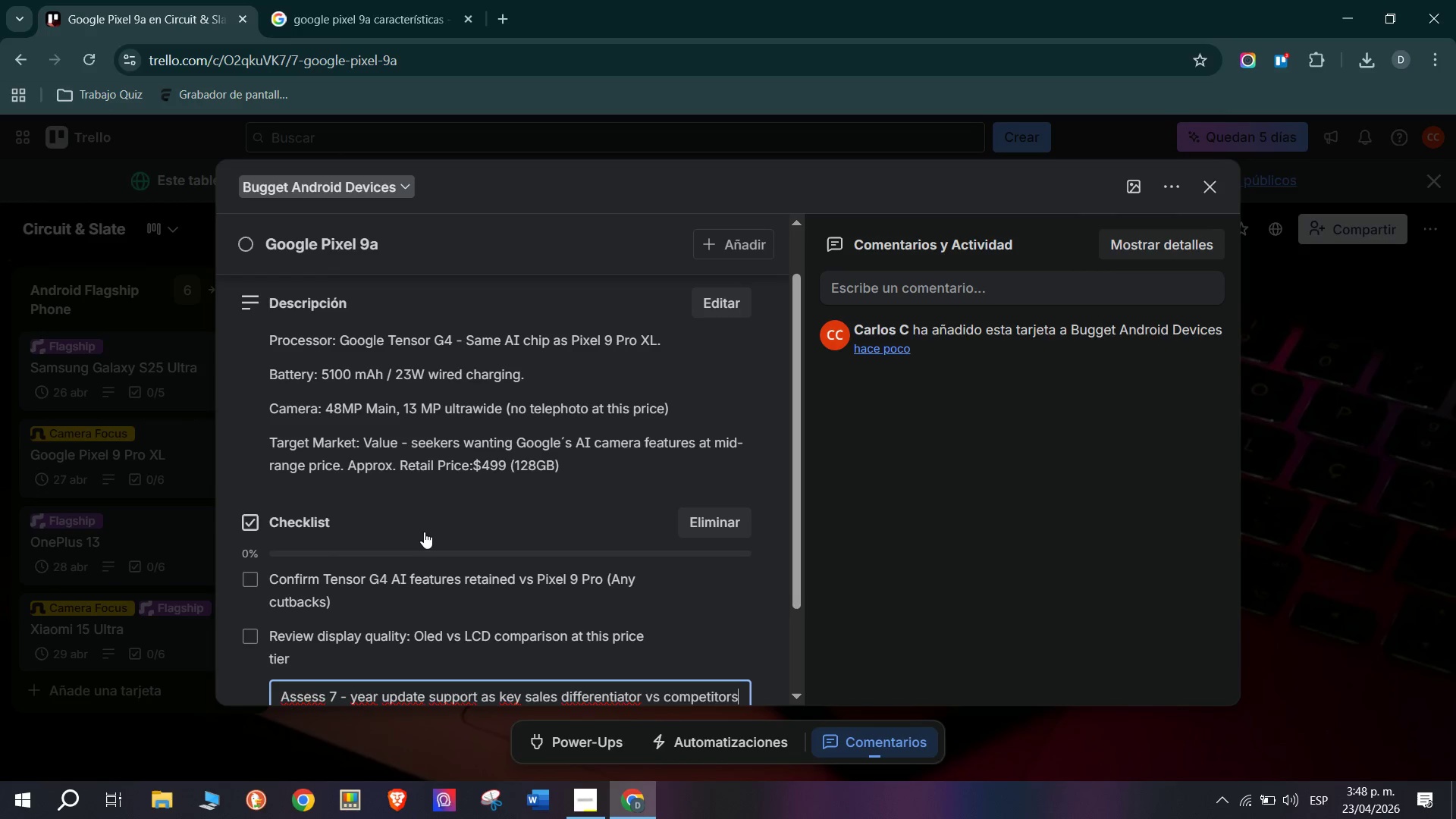 
key(Enter)
 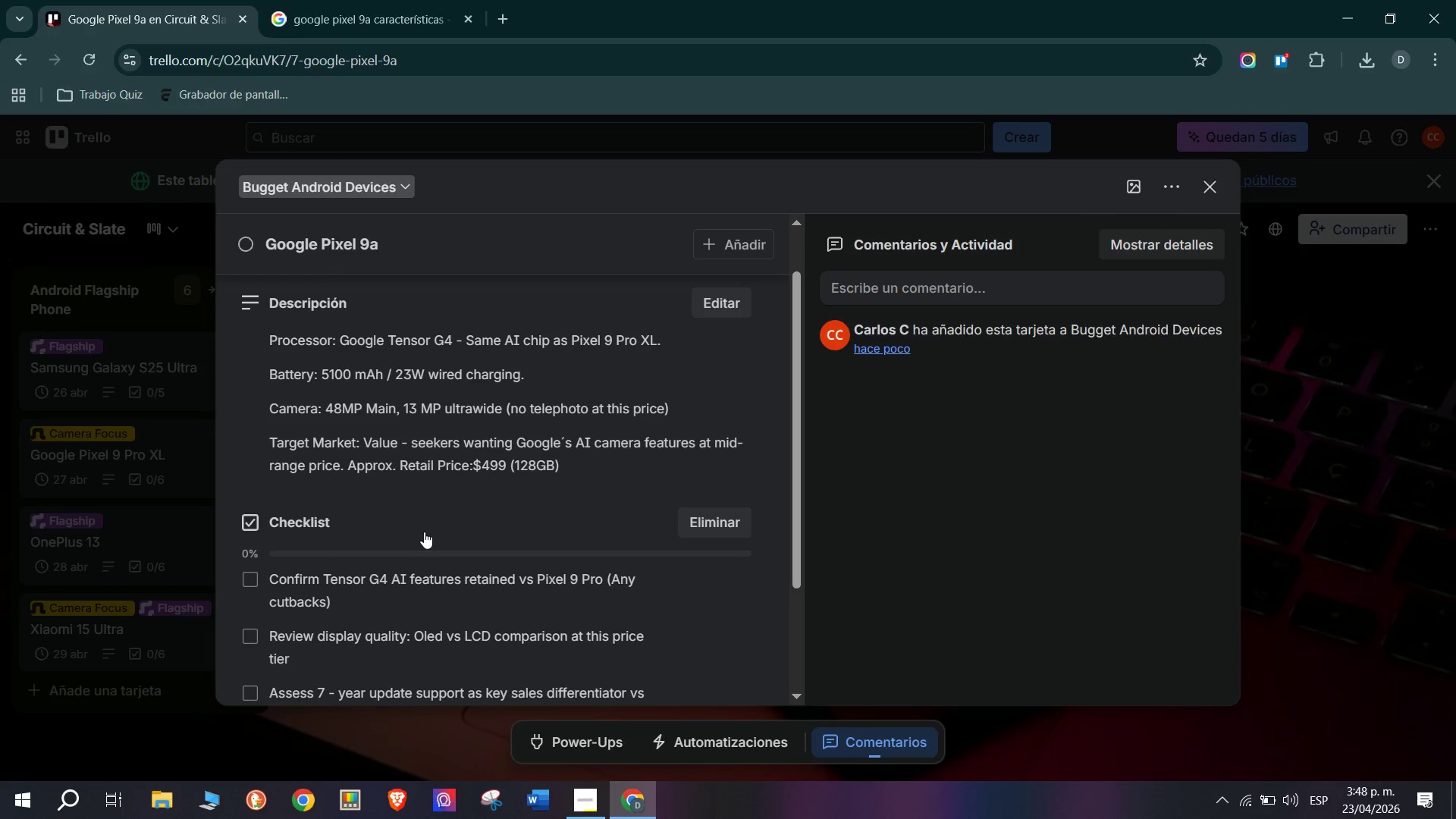 
type(Document pros> Google AI, clean Android, long support)
 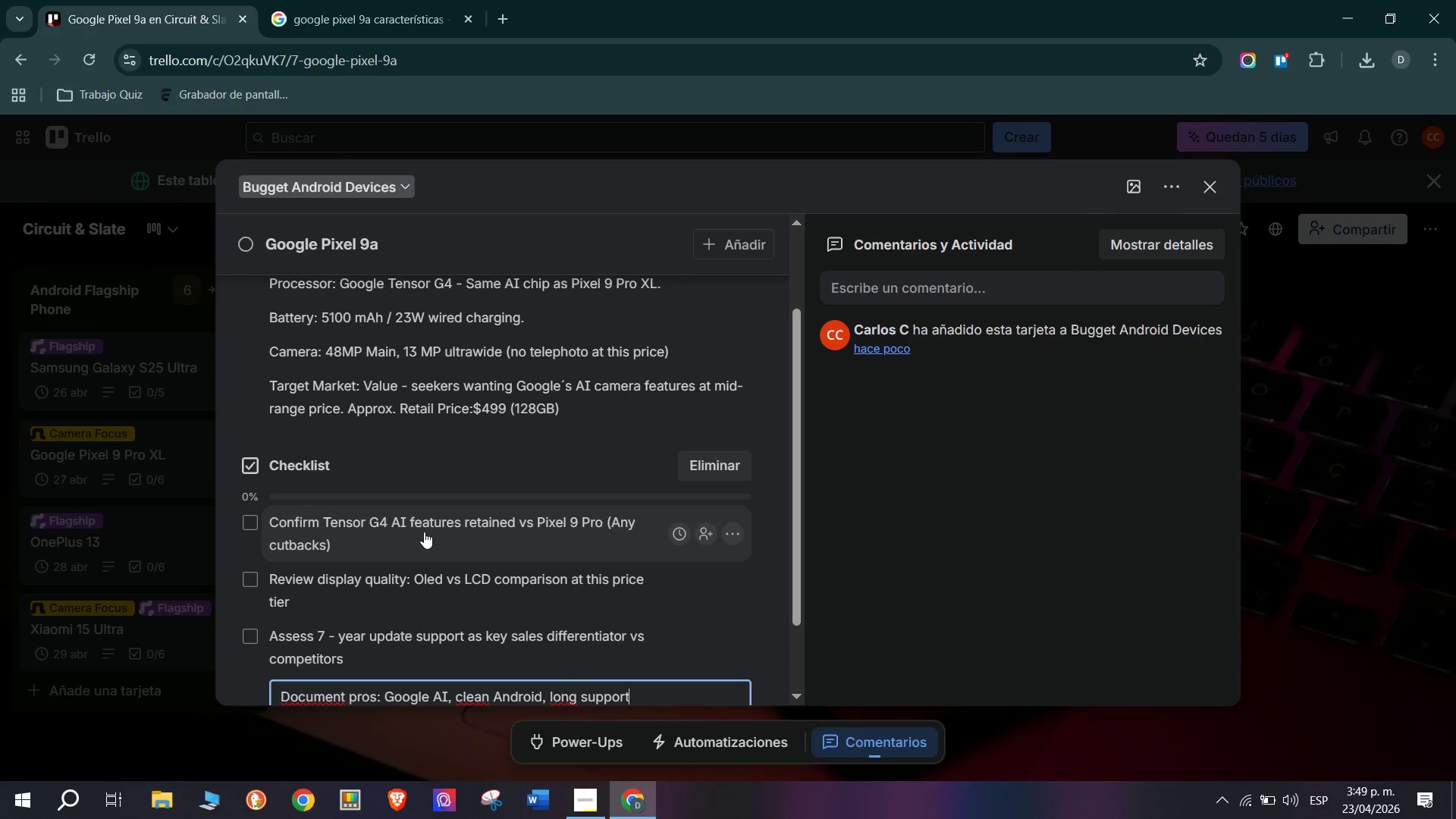 
type( strong camera for Price)
 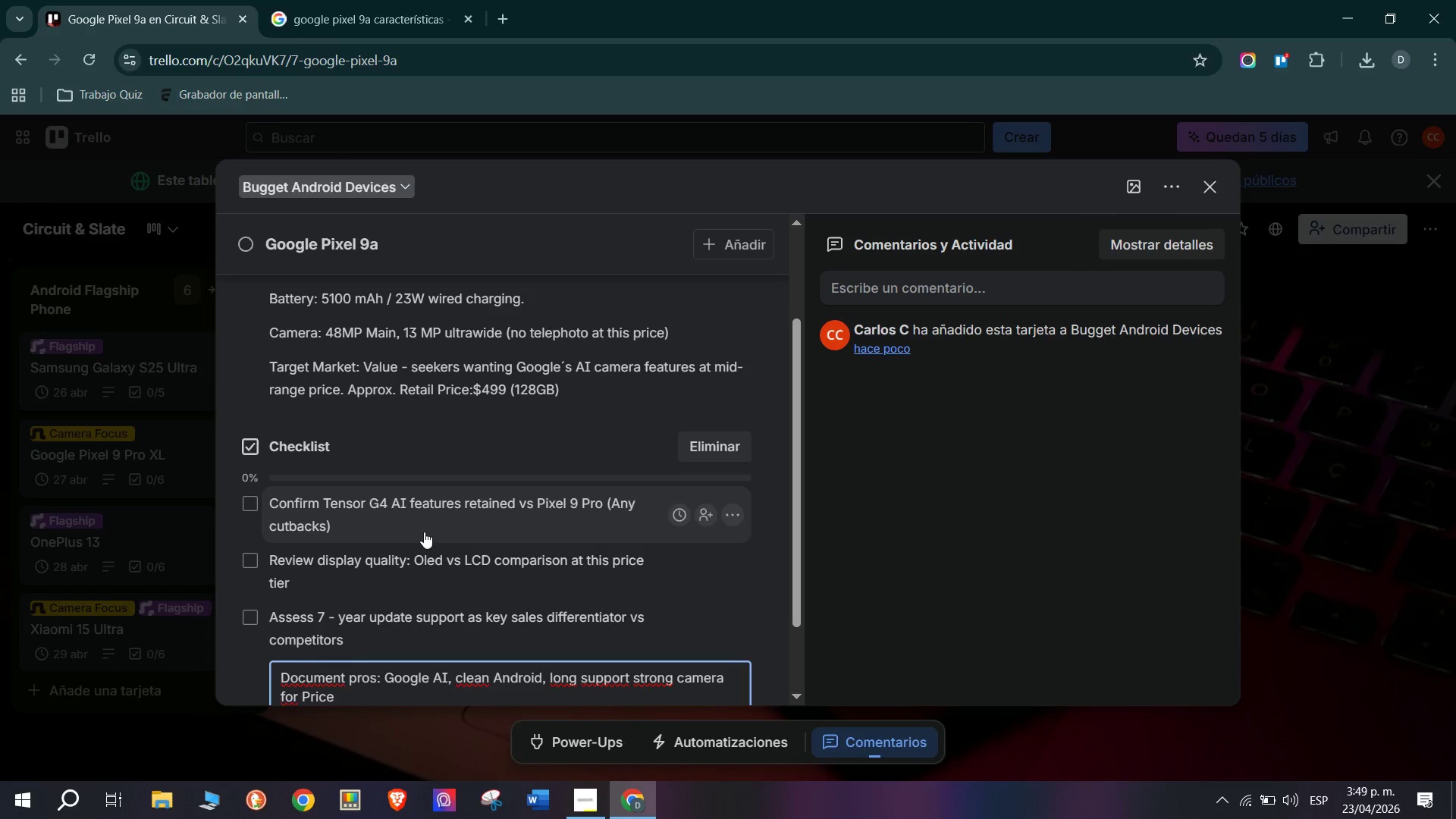 
key(Enter)
 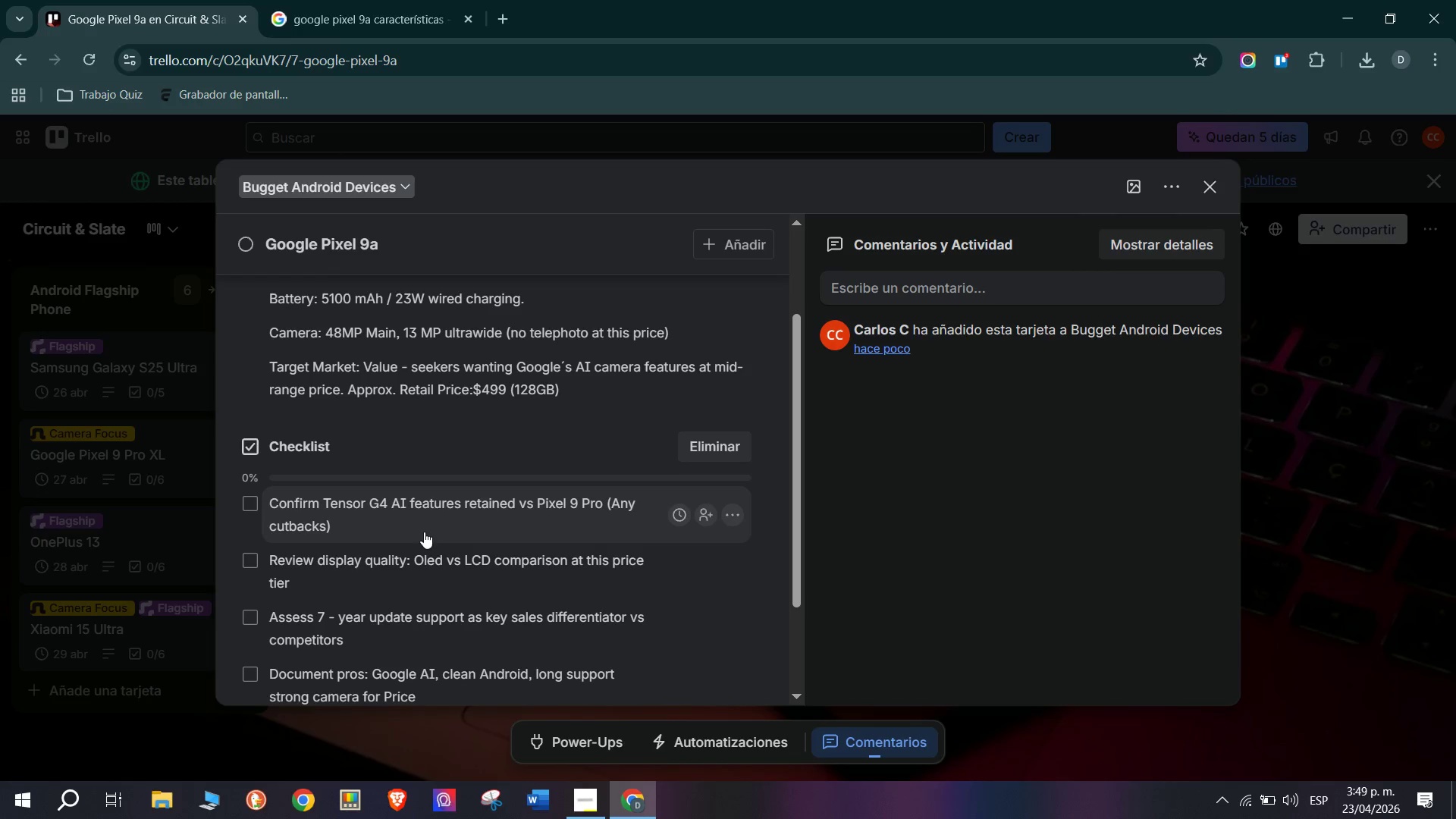 
type(Document cons> Slower charging )
key(Backspace)
type(, no telephjone)
key(Backspace)
key(Backspace)
key(Backspace)
key(Backspace)
type(oto )
key(Backspace)
type(, Pa)
key(Backspace)
type(l`a)
key(Backspace)
key(Backspace)
type(astic build)
 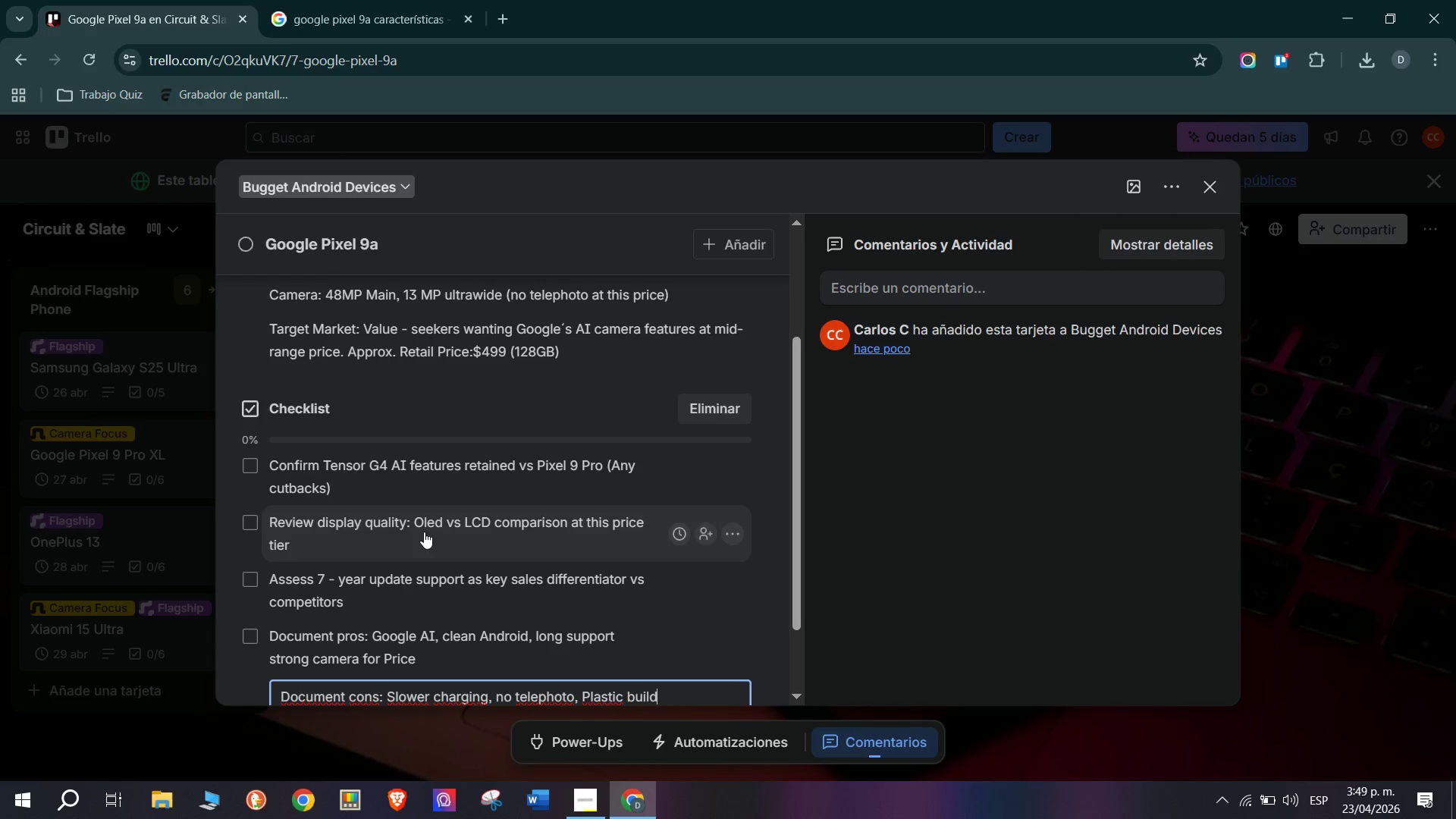 
key(Enter)
 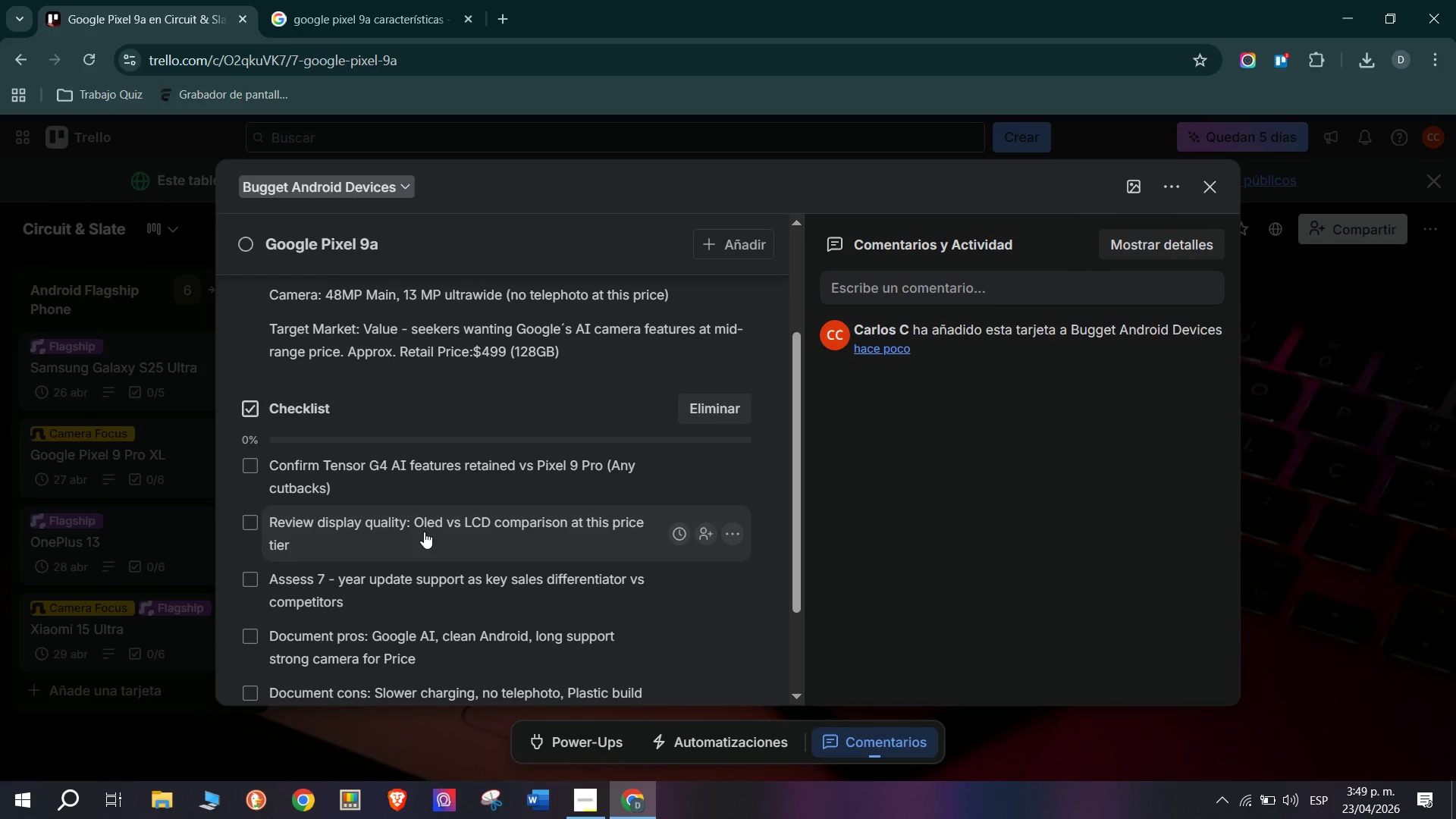 
type(Evaluate as gift&starter )
 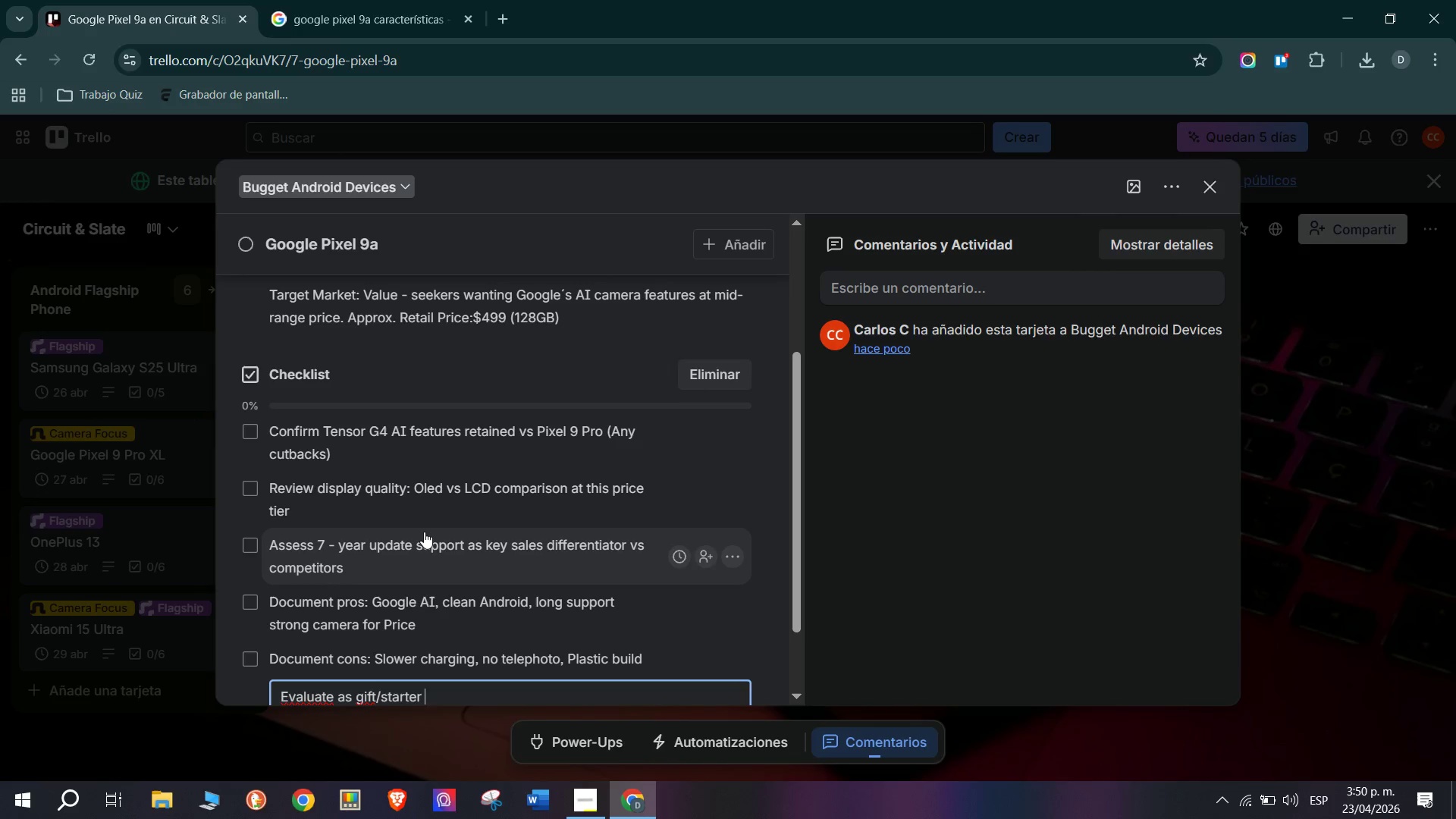 
wait(14.66)
 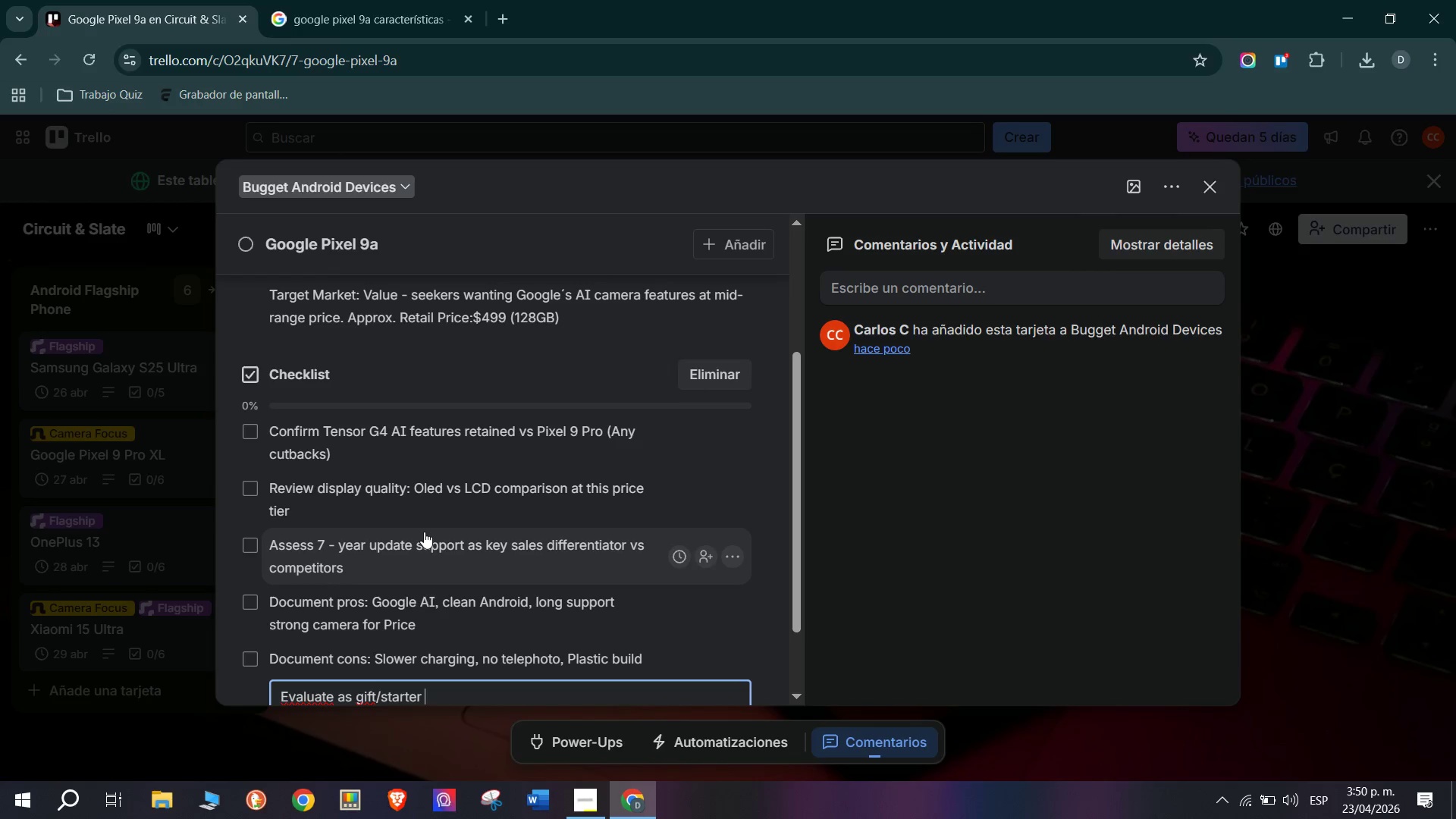 
key(Space)
 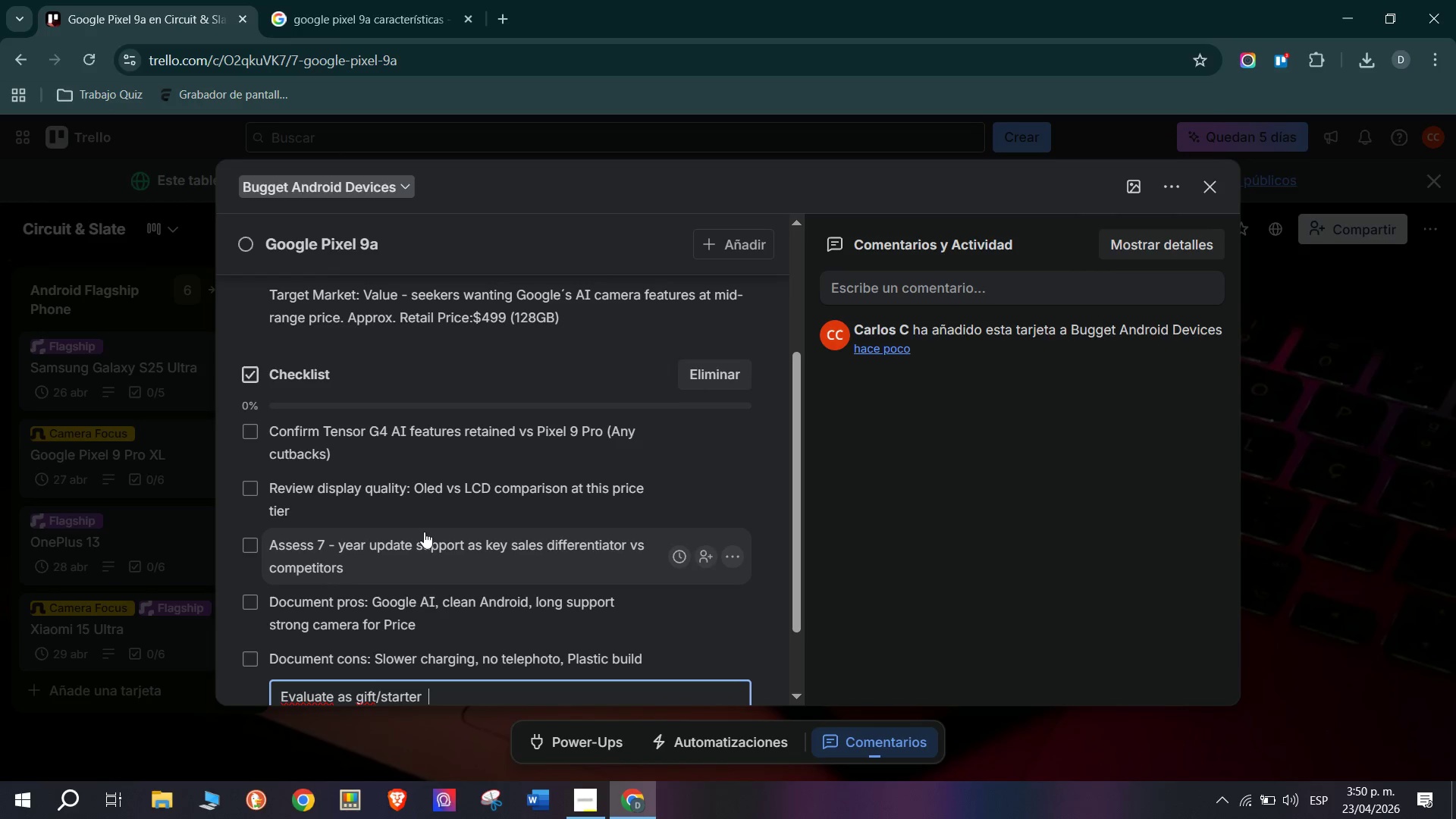 
type(recommendation for new smartphone buyers)
 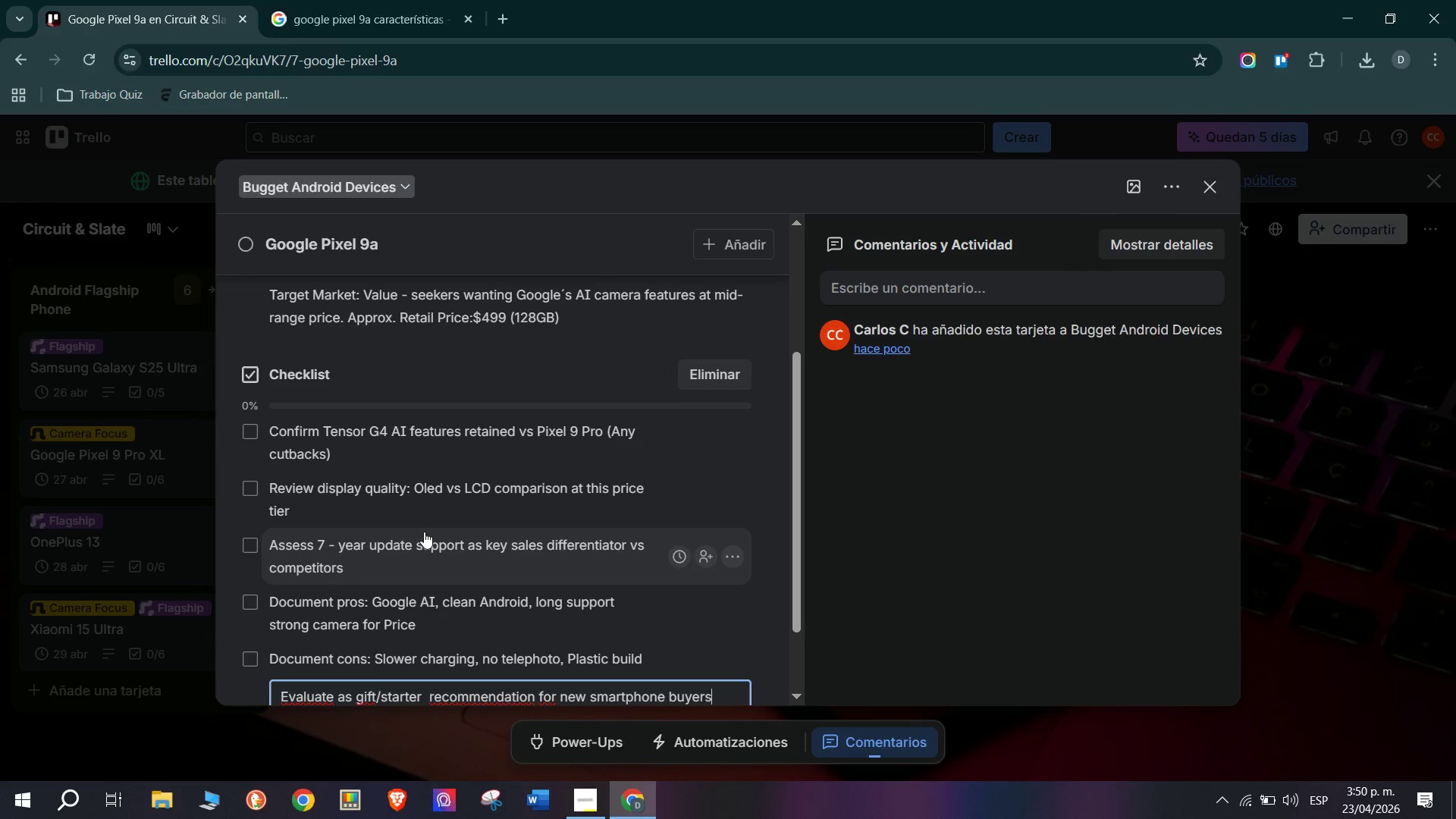 
key(Enter)
 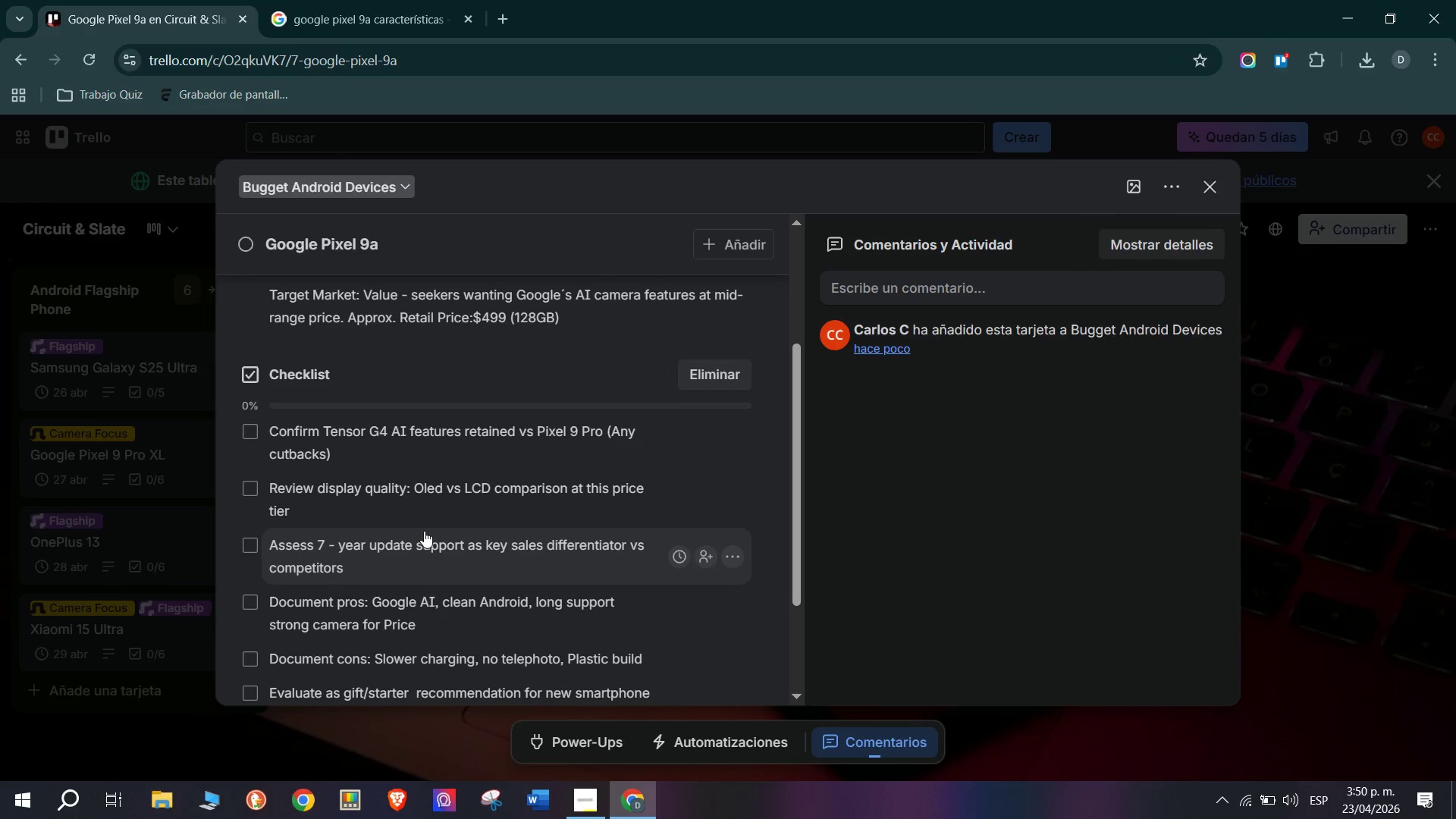 
scroll: coordinate [446, 448], scroll_direction: up, amount: 4.0
 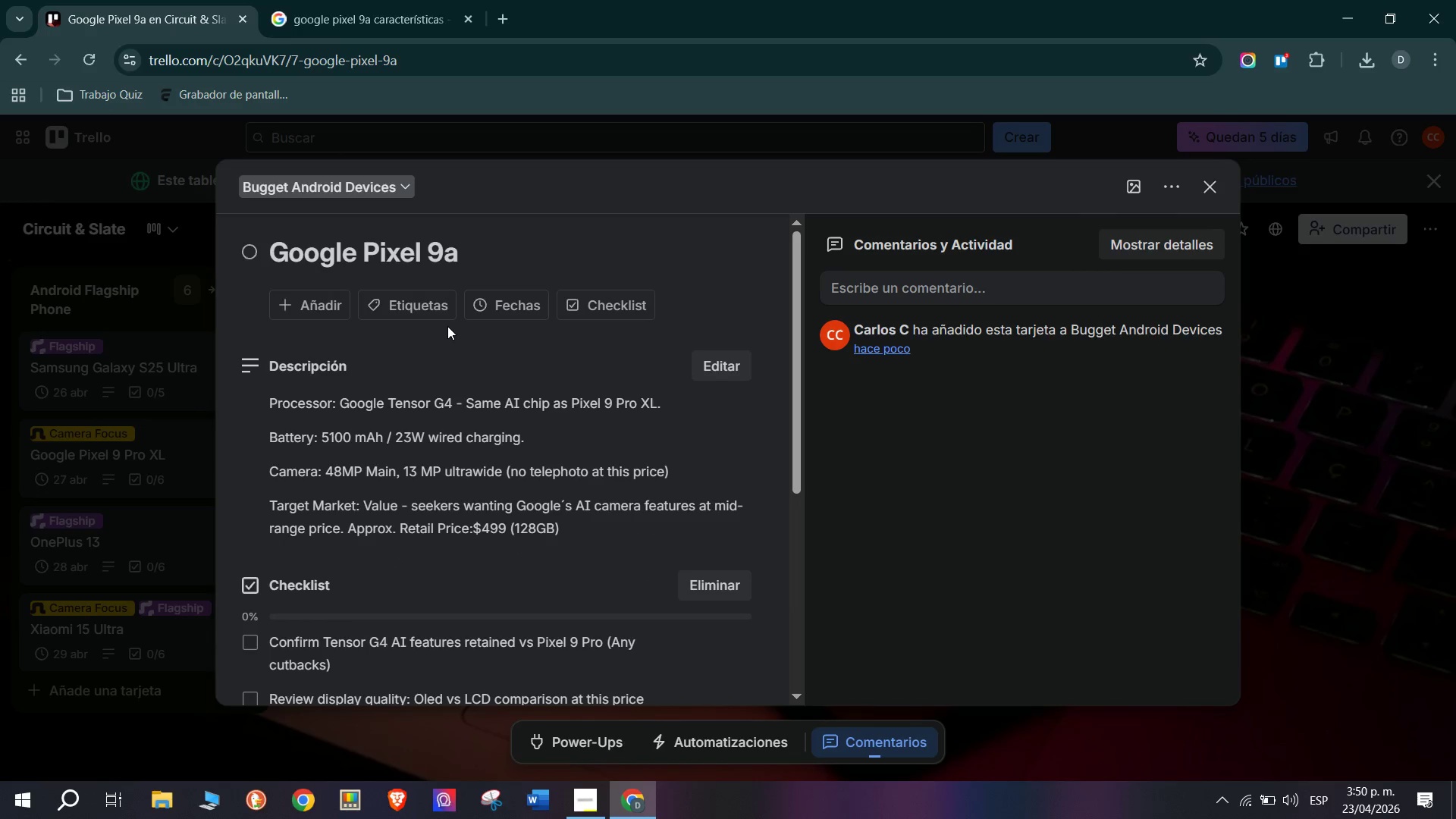 
left_click([413, 304])
 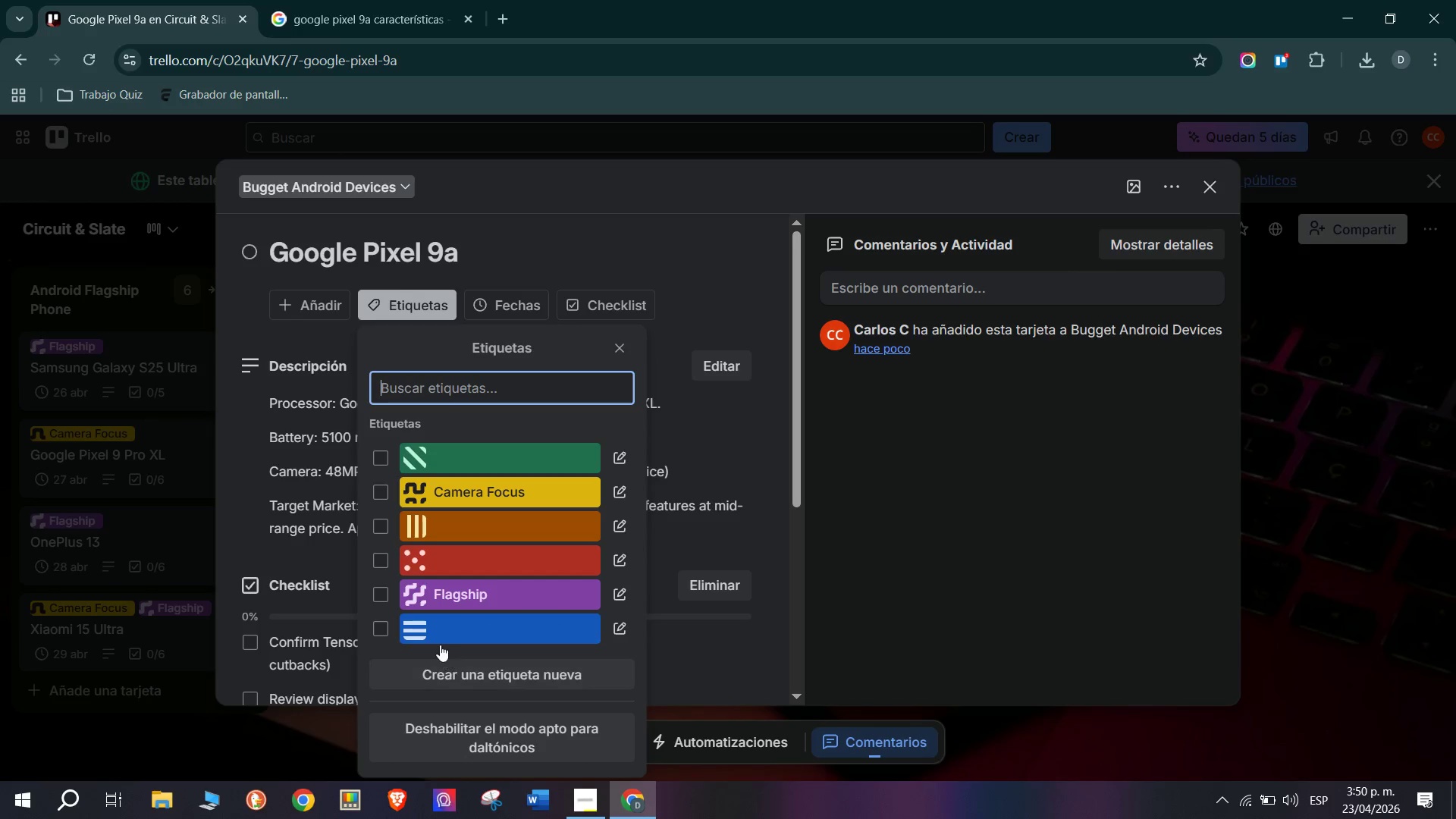 
left_click([610, 629])
 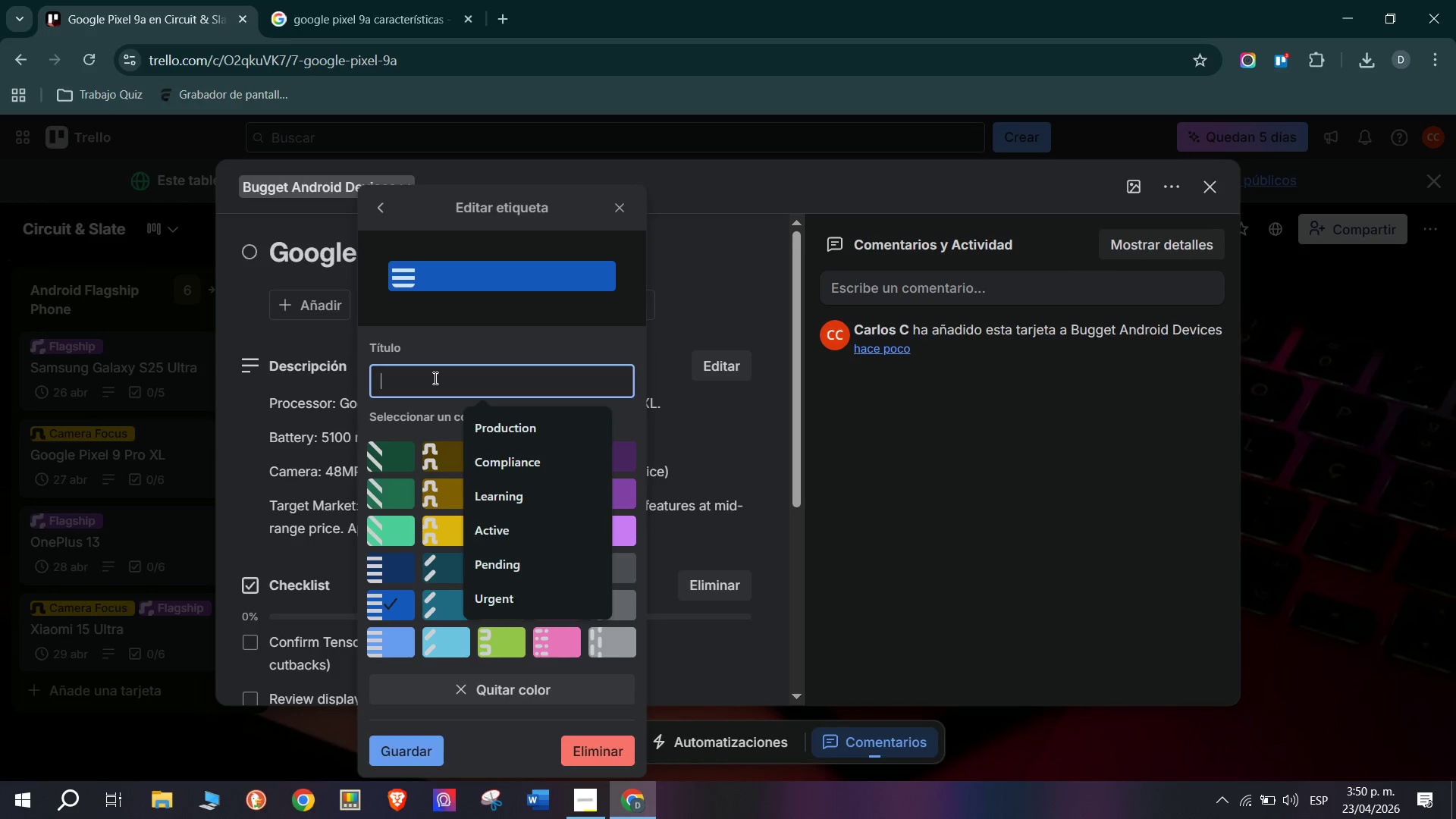 
type(Budget)
 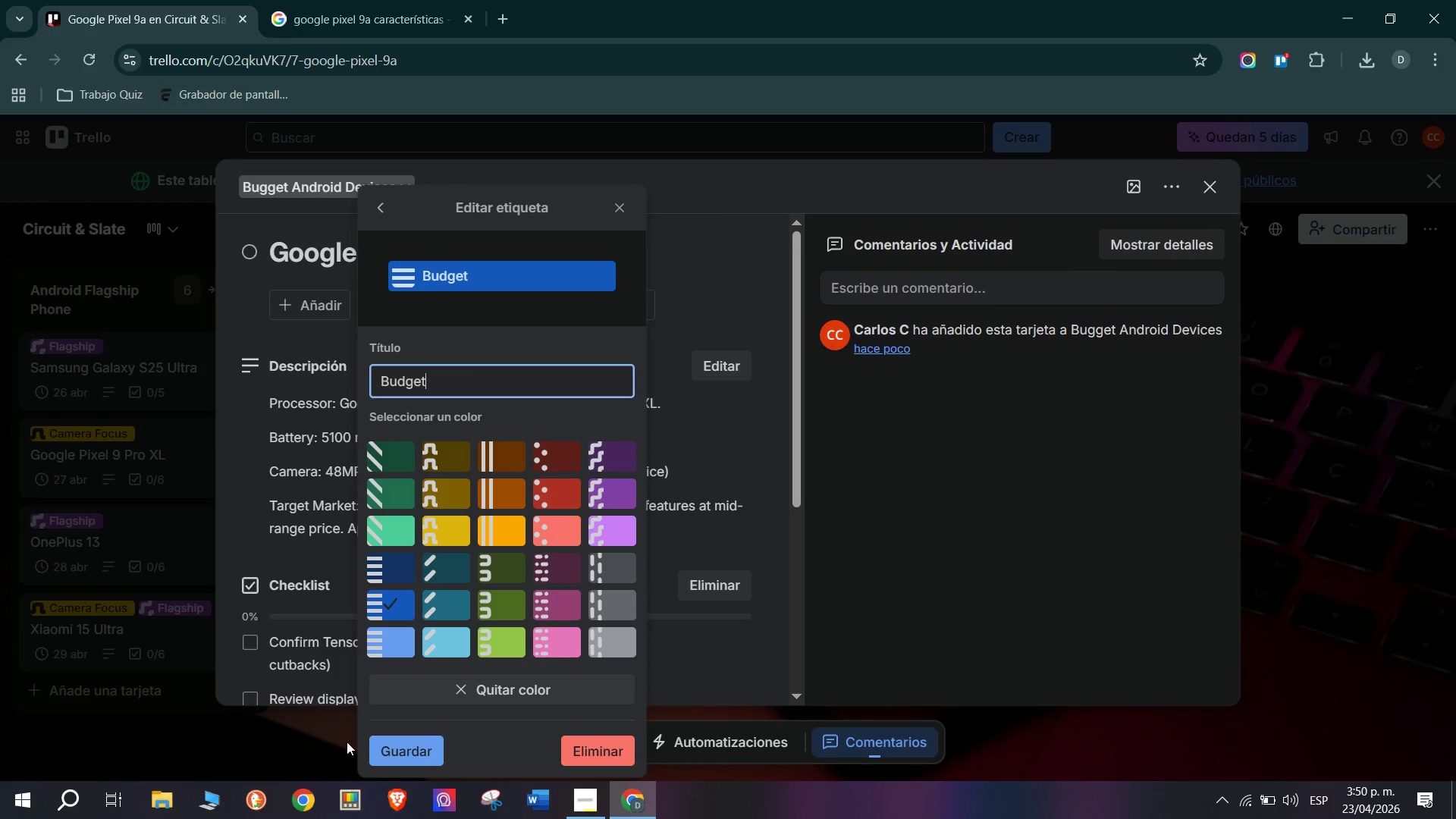 
left_click([403, 748])
 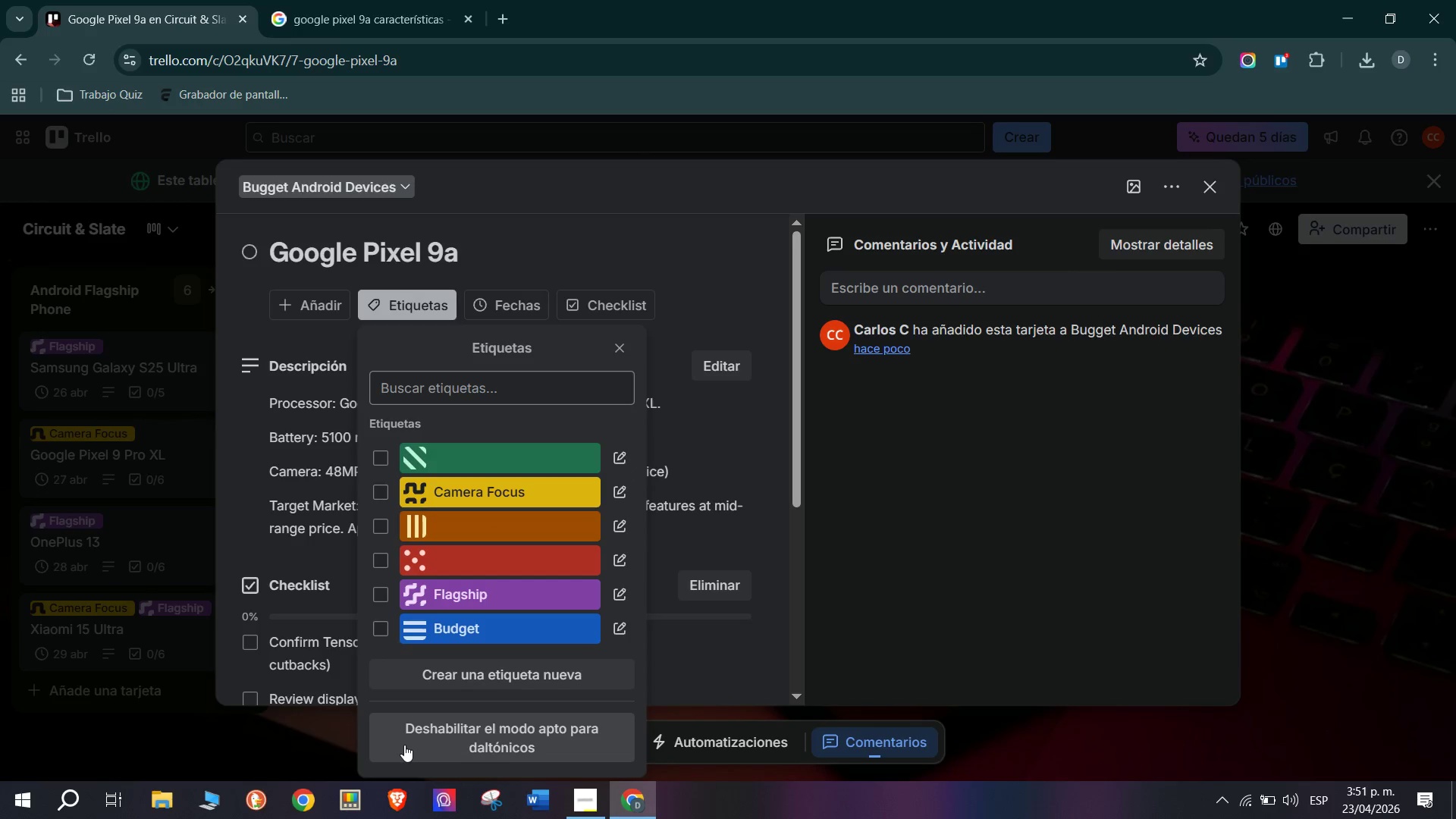 
wait(7.23)
 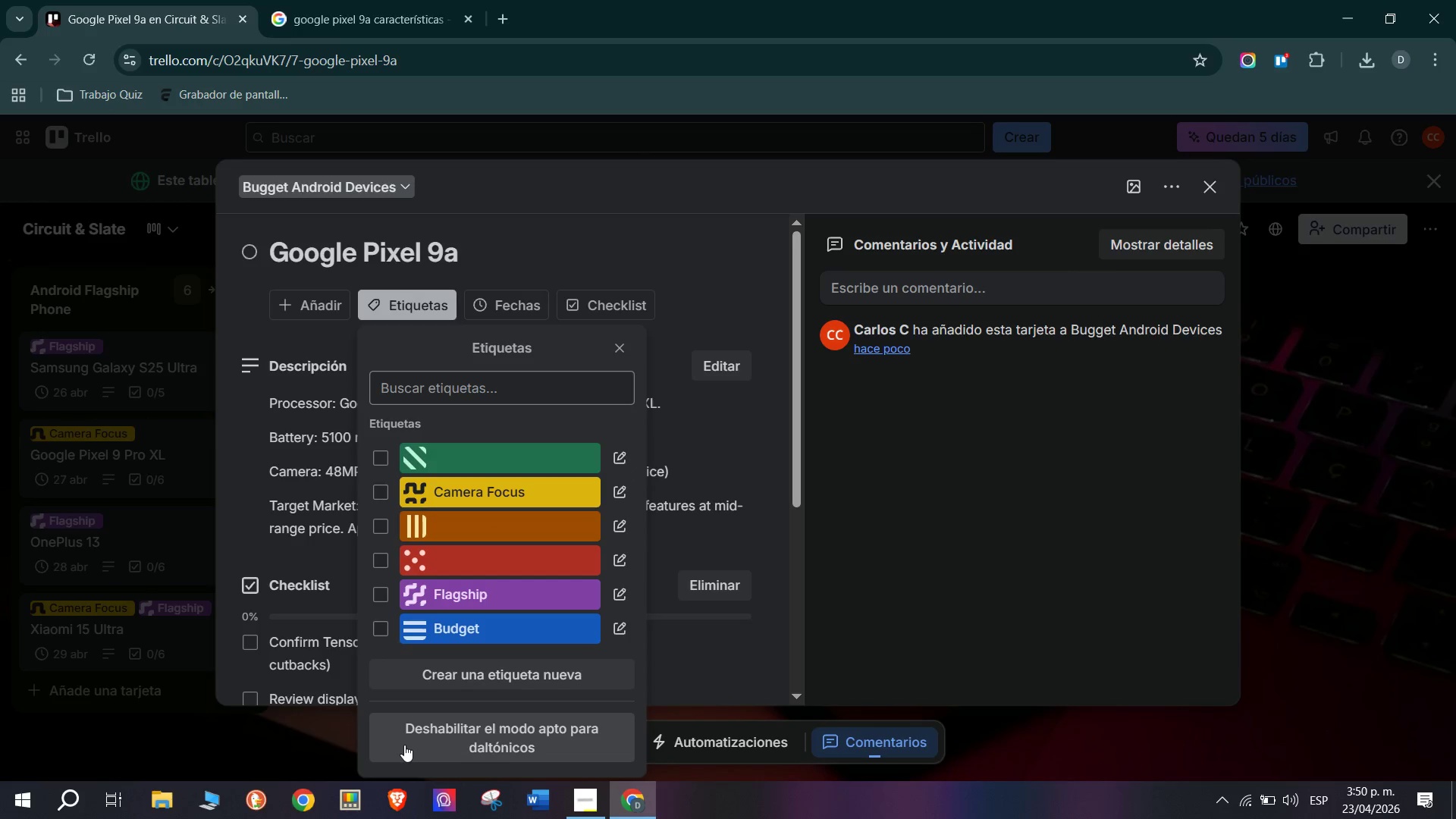 
left_click([486, 640])
 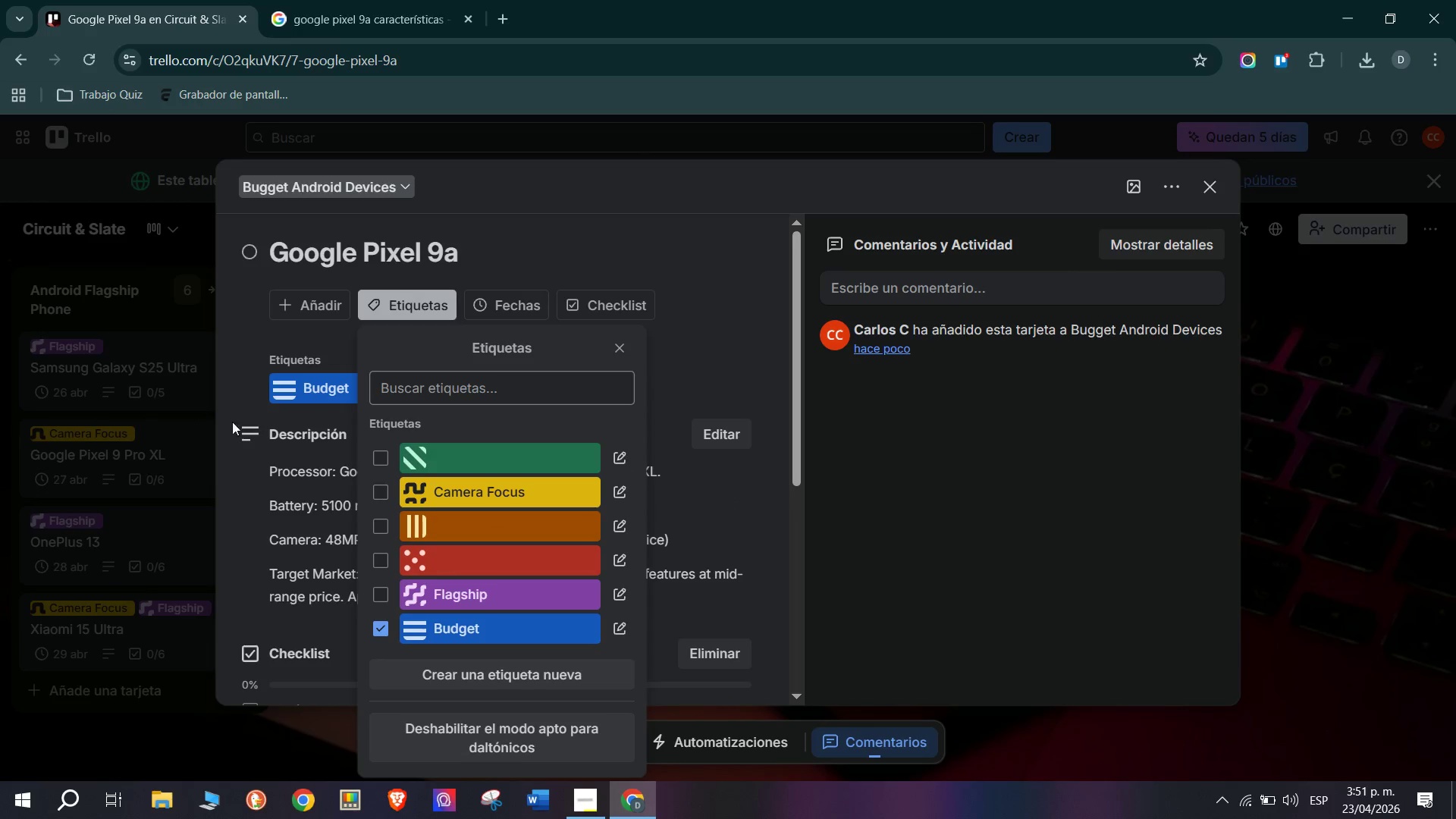 
left_click([234, 381])
 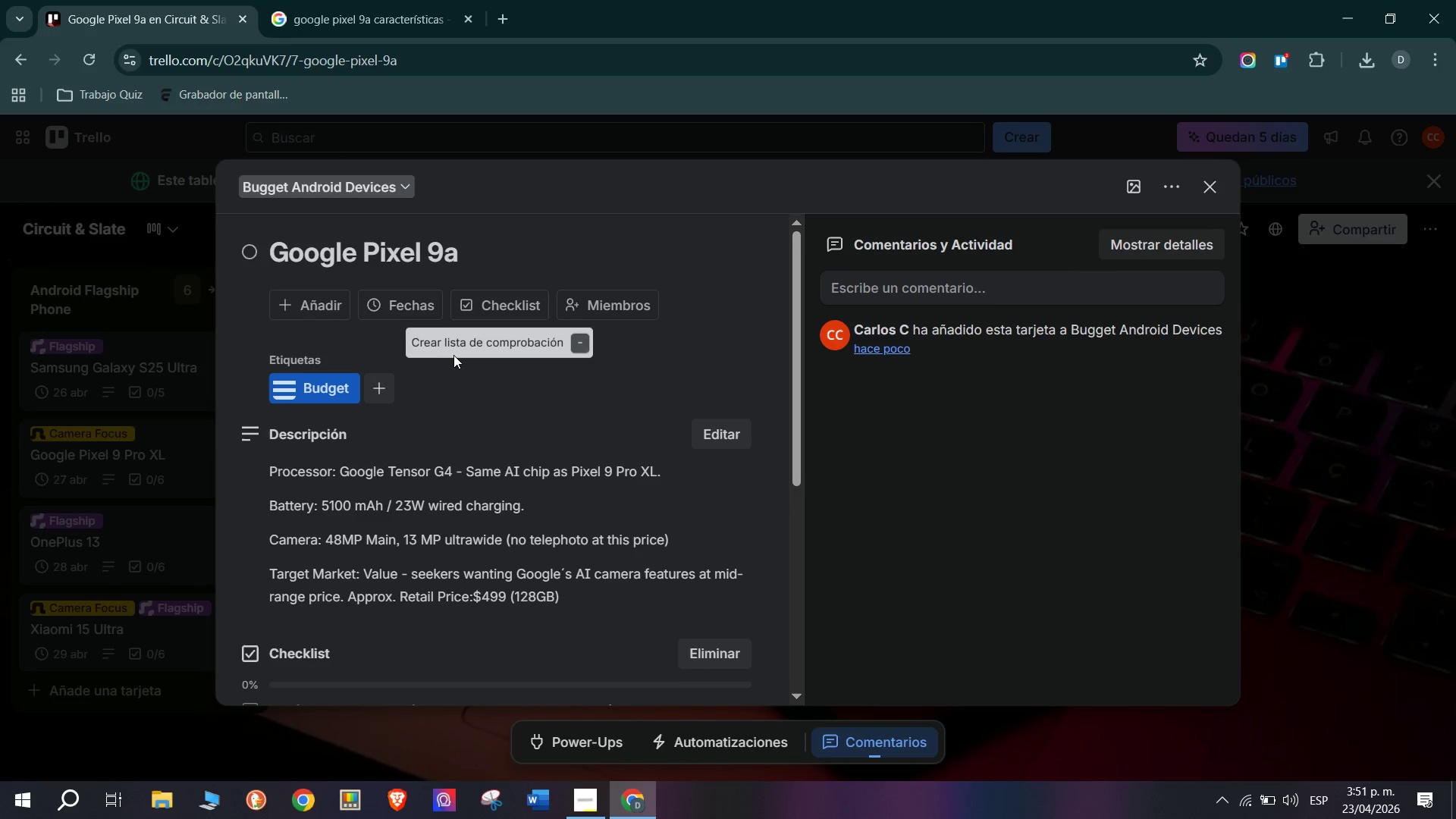 
left_click([378, 376])
 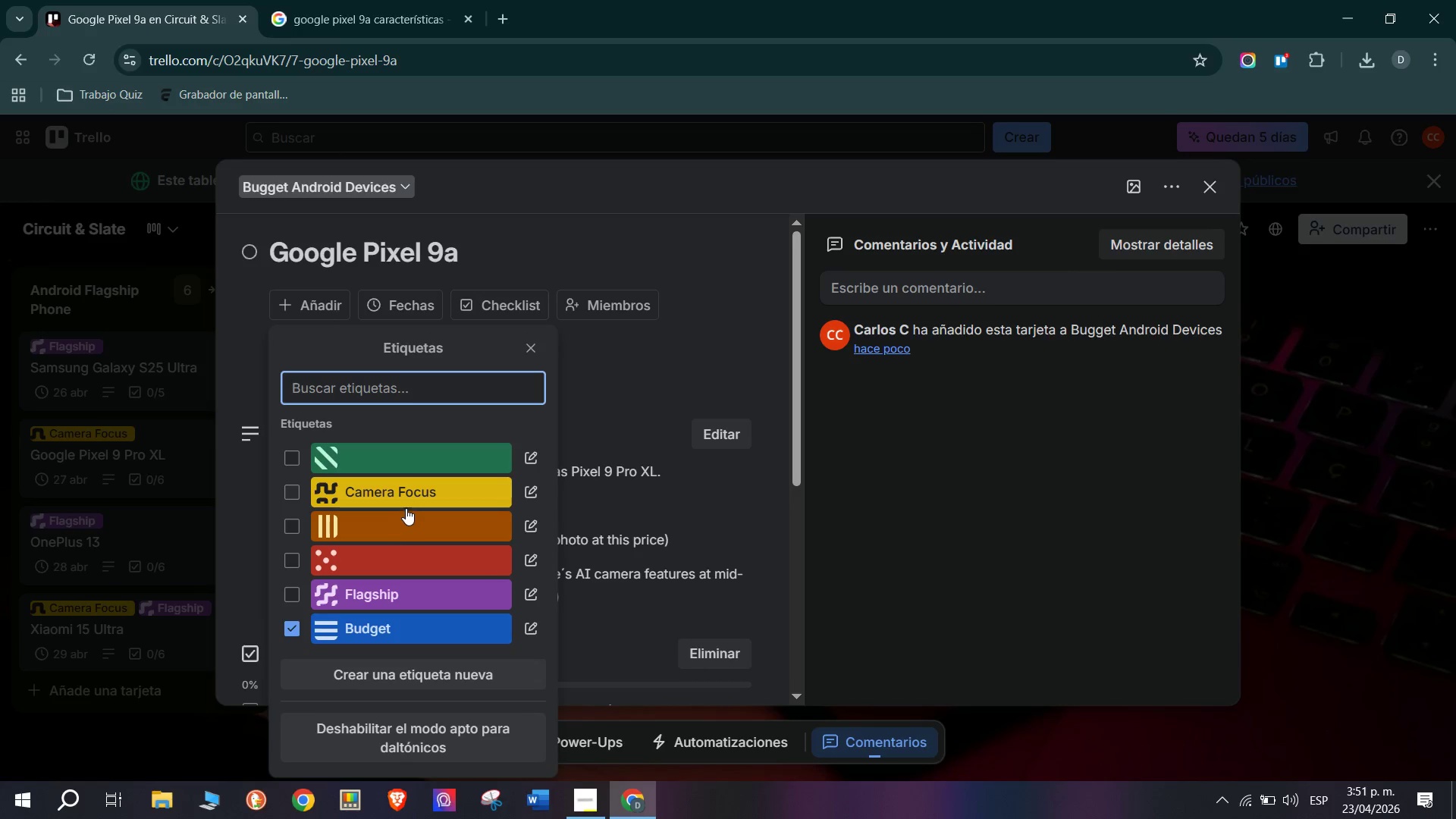 
left_click([414, 494])
 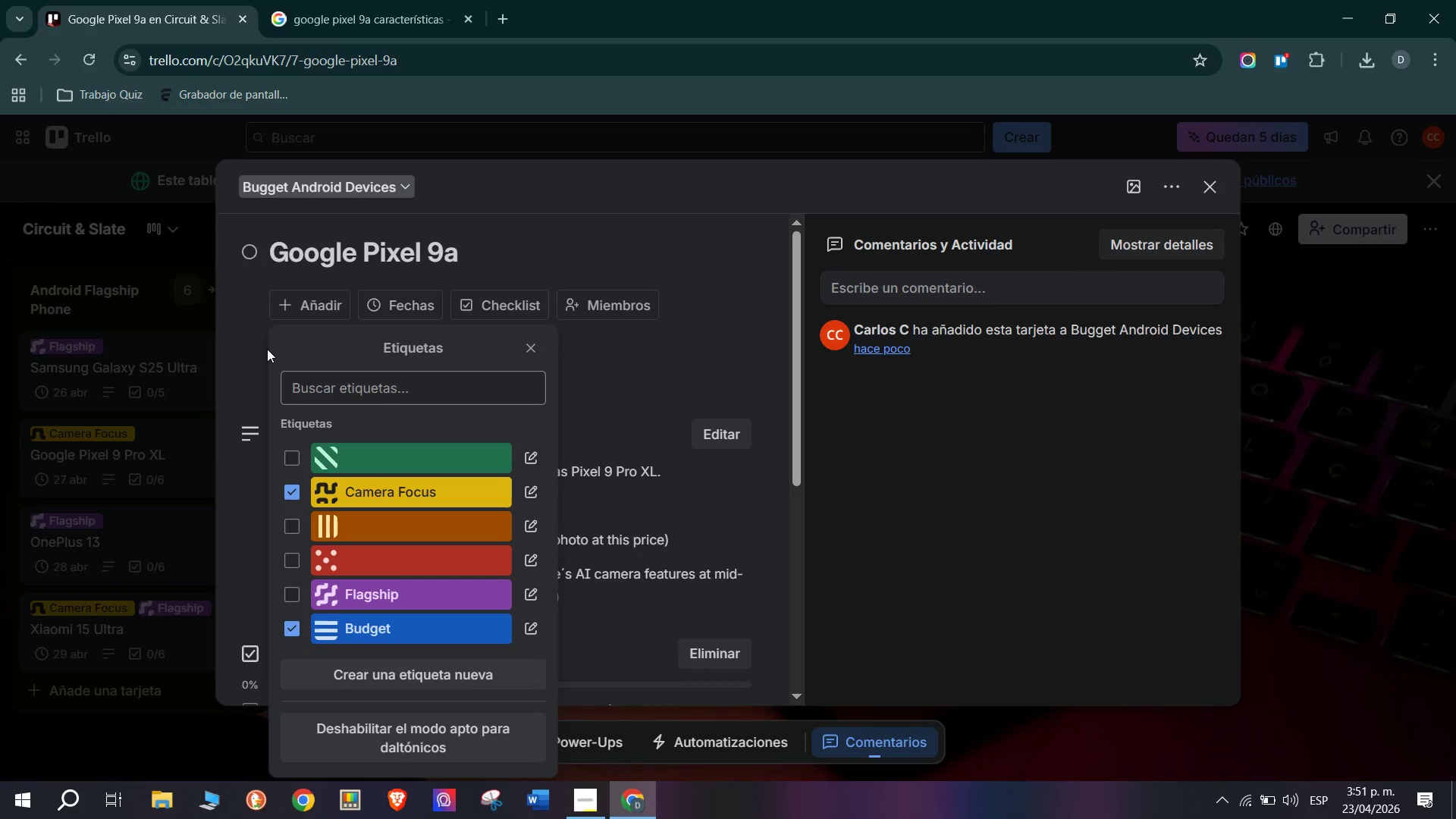 
left_click([237, 353])
 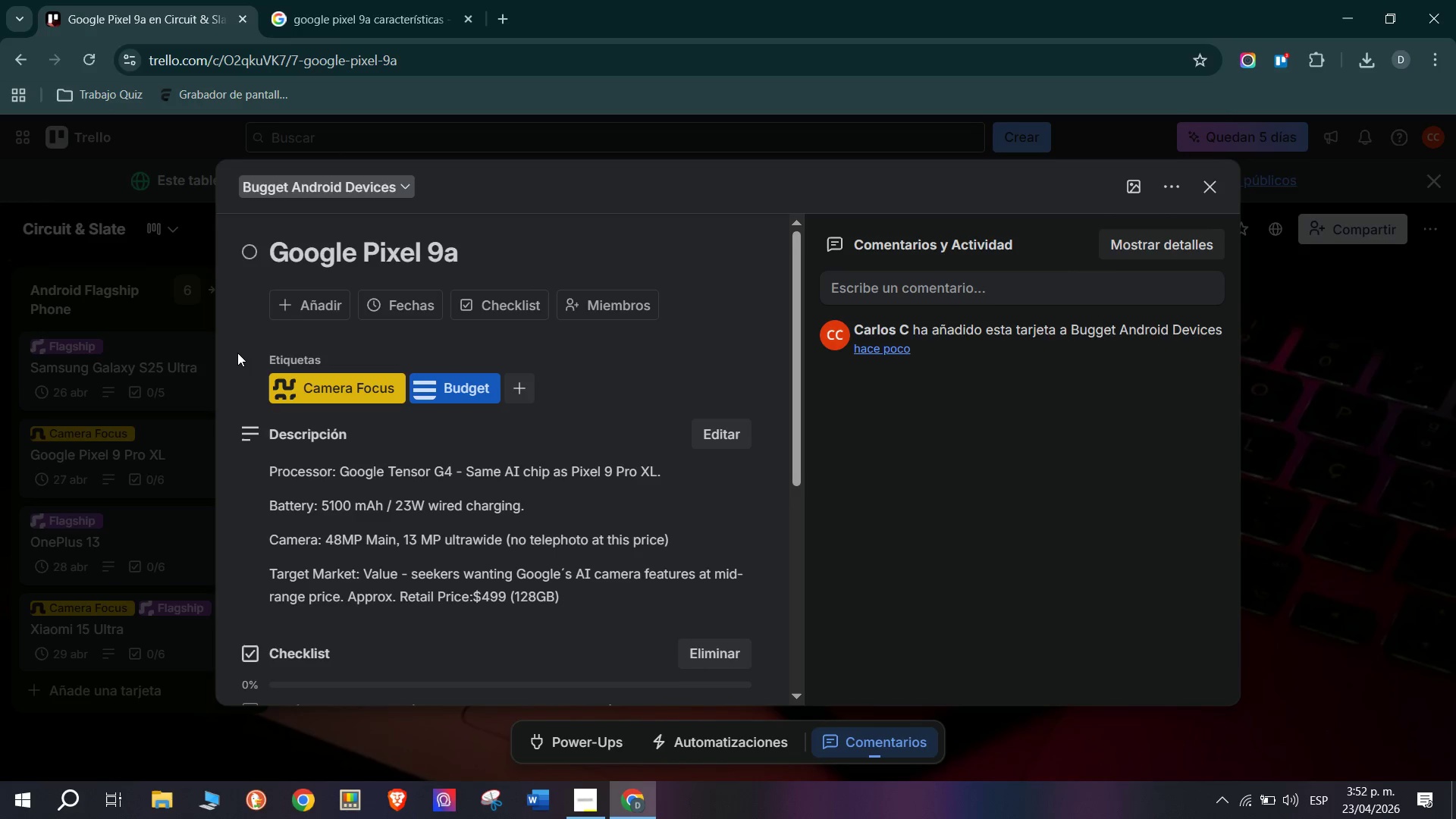 
wait(78.84)
 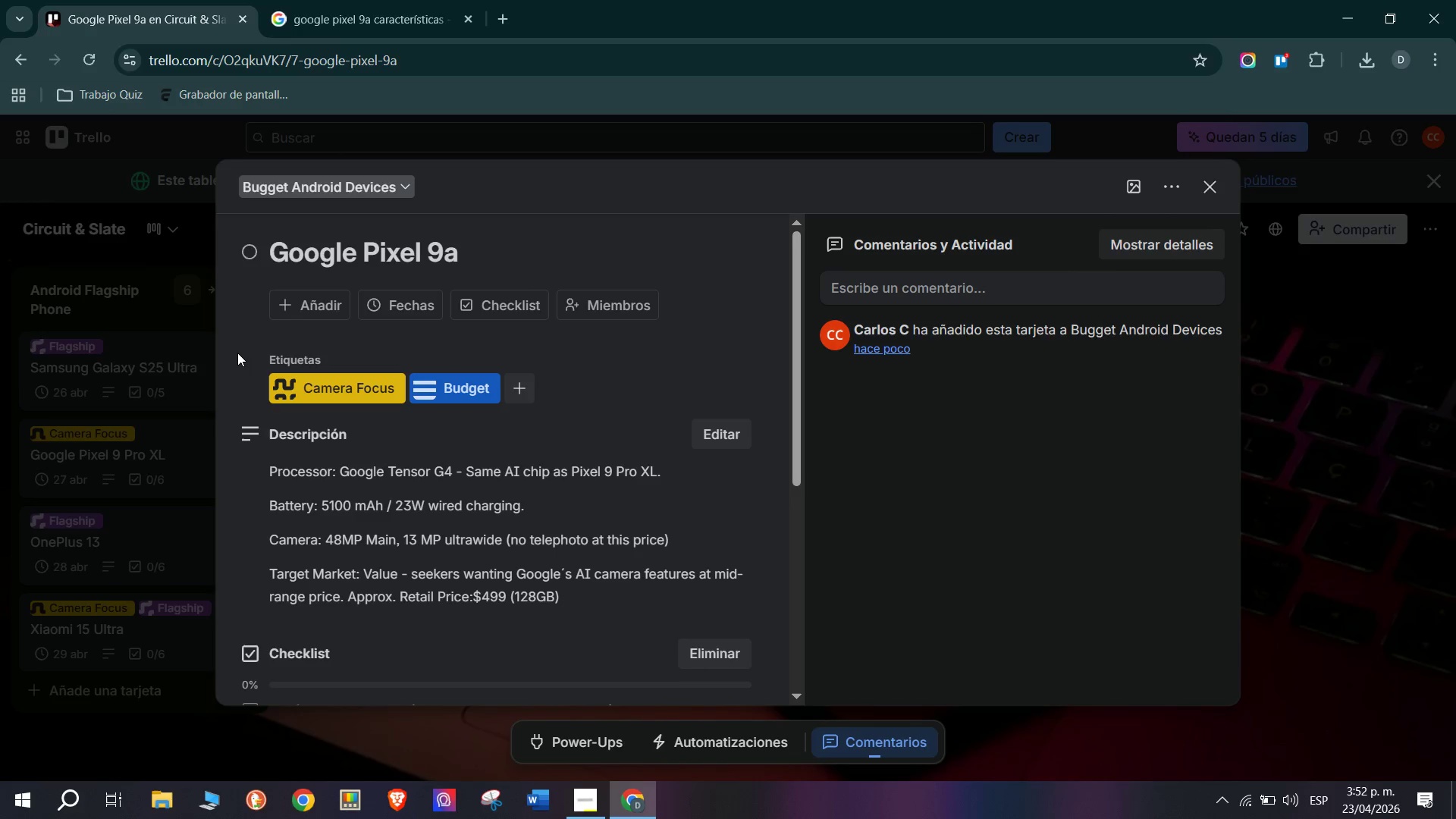 
scroll: coordinate [617, 542], scroll_direction: down, amount: 2.0
 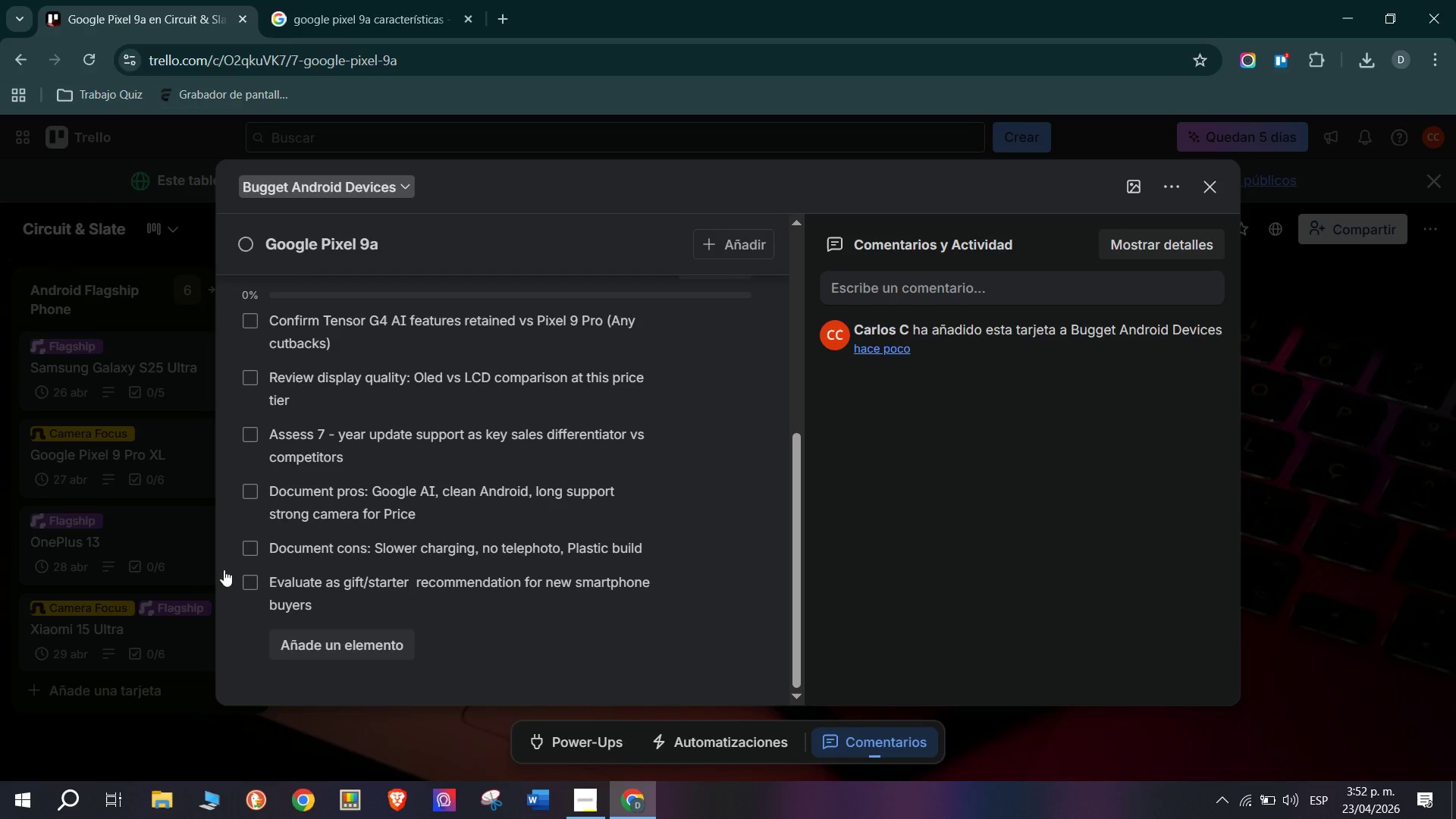 
left_click([184, 554])
 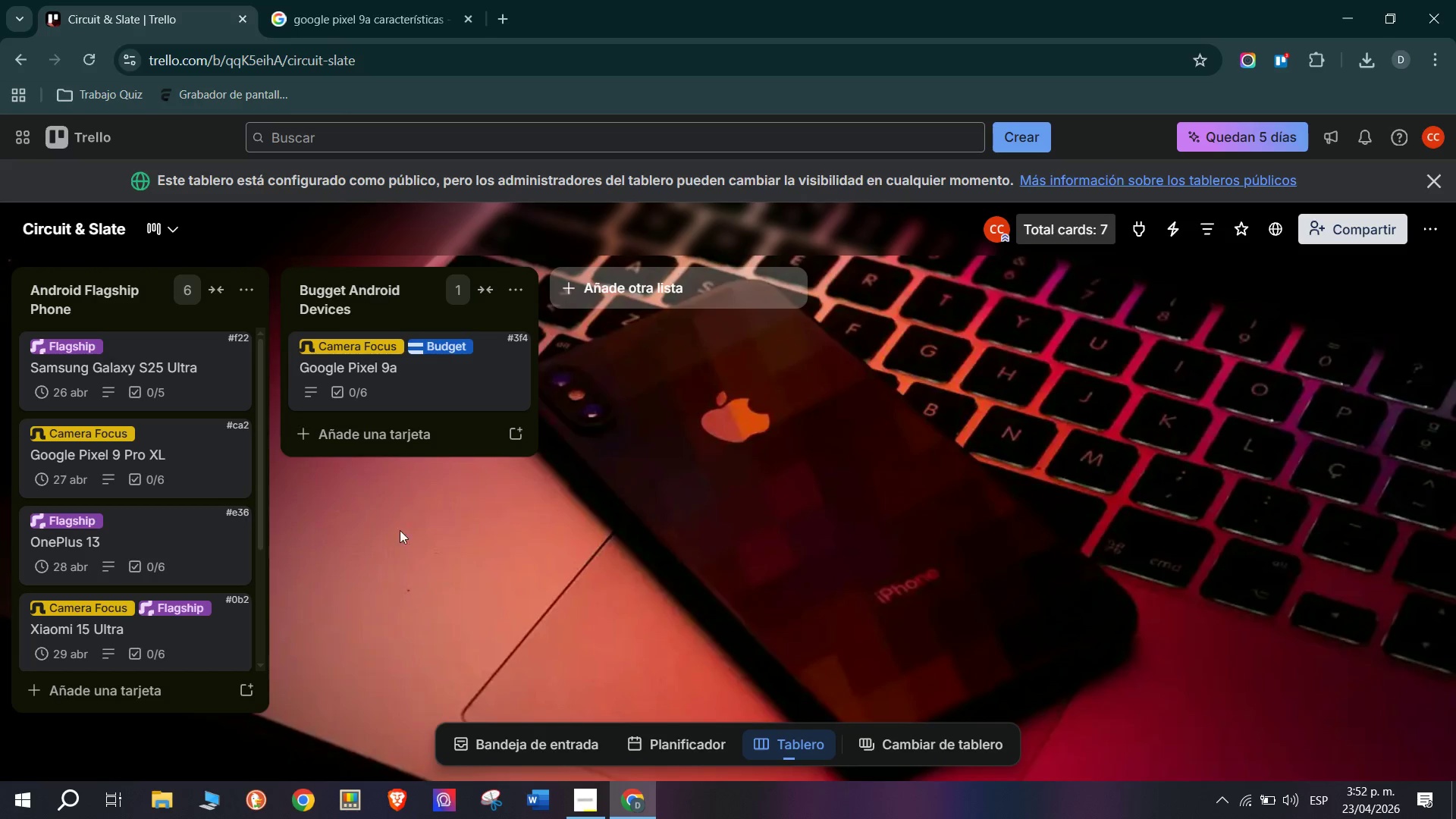 
left_click([401, 441])
 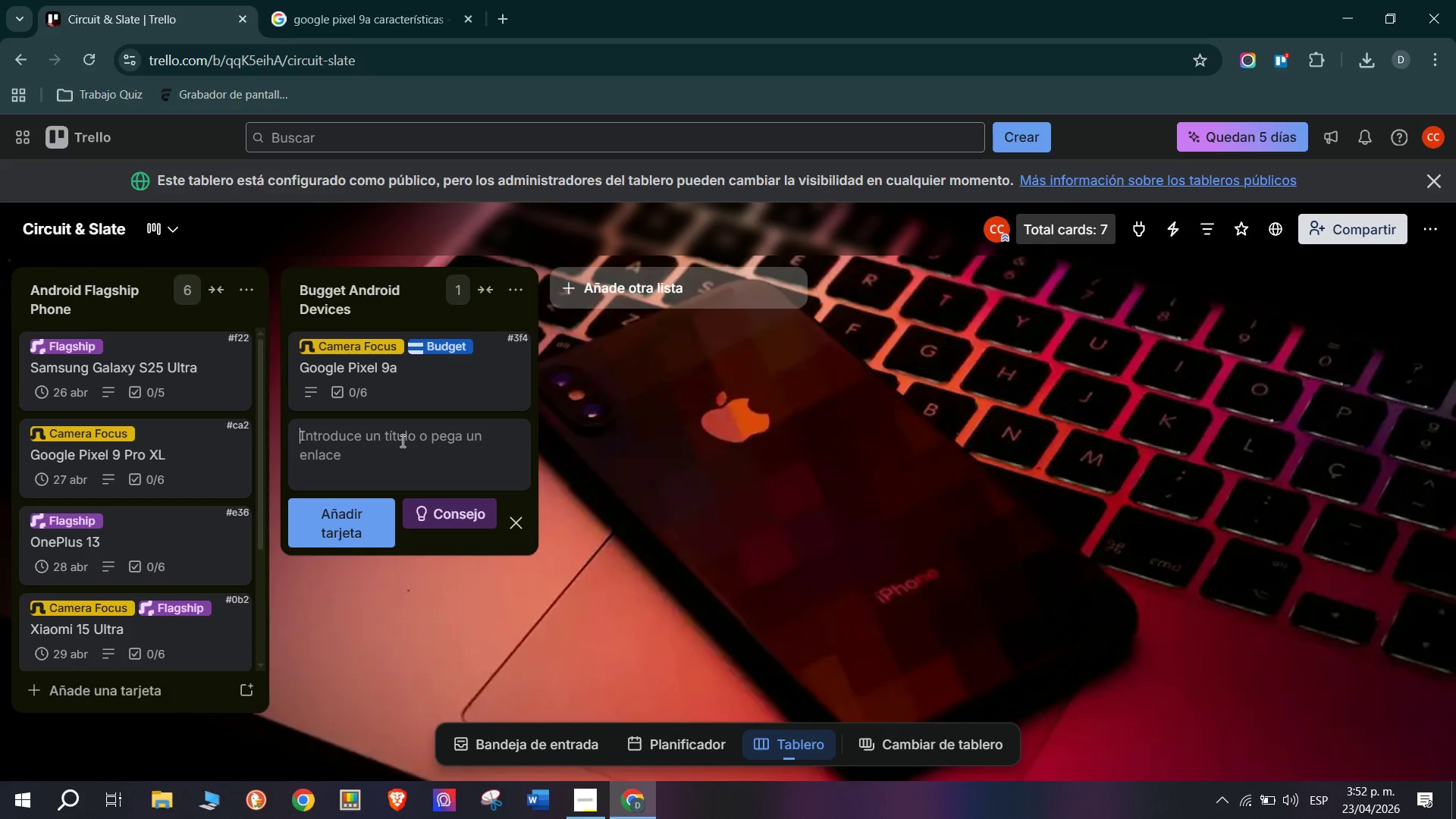 
wait(8.45)
 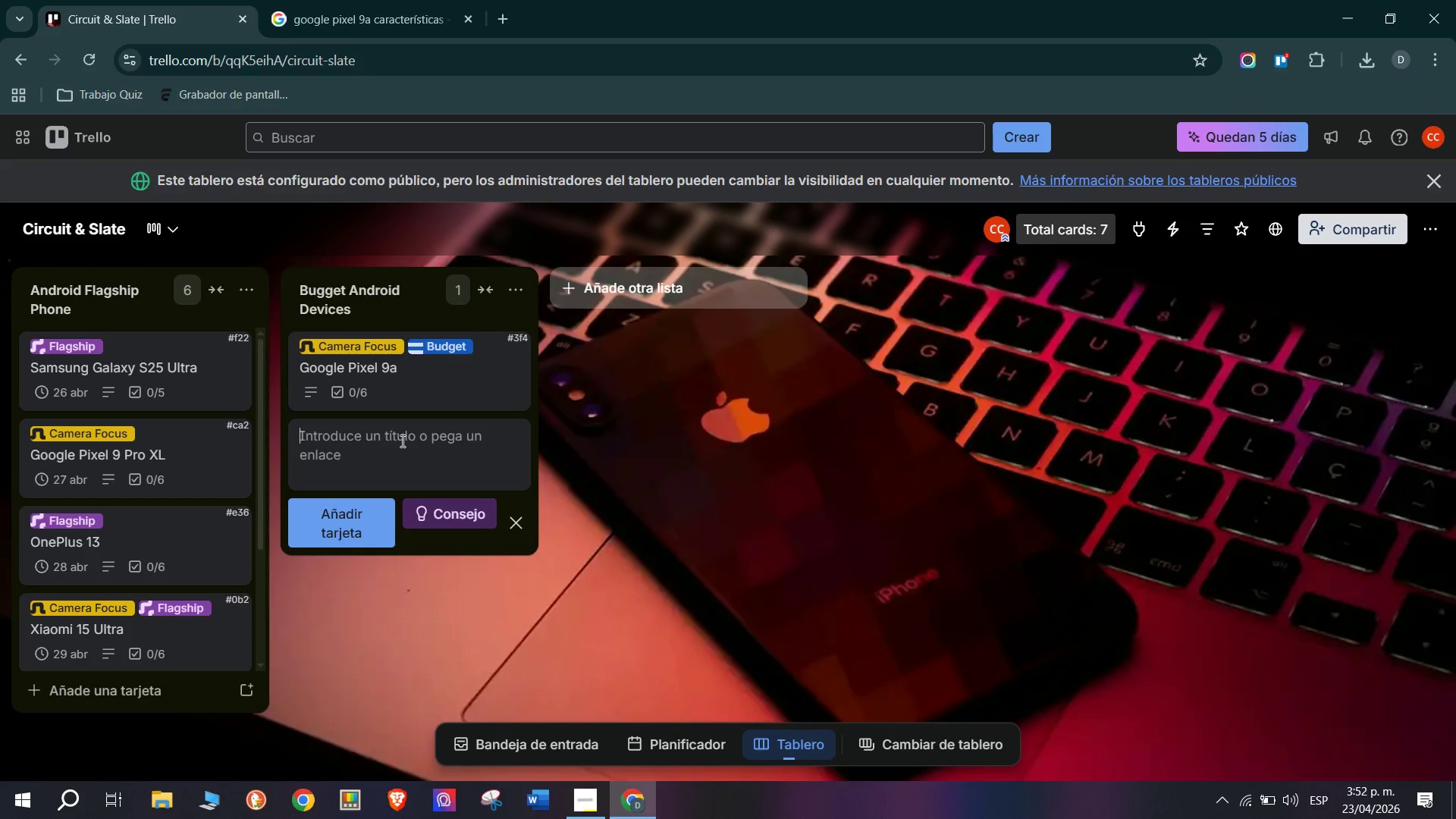 
type(Samsung Galaxy A56)
 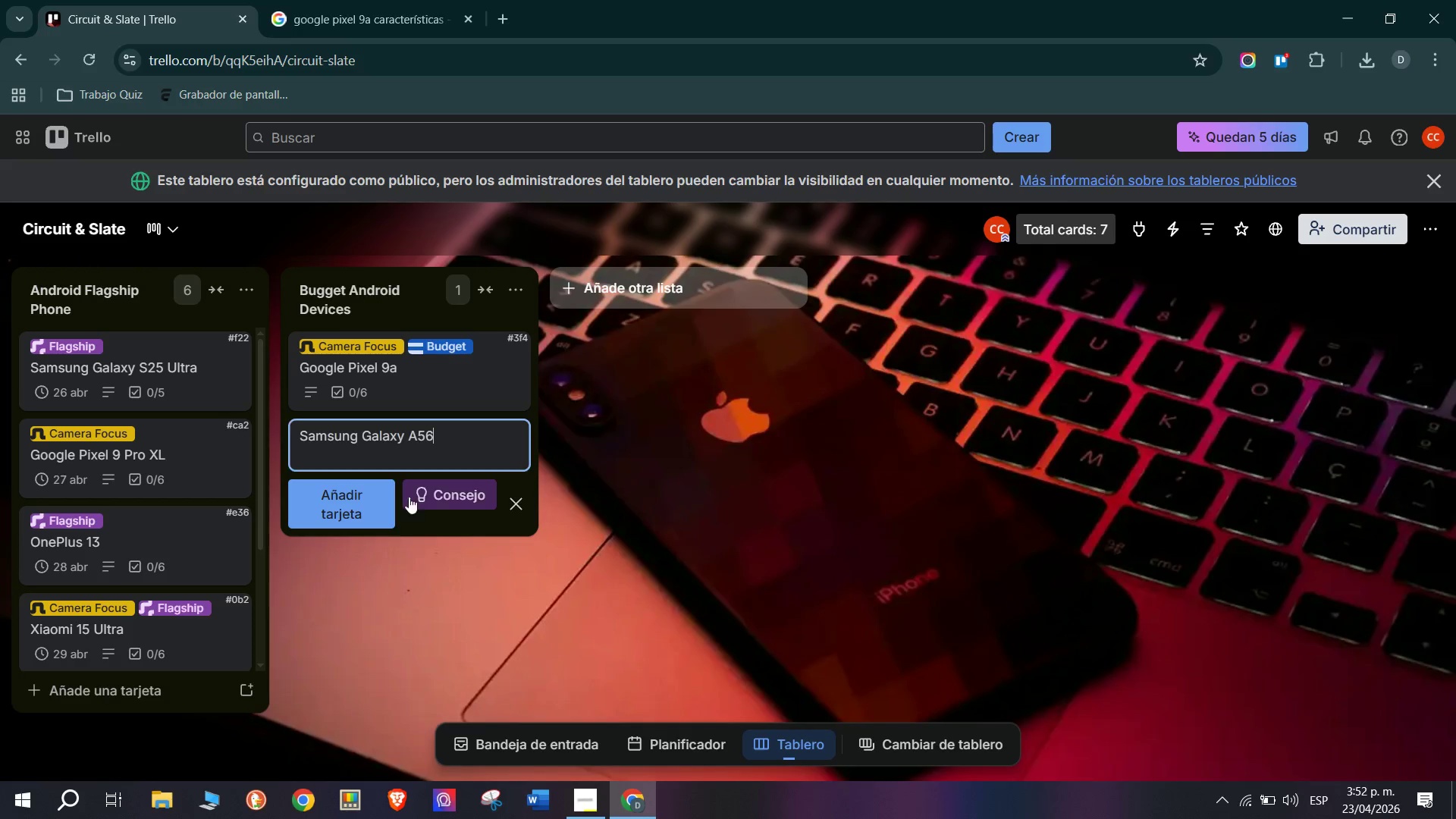 
left_click([364, 507])
 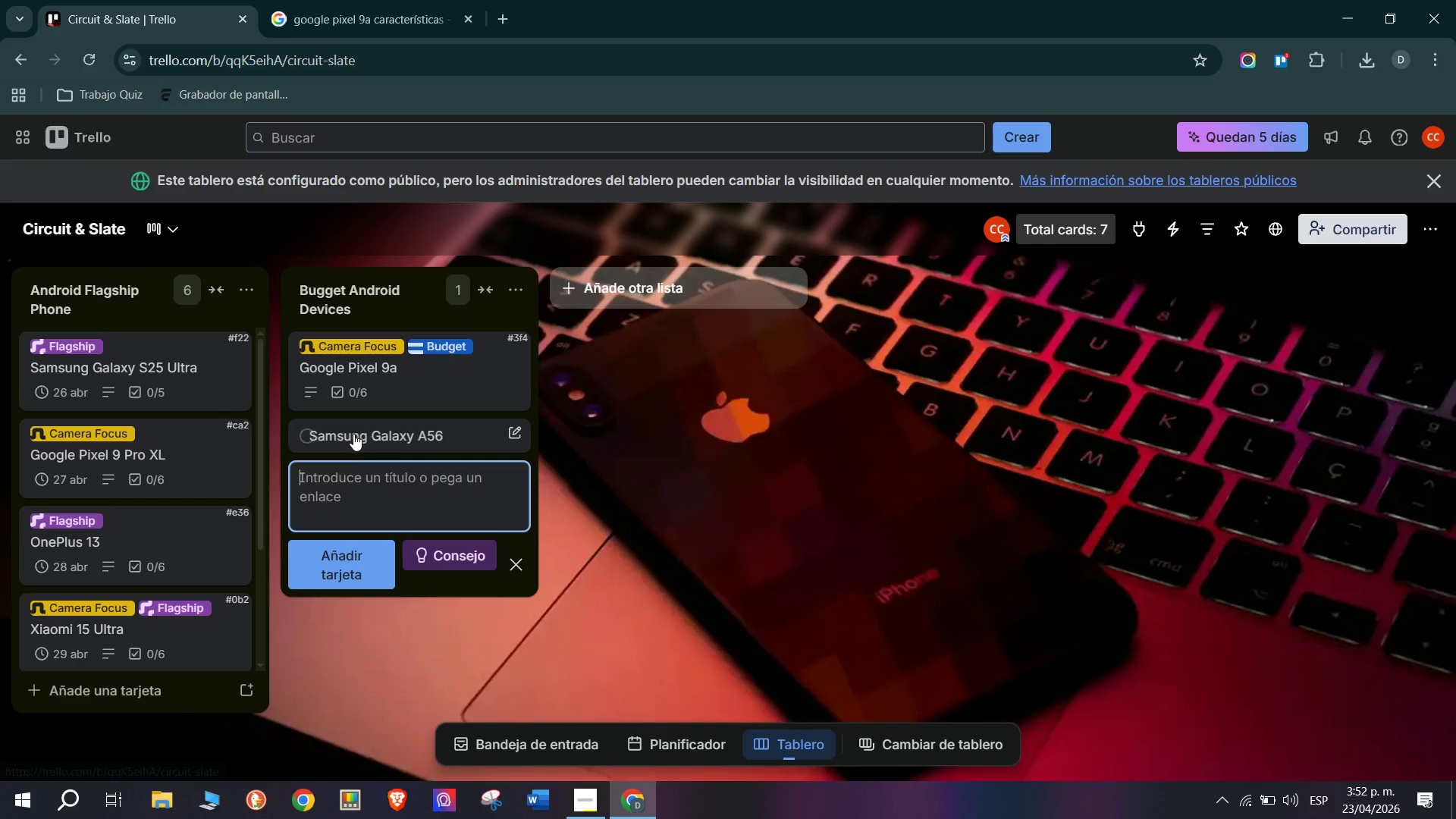 
left_click([355, 434])
 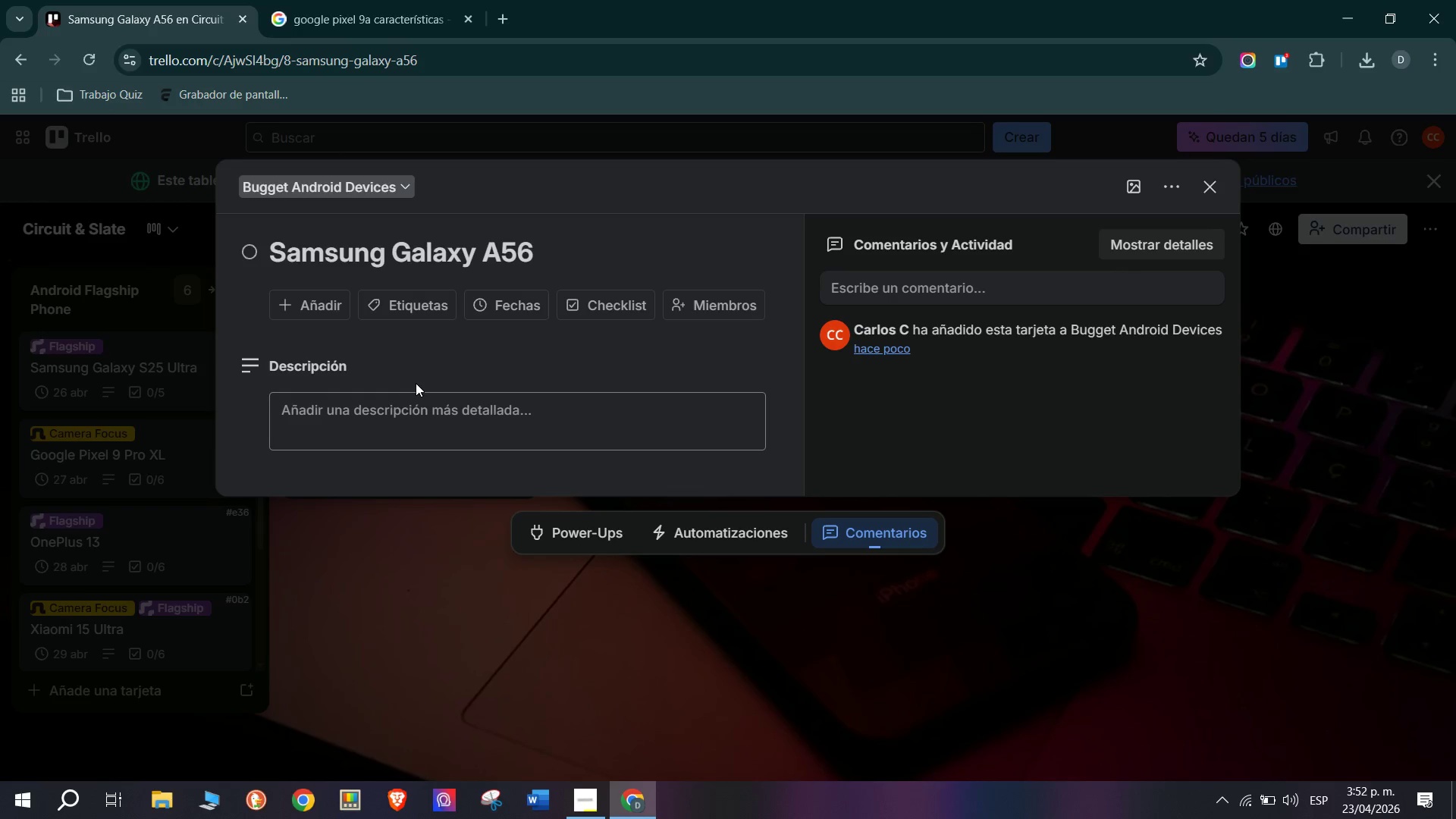 
mouse_move([595, 318])
 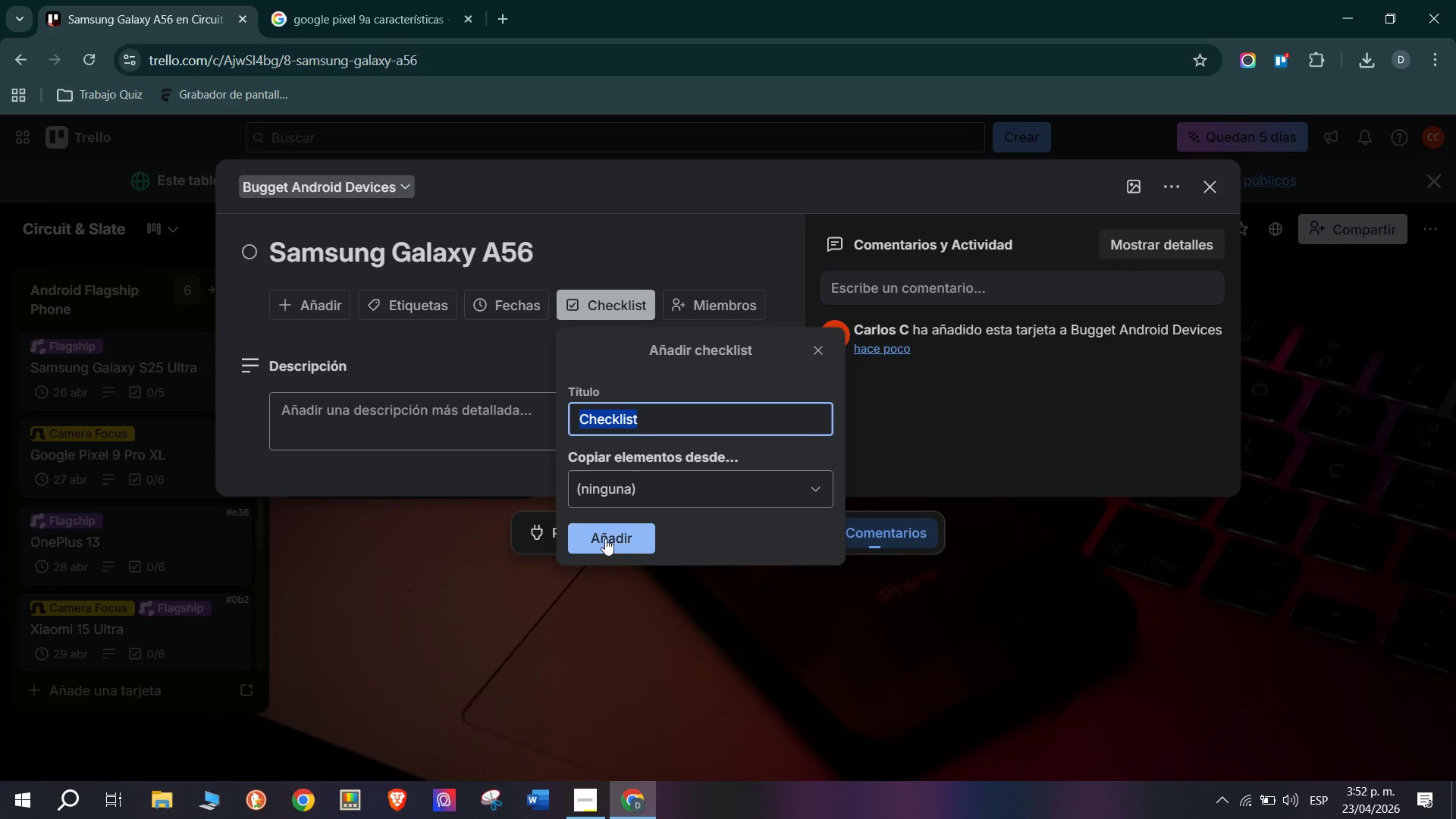 
left_click([500, 358])
 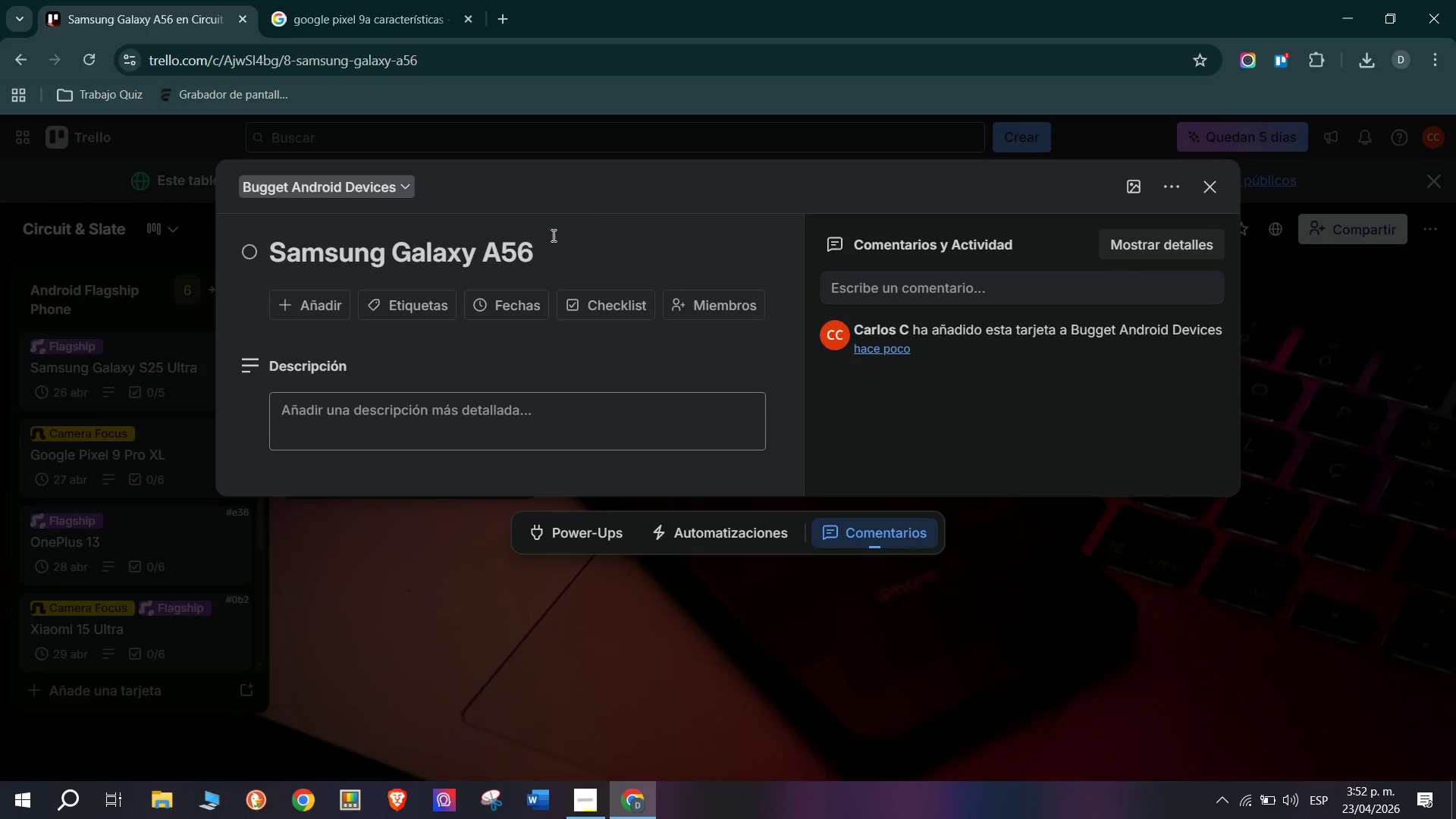 
left_click([508, 261])
 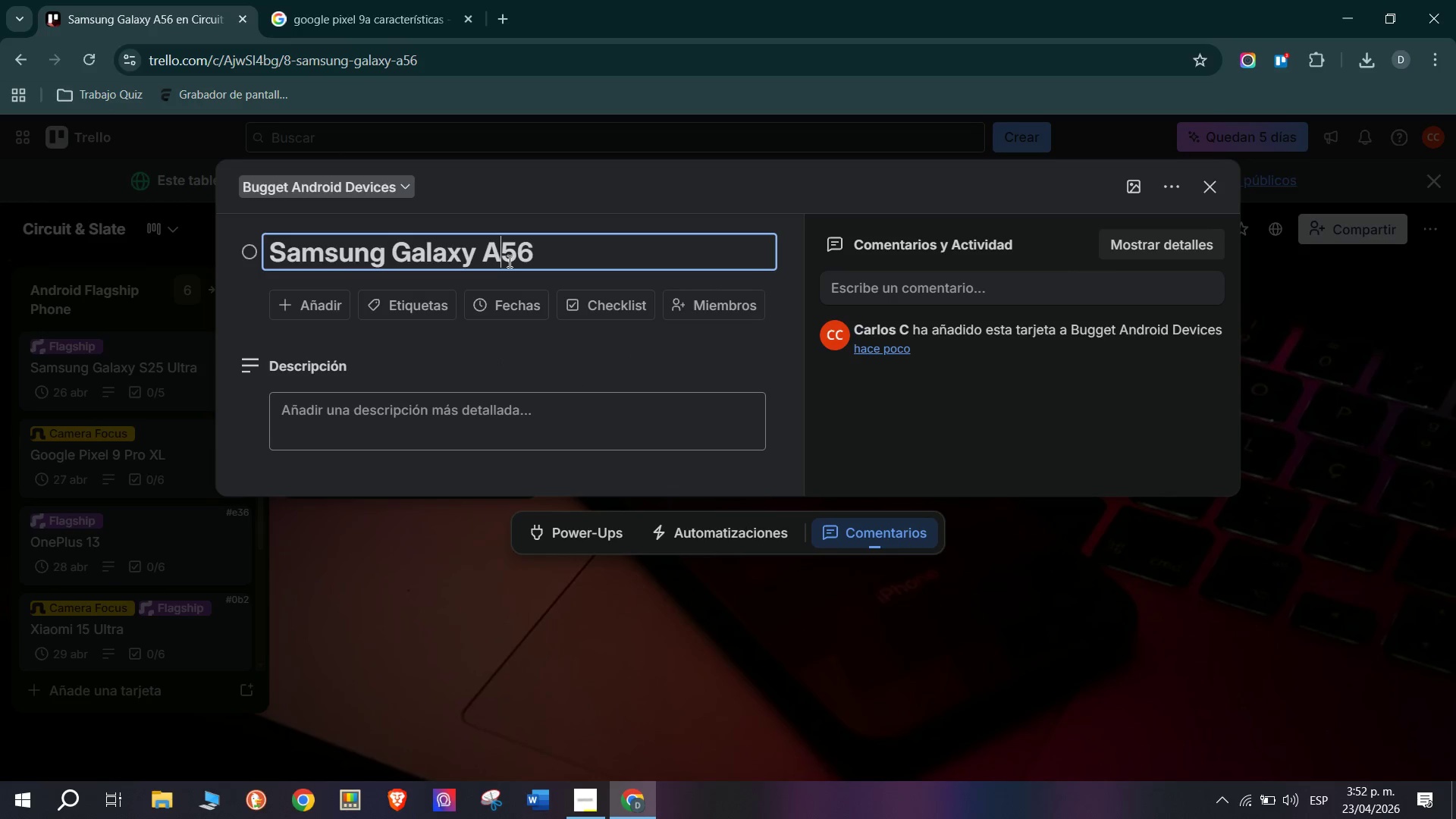 
key(Control+ControlLeft)
 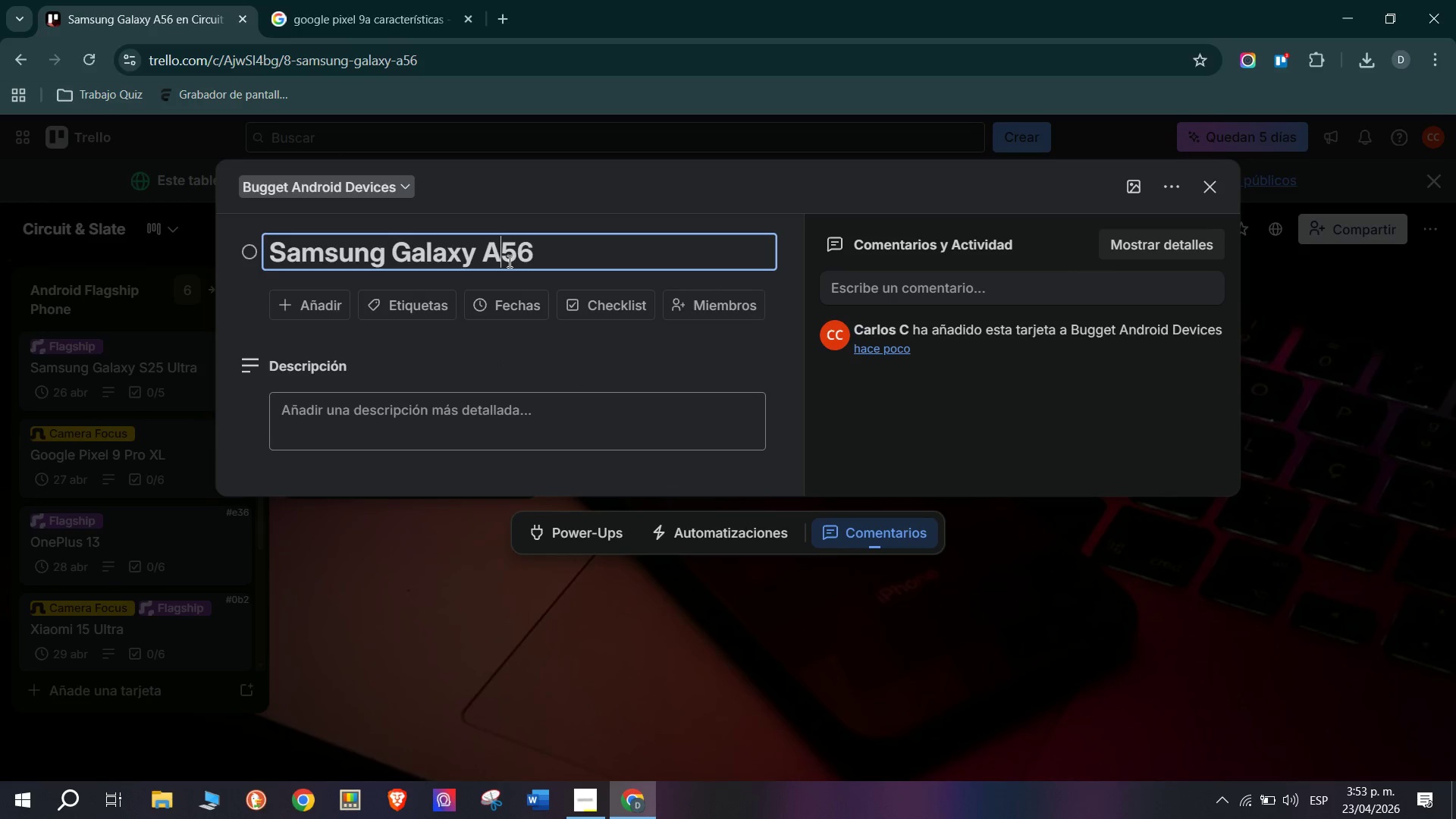 
double_click([508, 261])
 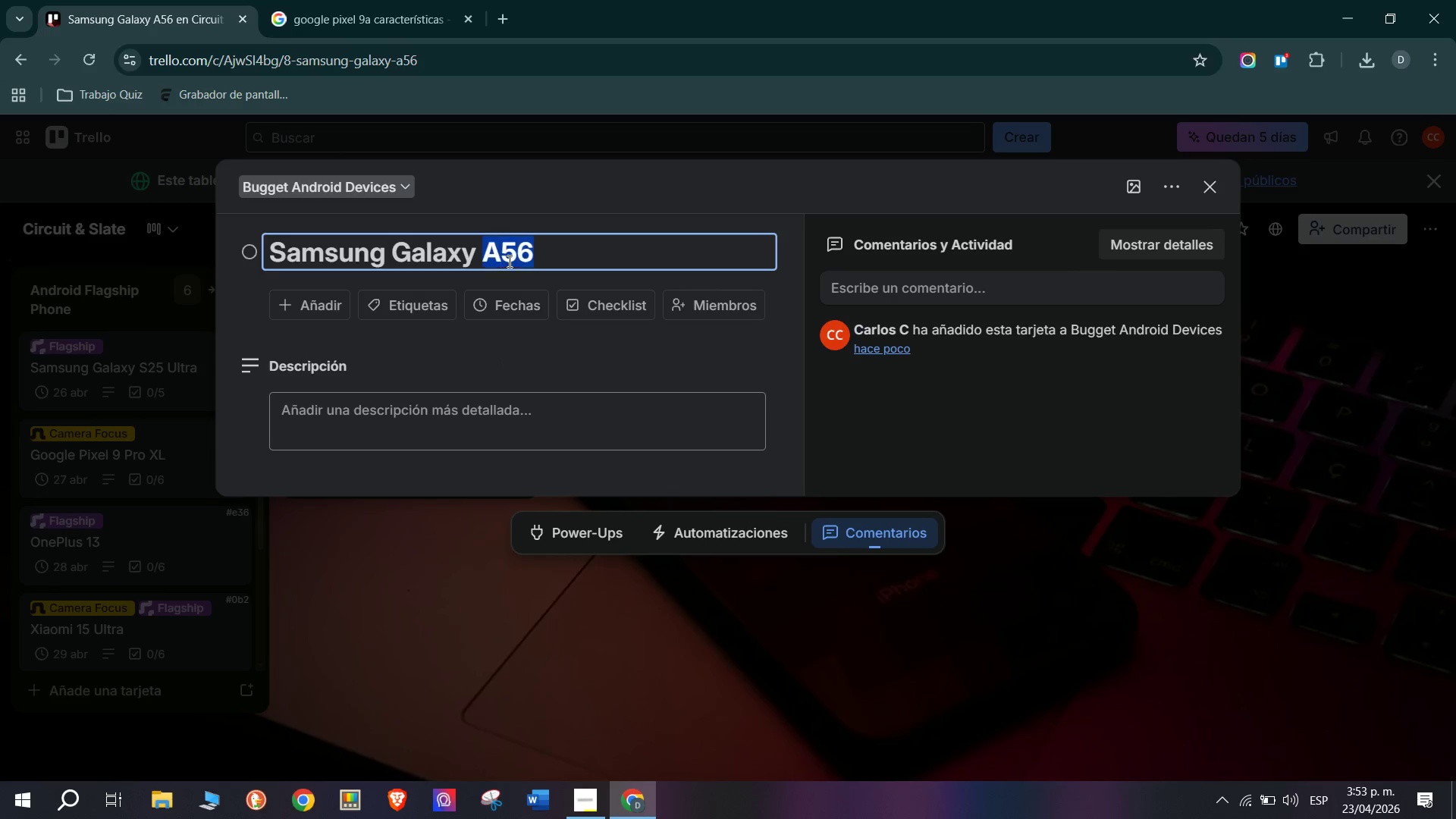 
triple_click([508, 261])
 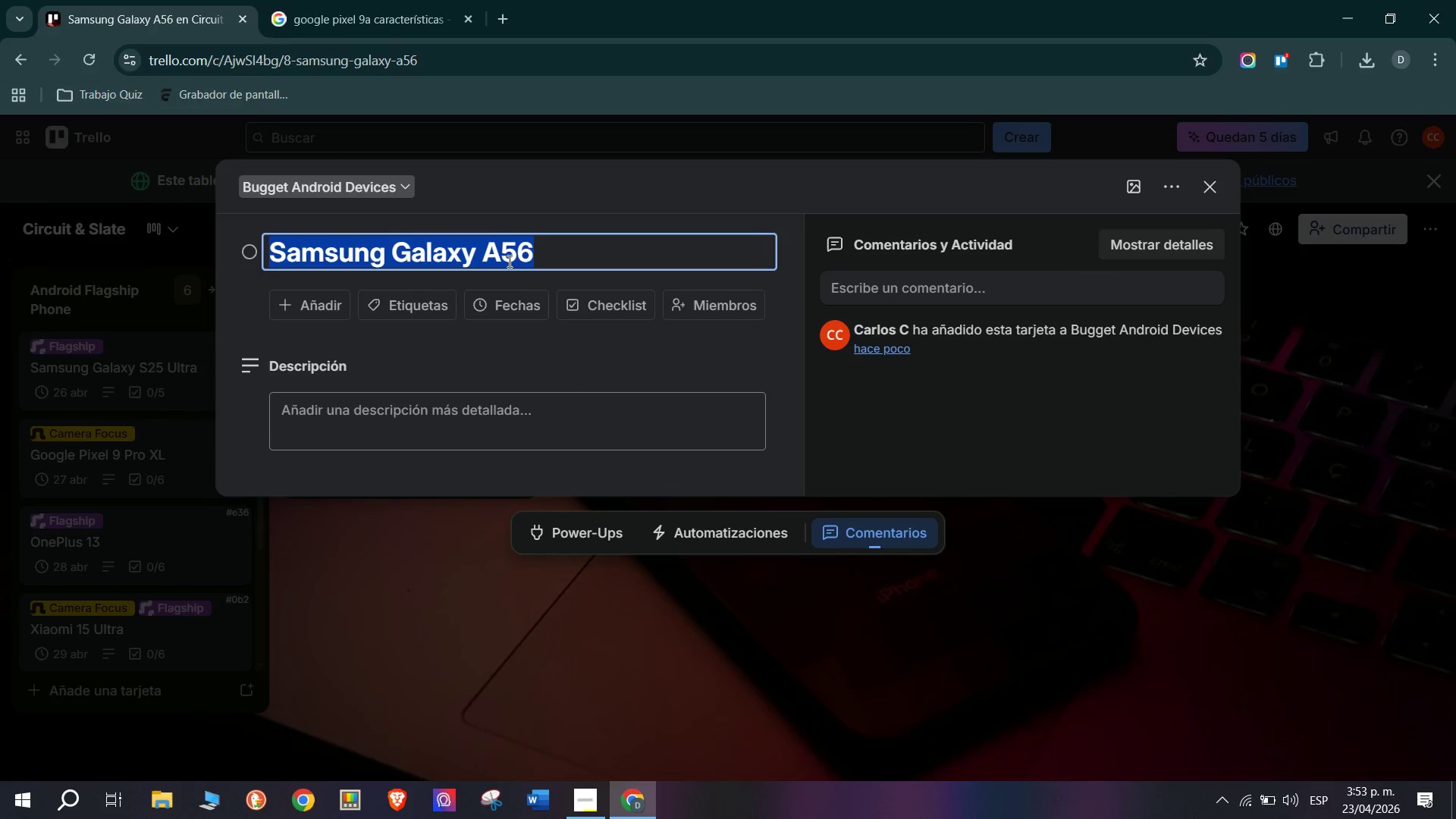 
key(Control+C)
 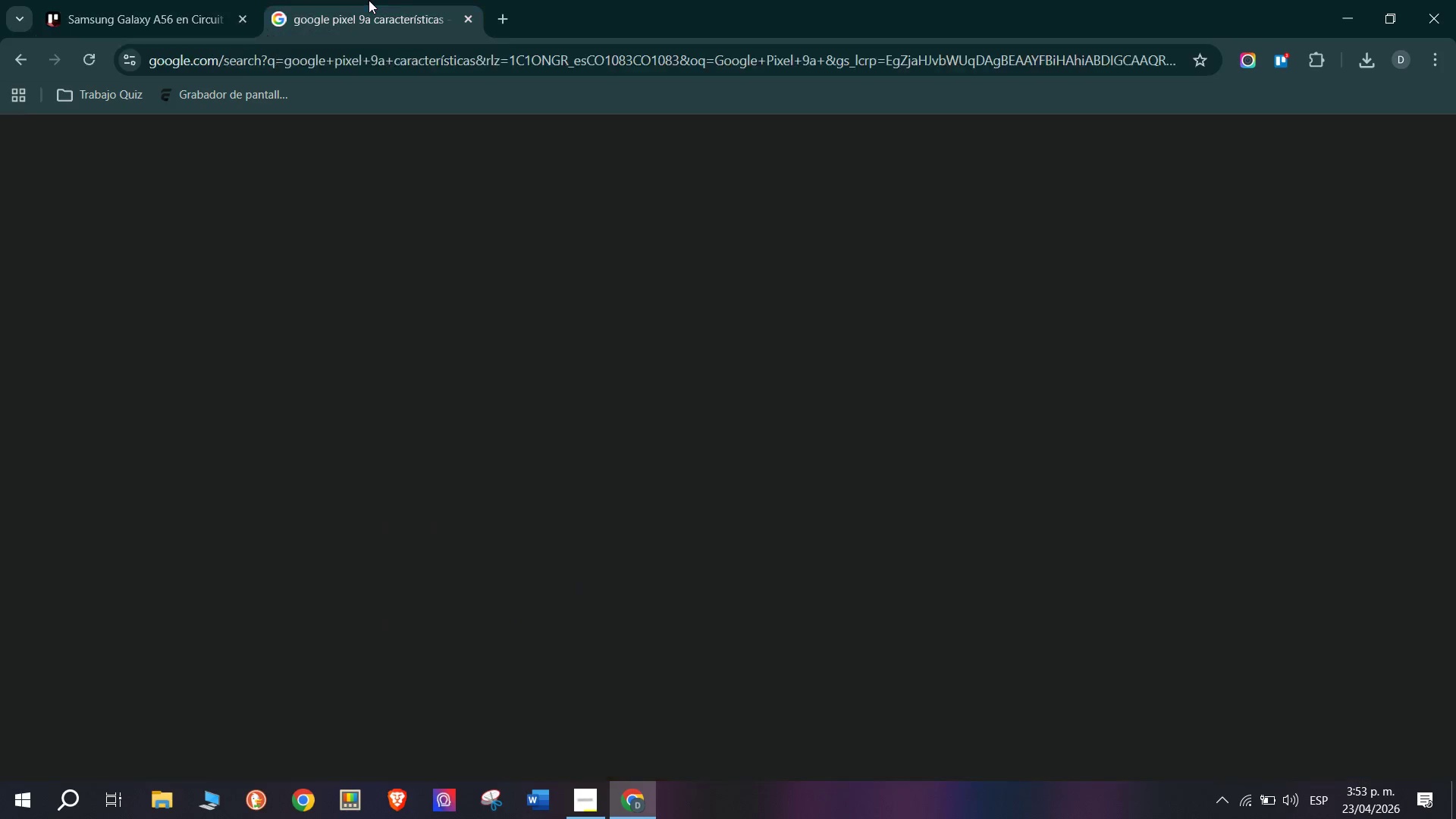 
double_click([372, 61])
 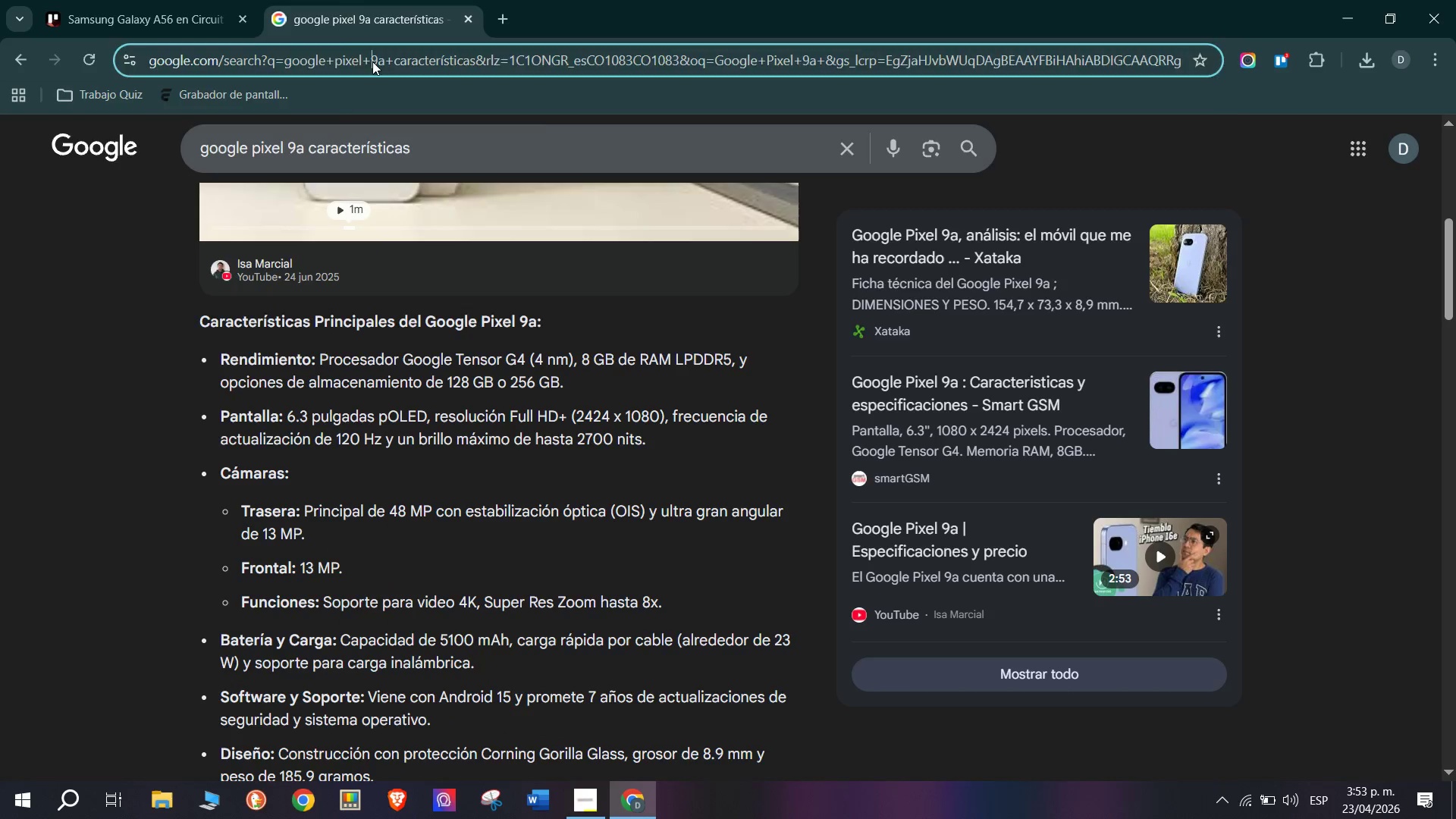 
key(Control+ControlLeft)
 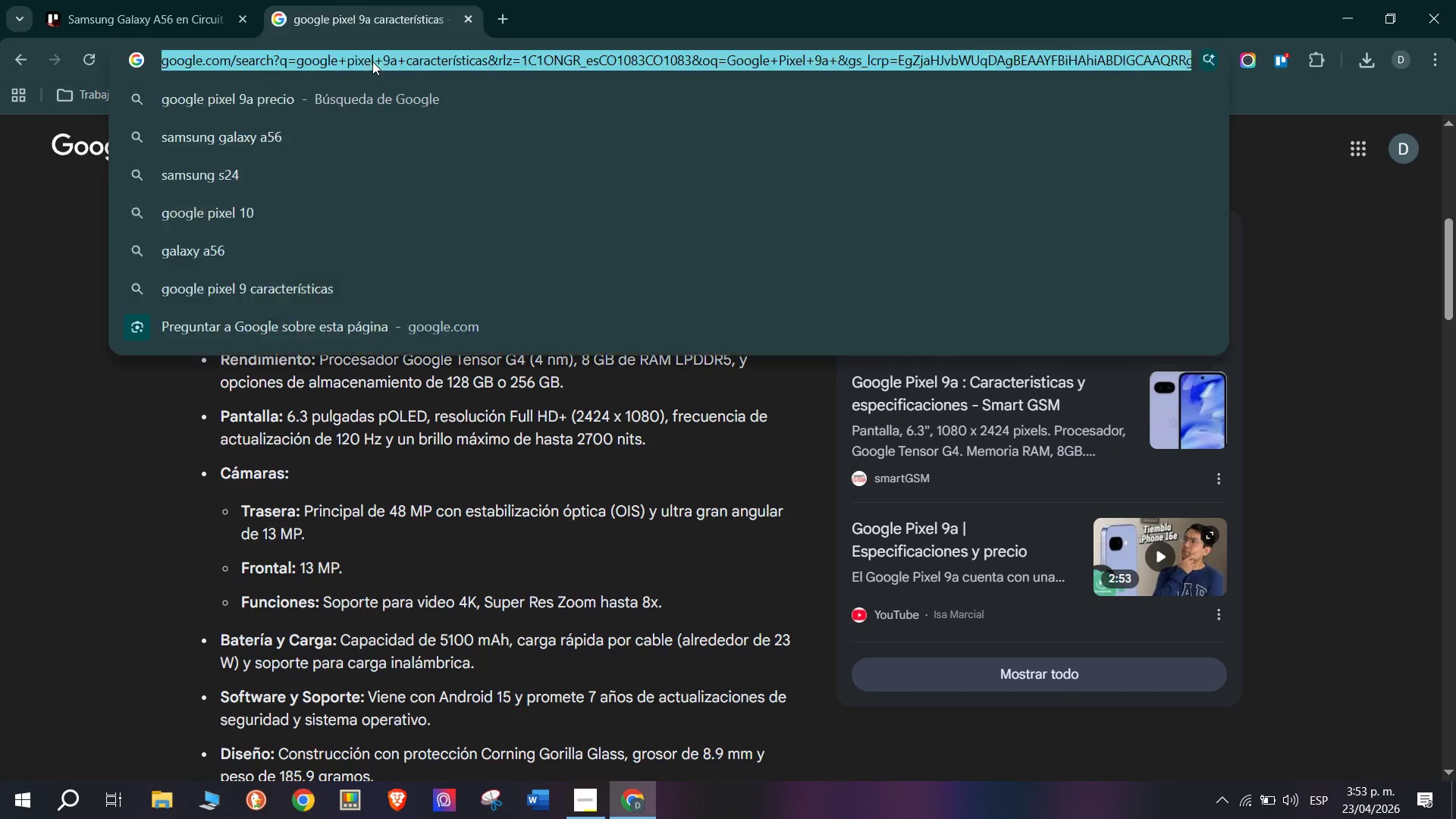 
key(Control+V)
 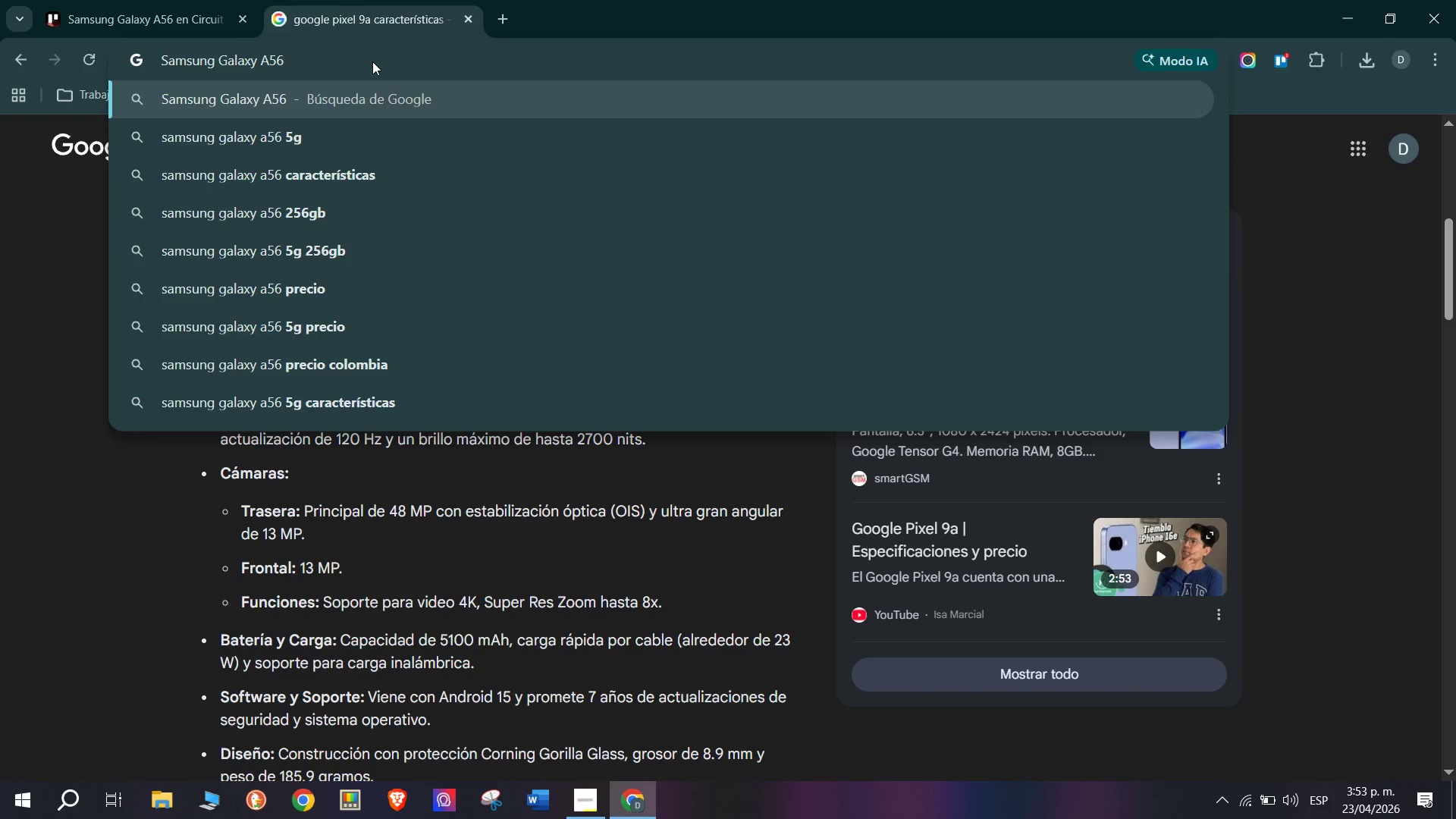 
key(Enter)
 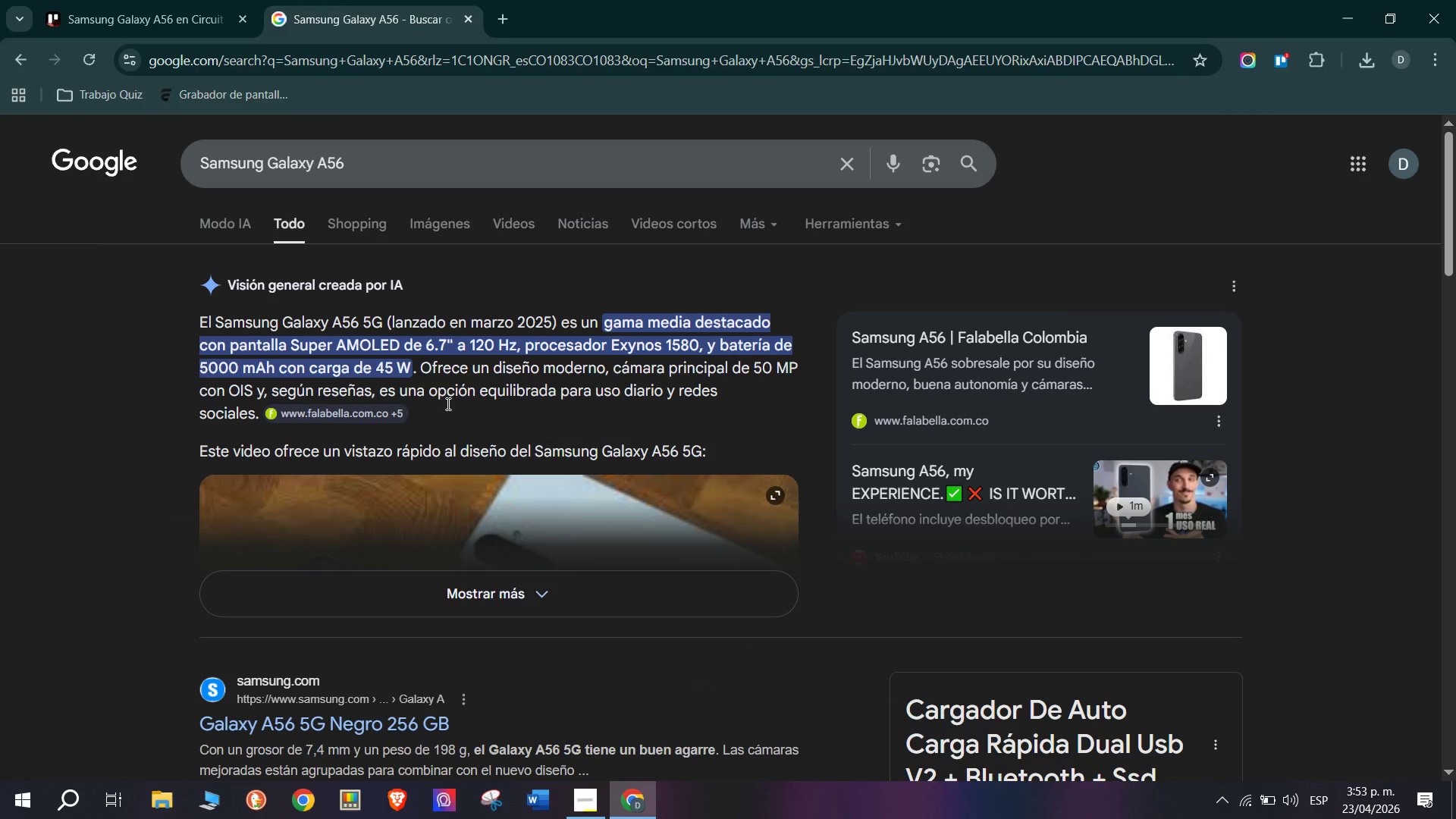 
left_click([494, 601])
 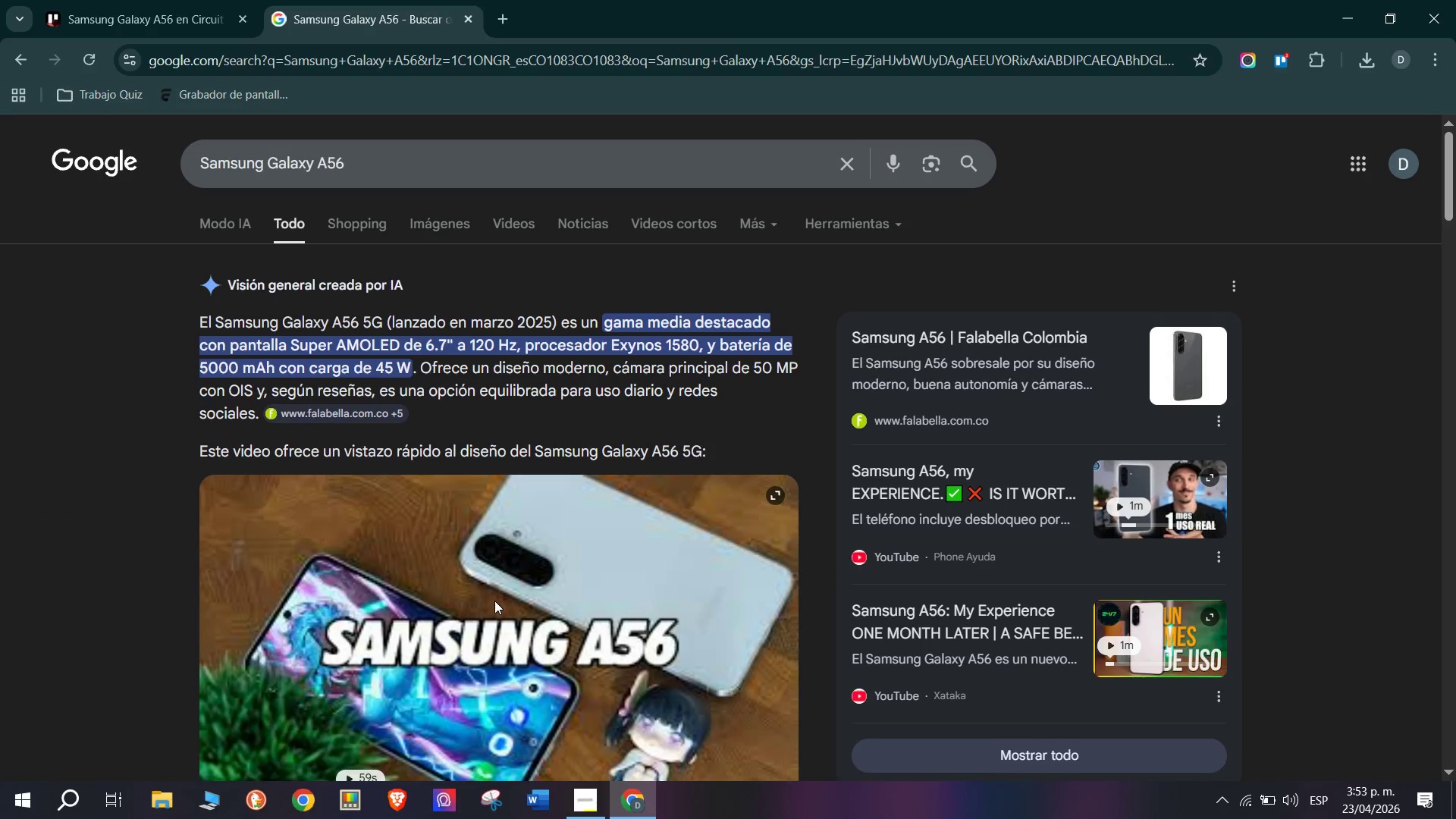 
scroll: coordinate [478, 575], scroll_direction: down, amount: 2.0
 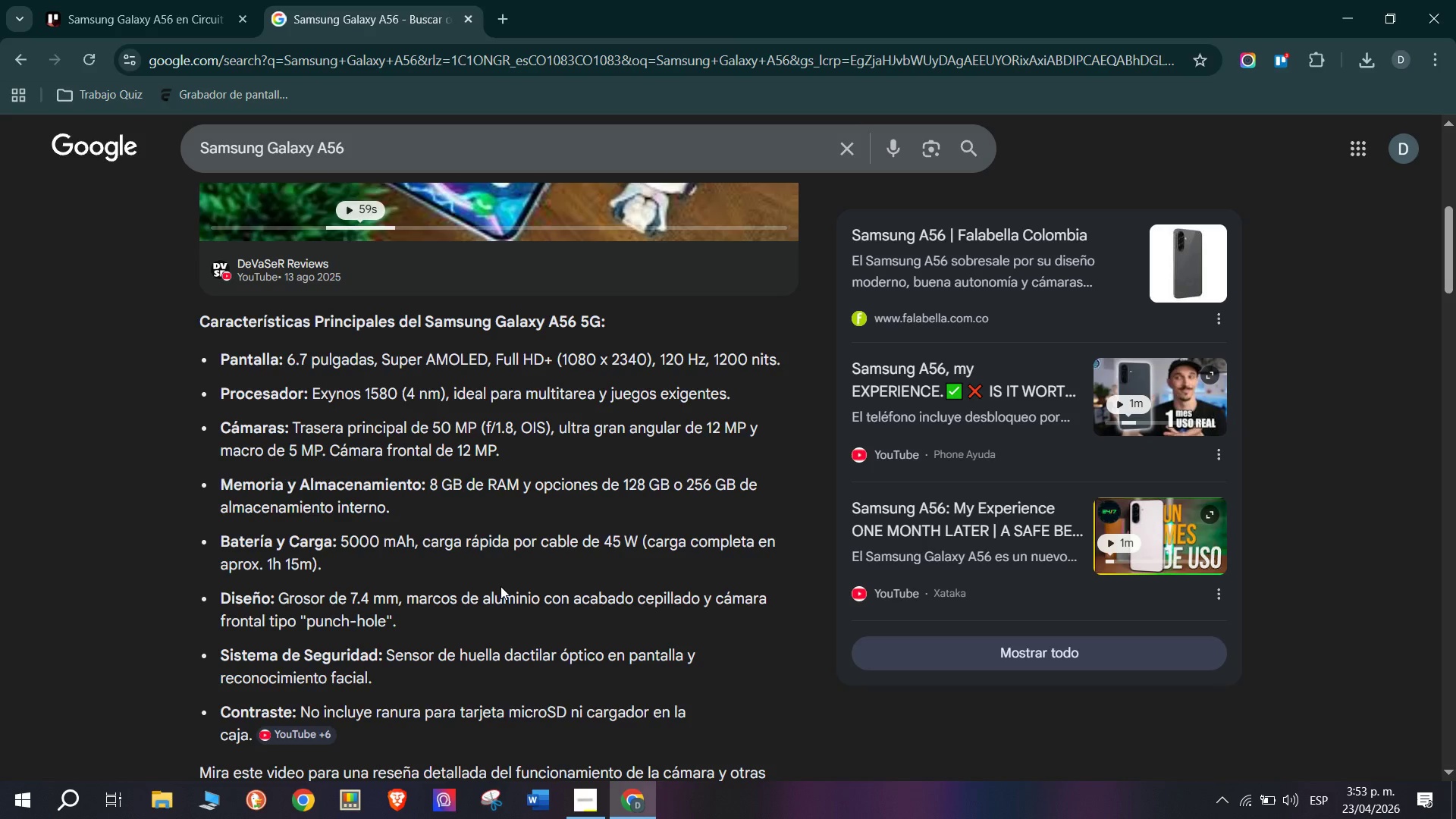 
wait(45.67)
 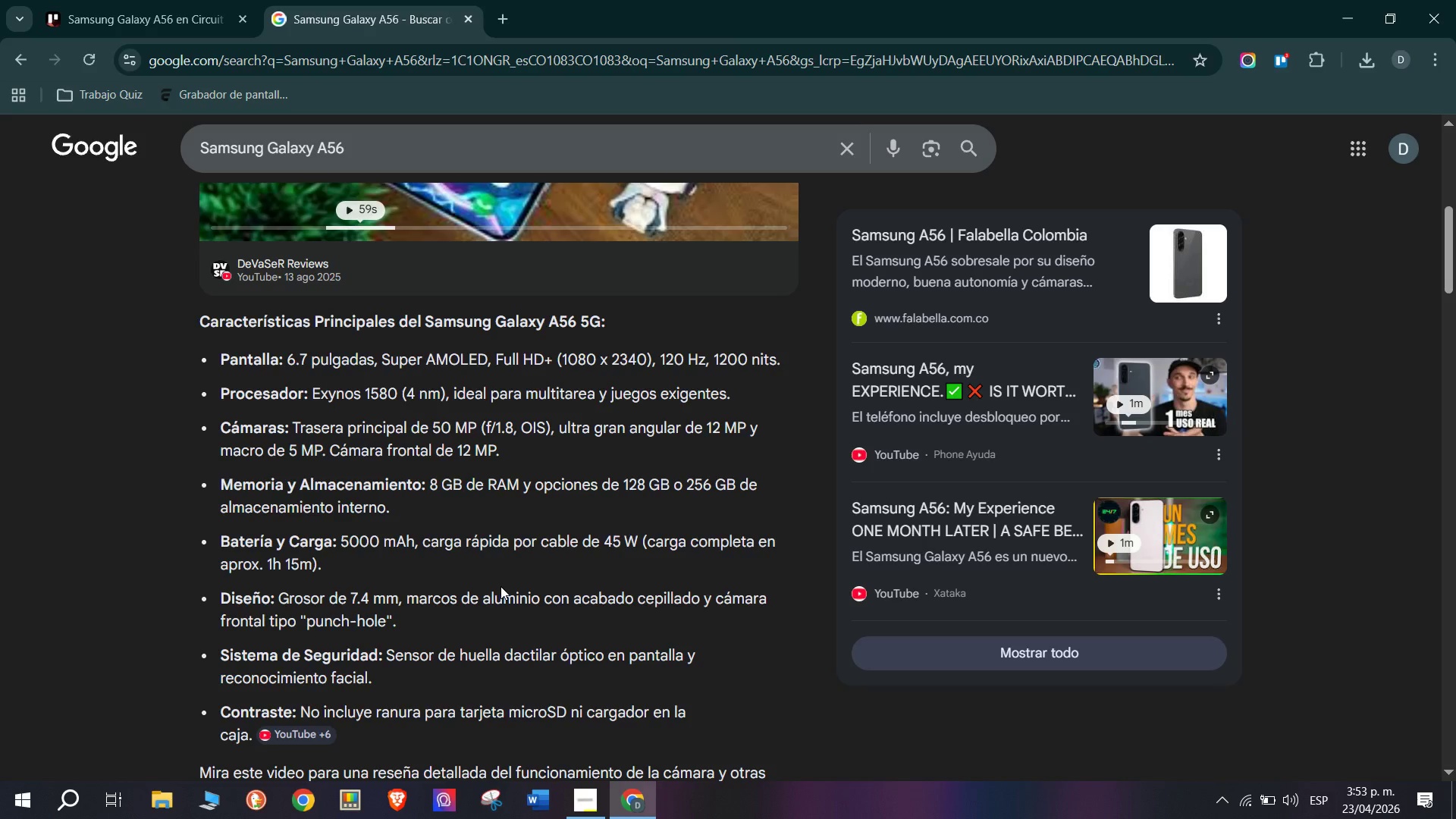 
left_click([192, 0])
 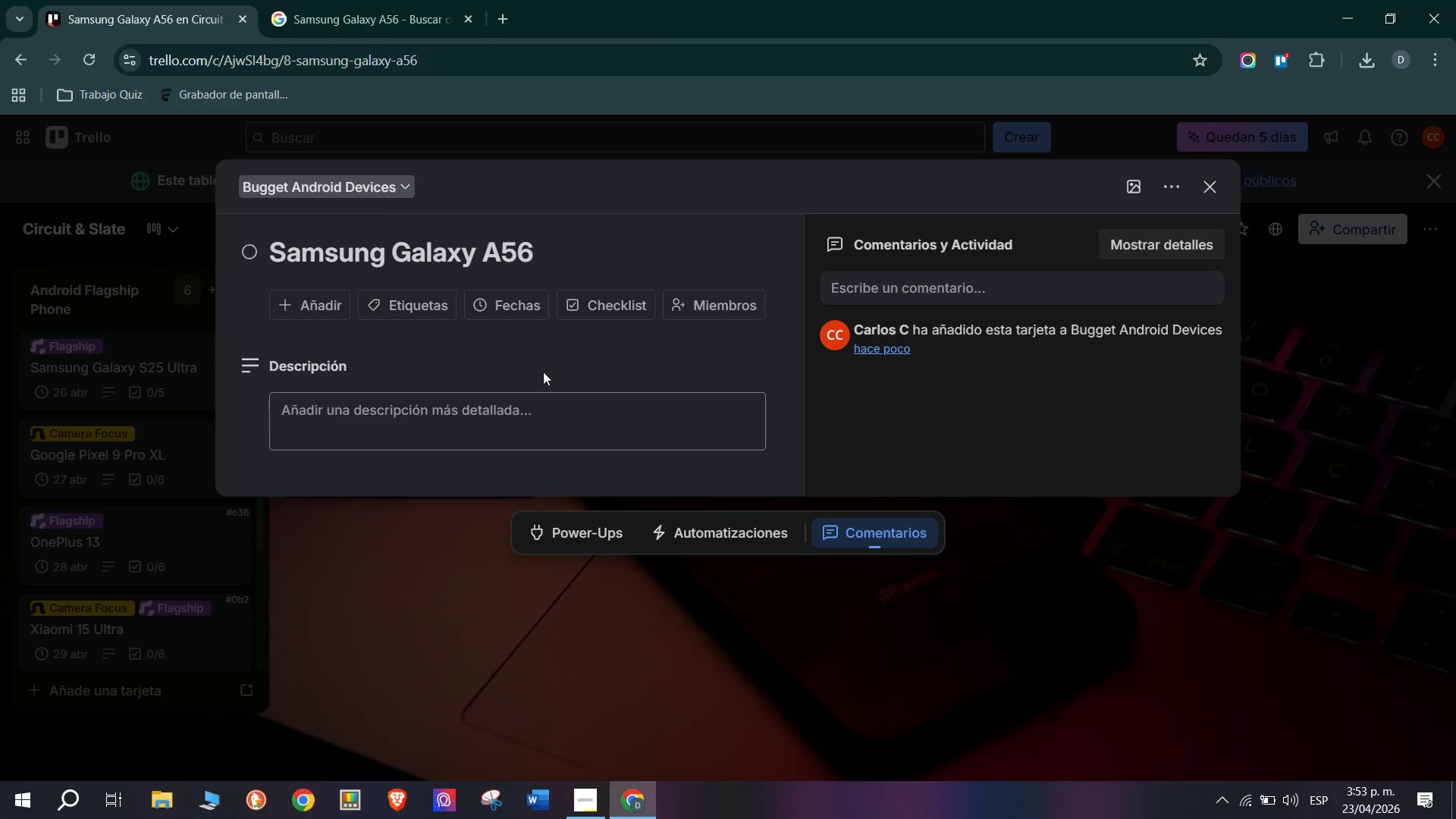 
left_click([468, 431])
 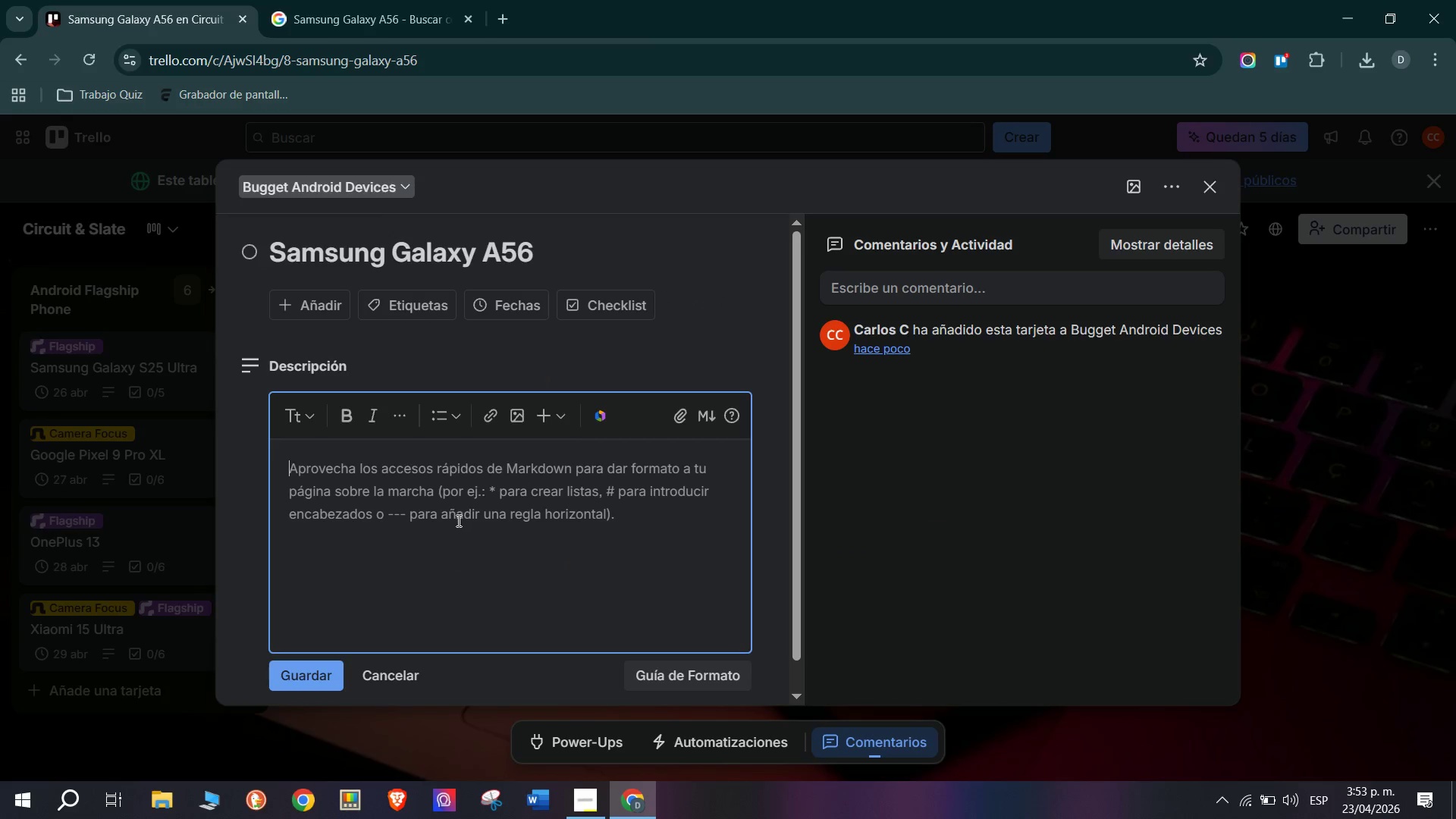 
left_click([451, 478])
 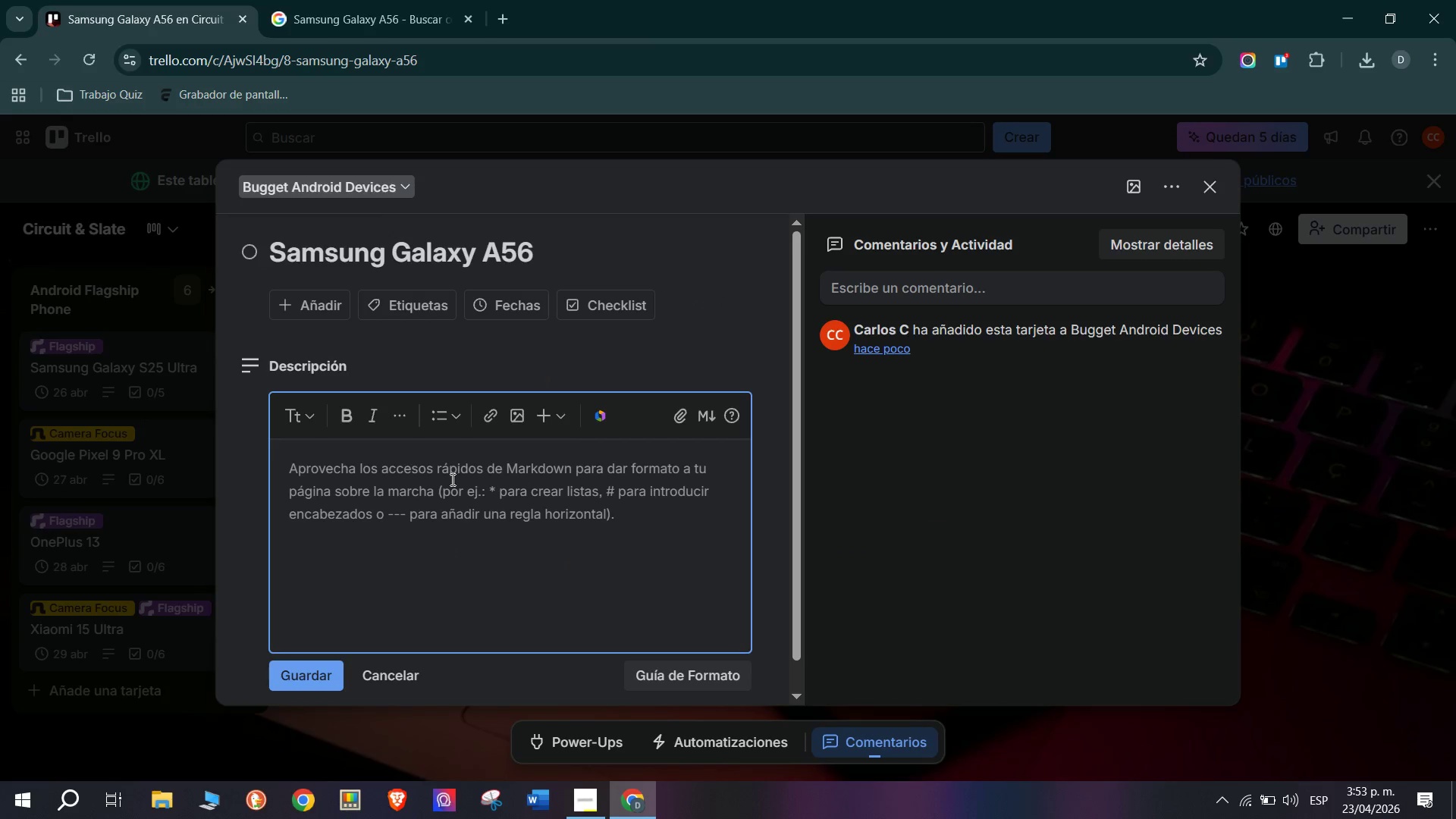 
type(Processor> Exynos 1580 *4nm( - Solid mid range performance)
 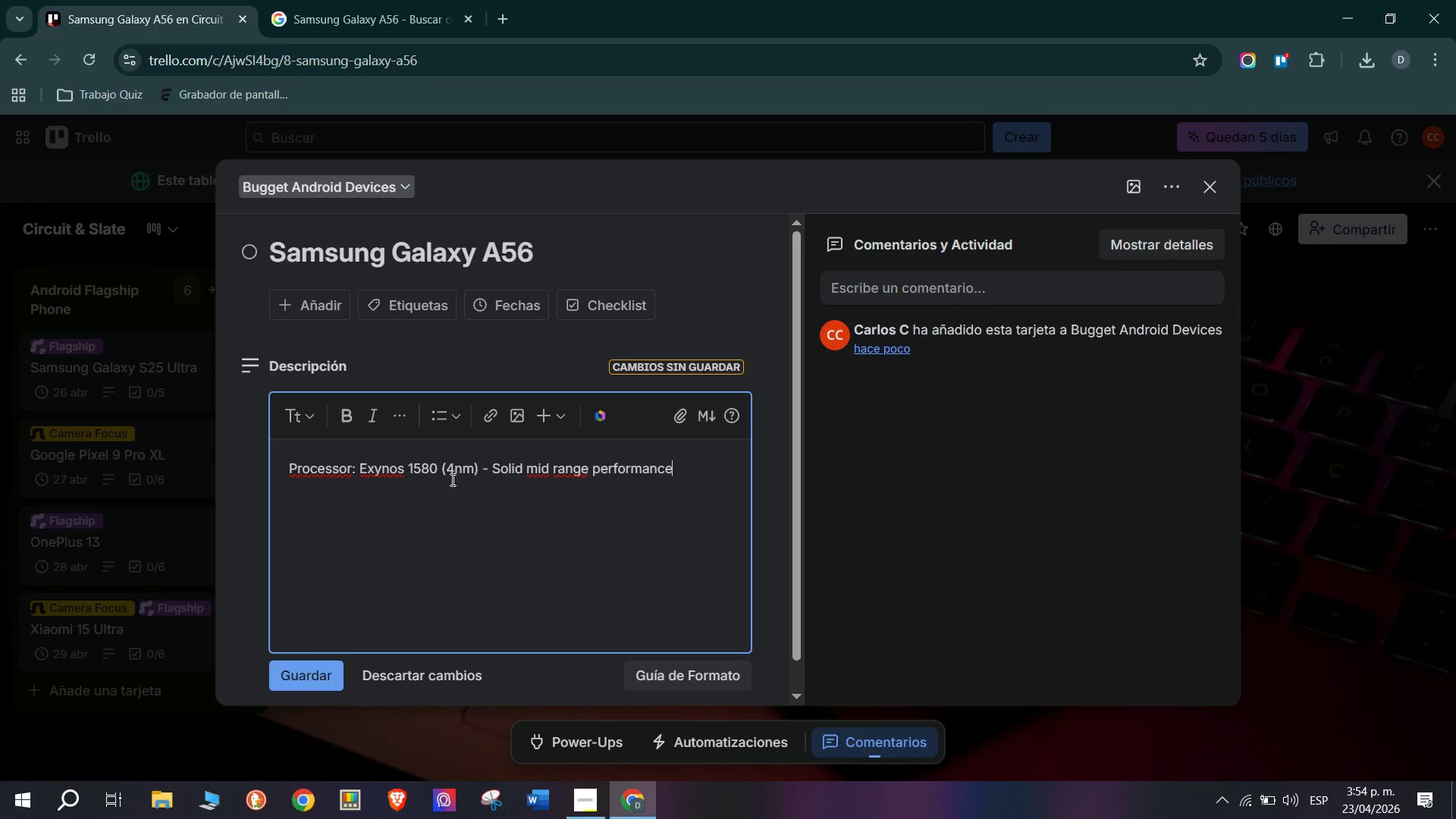 
key(Enter)